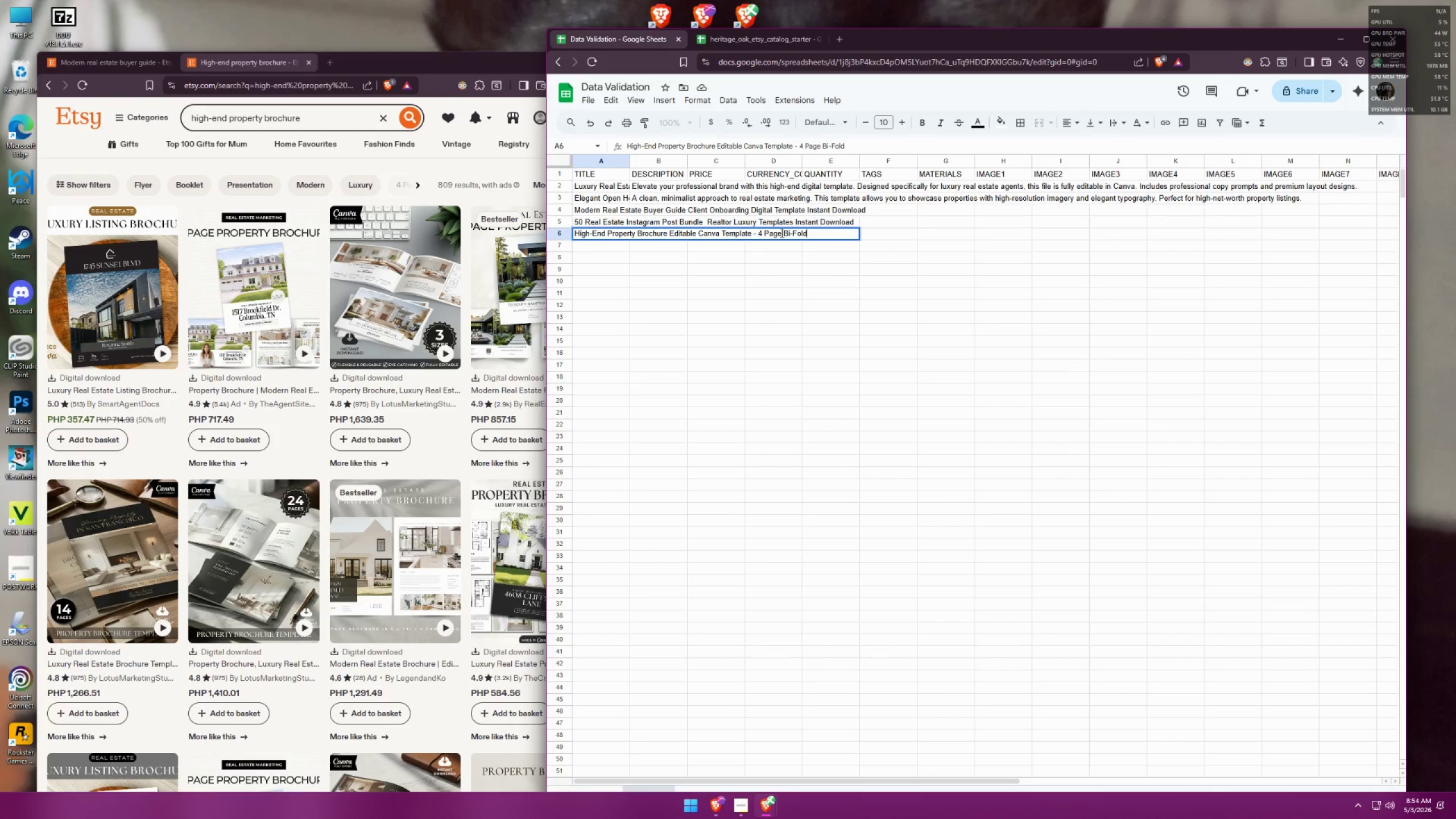 
double_click([605, 183])
 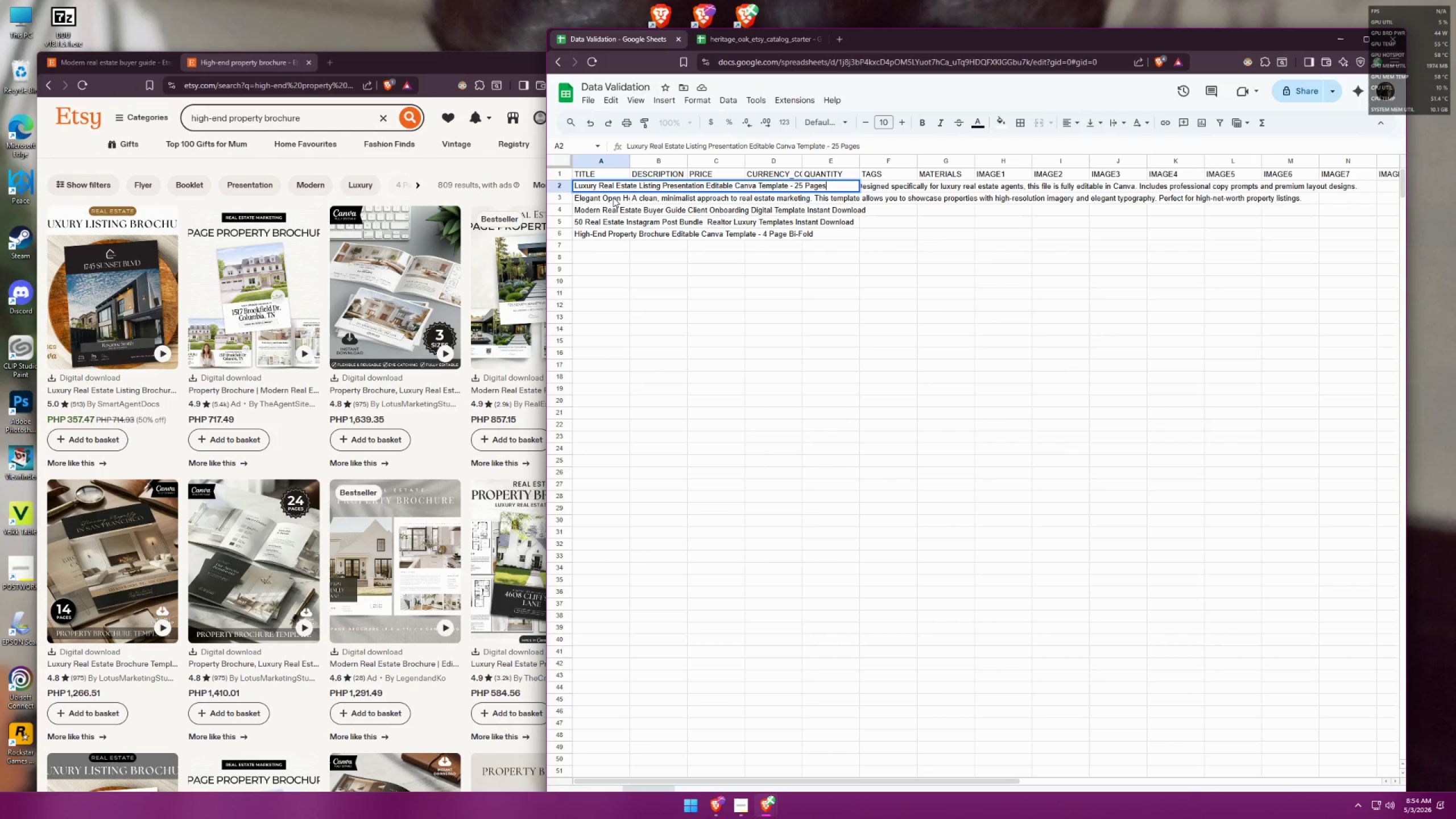 
left_click([672, 282])
 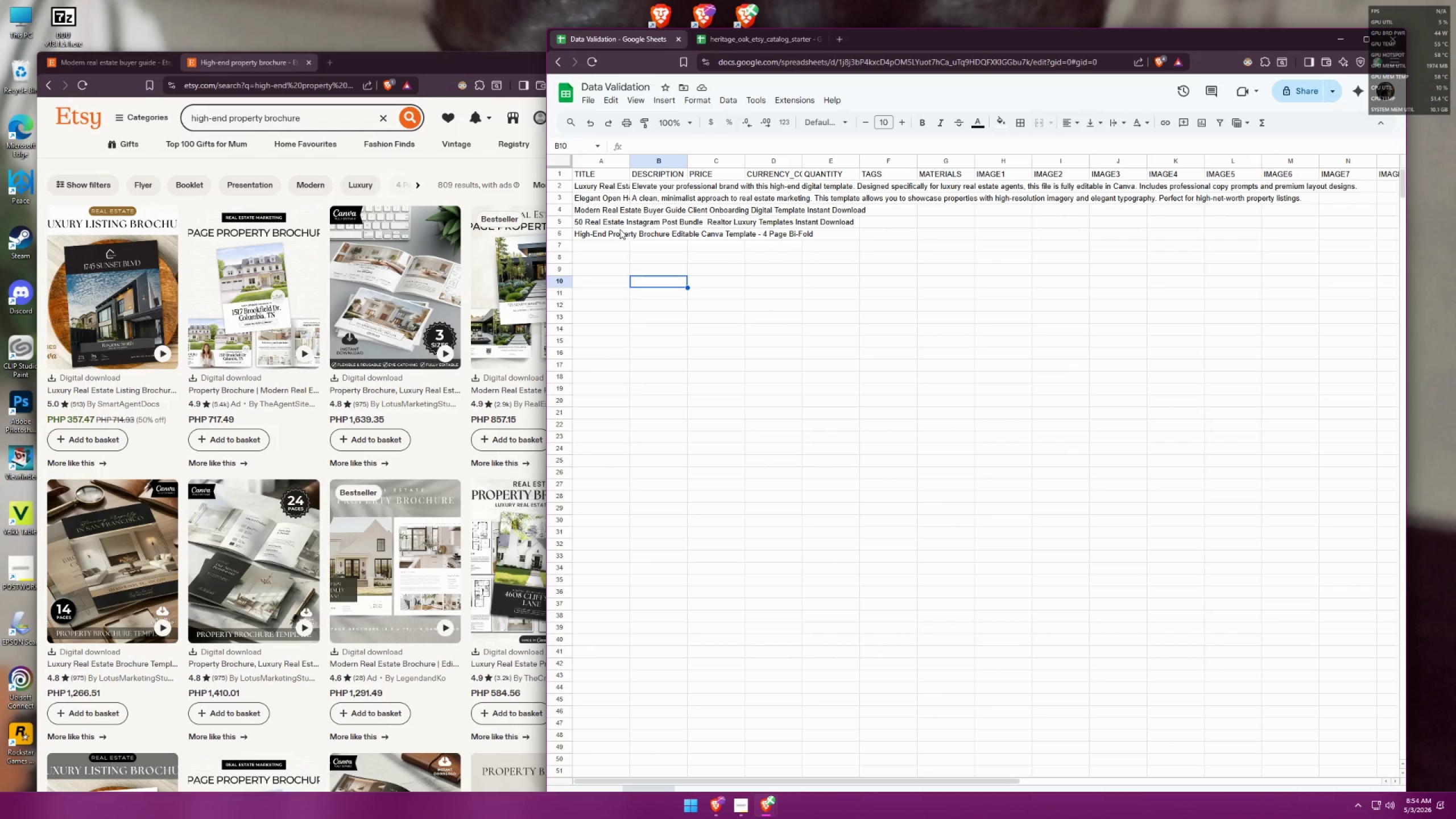 
left_click([613, 217])
 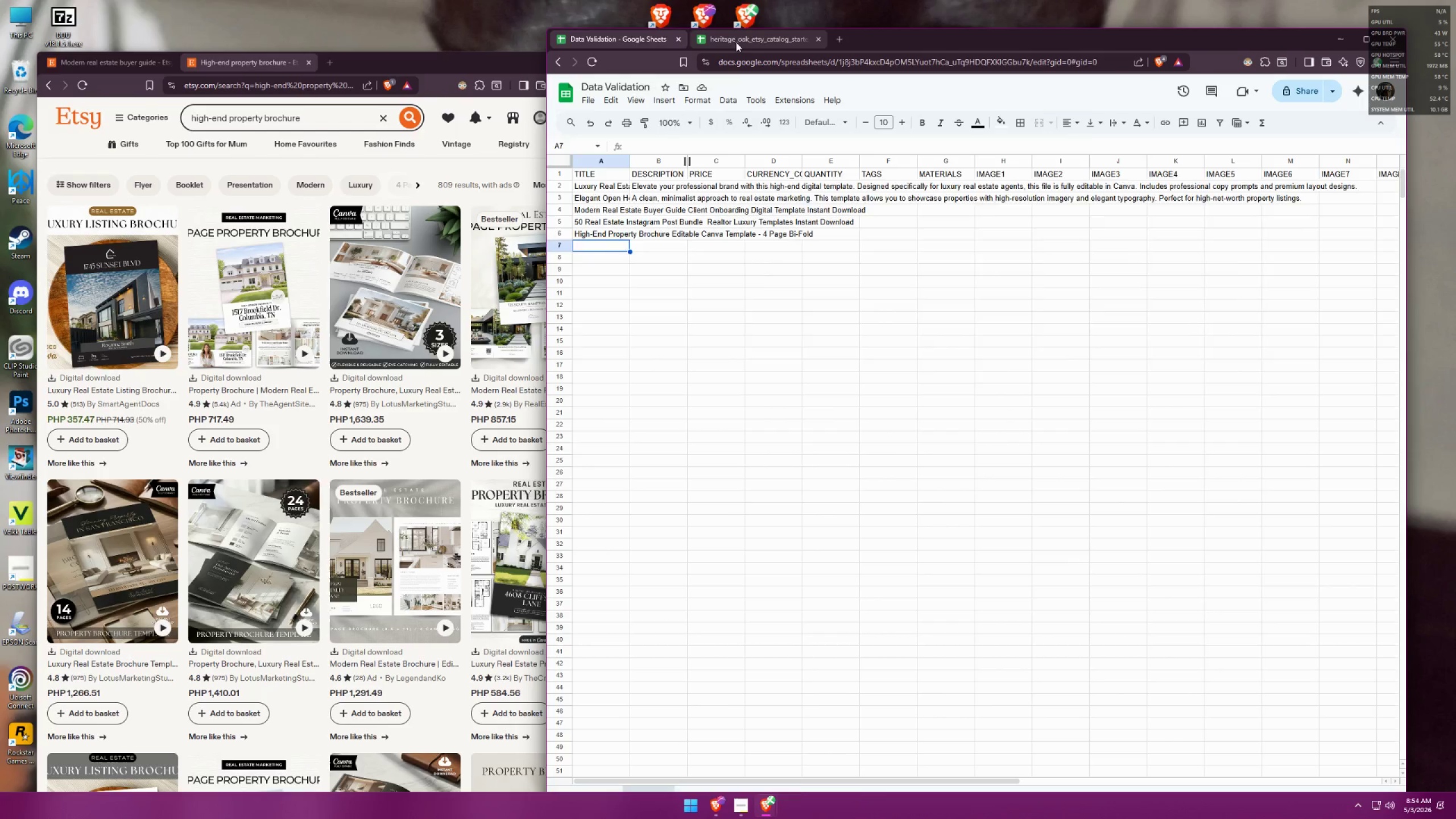 
left_click([665, 246])
 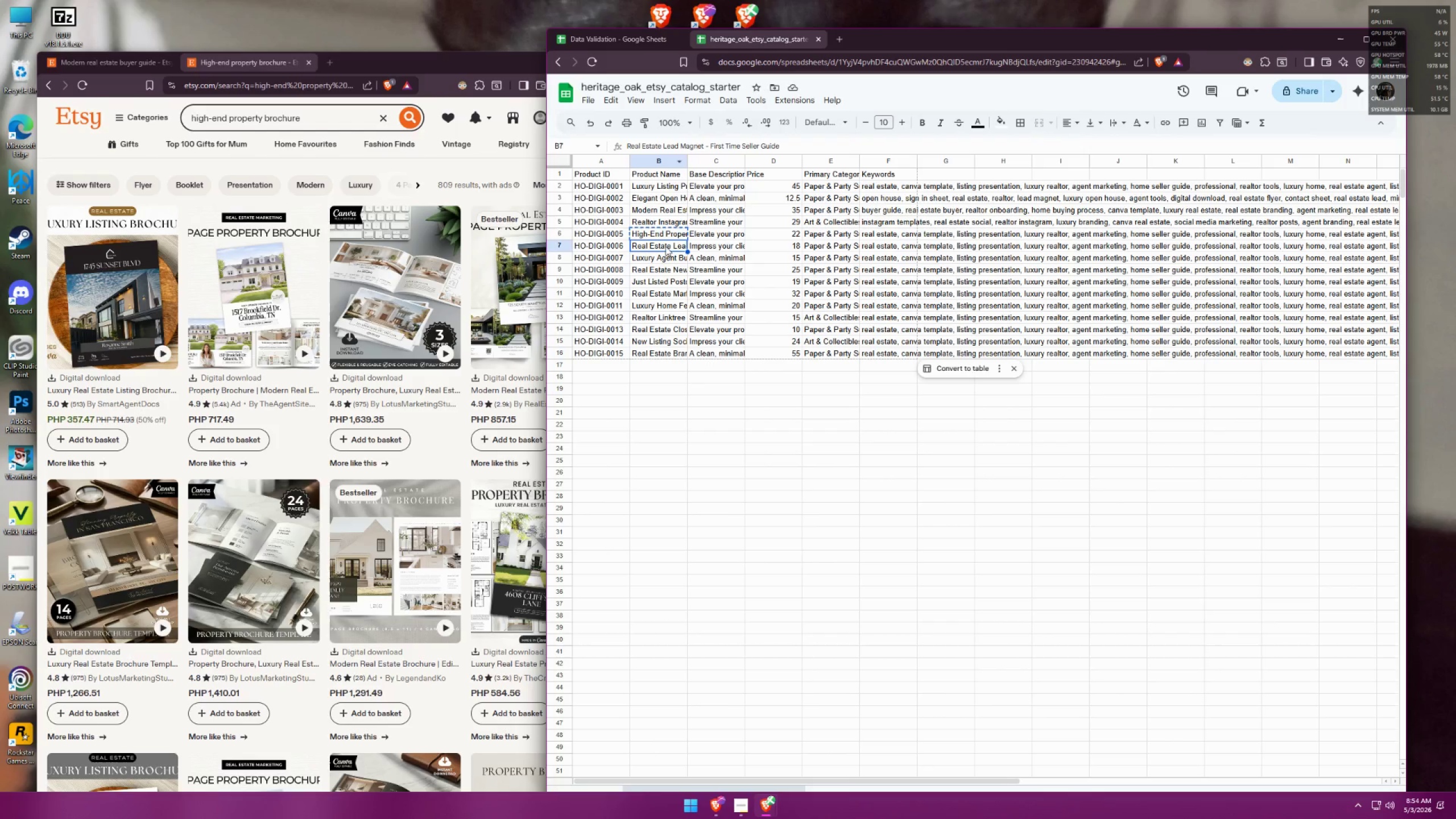 
key(Control+ControlLeft)
 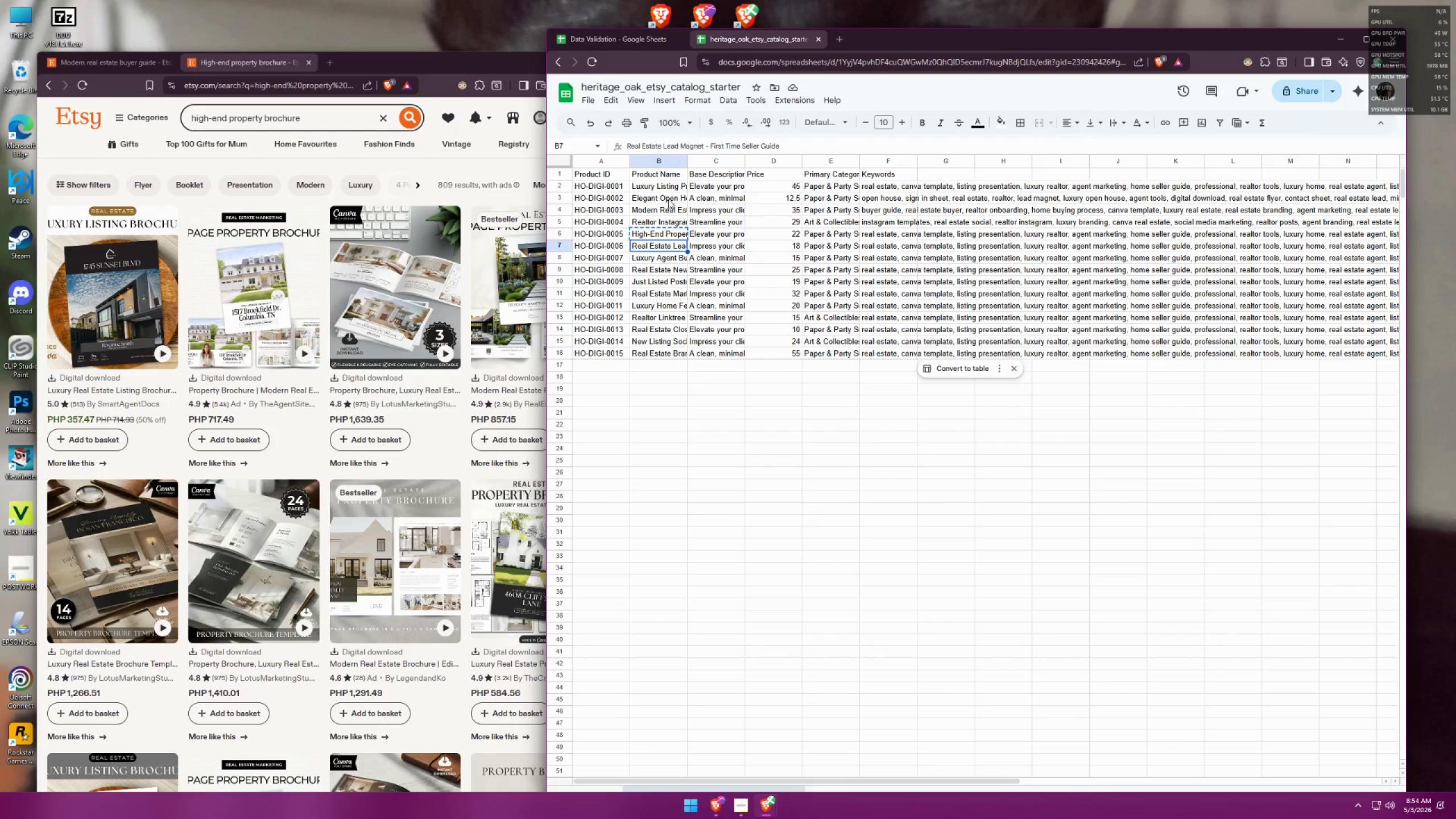 
key(Control+C)
 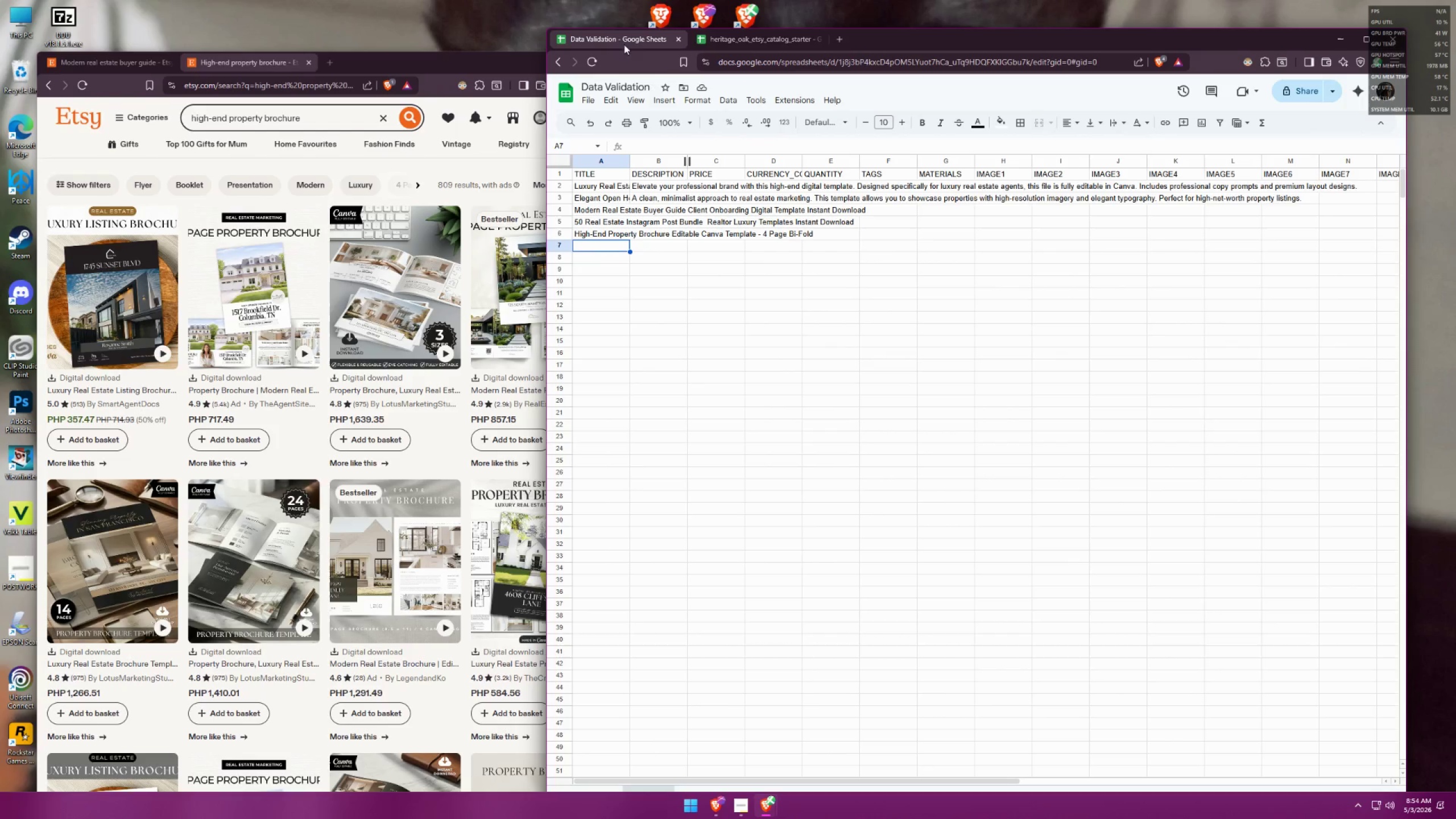 
key(Control+ControlLeft)
 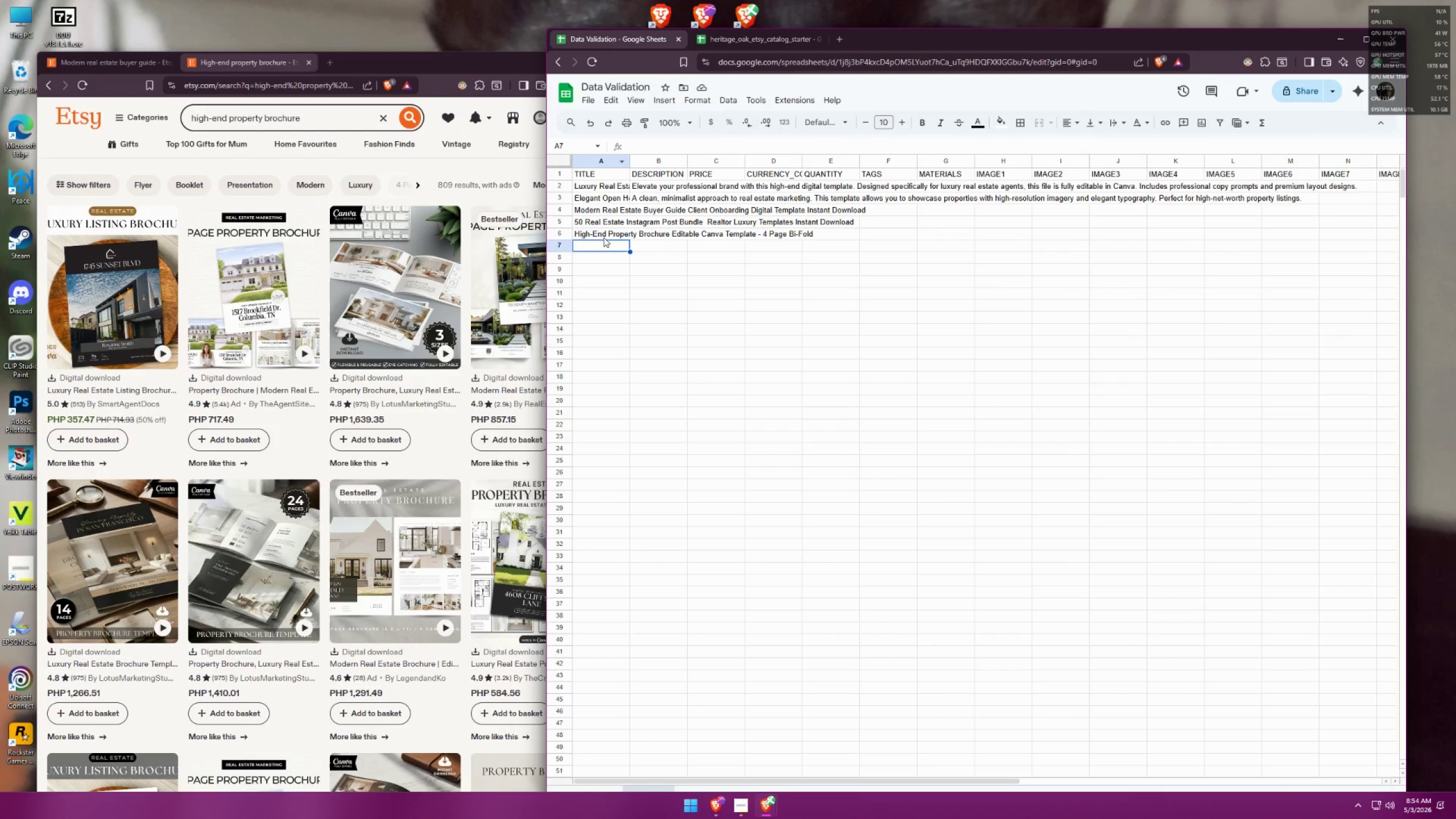 
key(Control+V)
 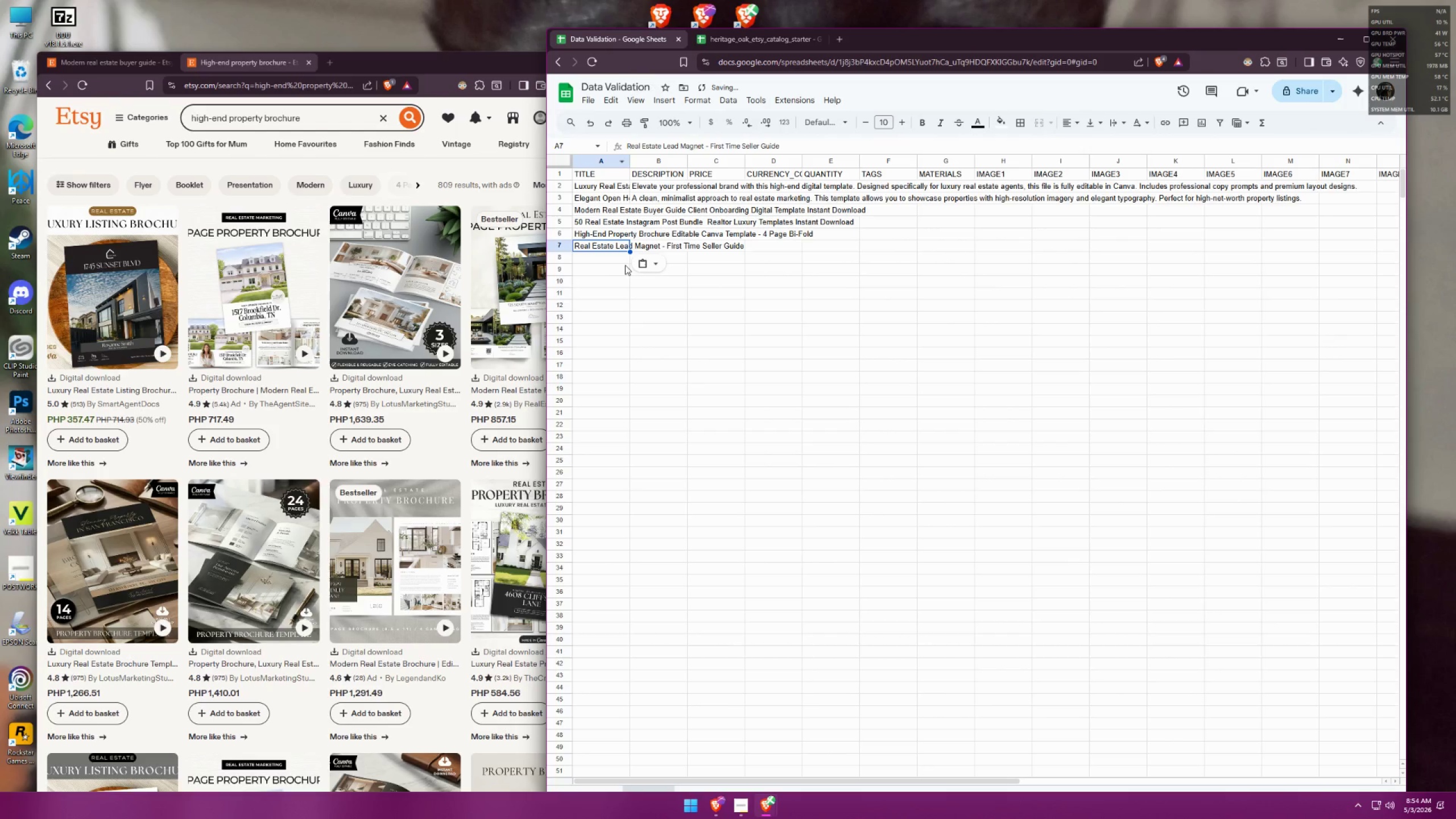 
left_click([618, 268])
 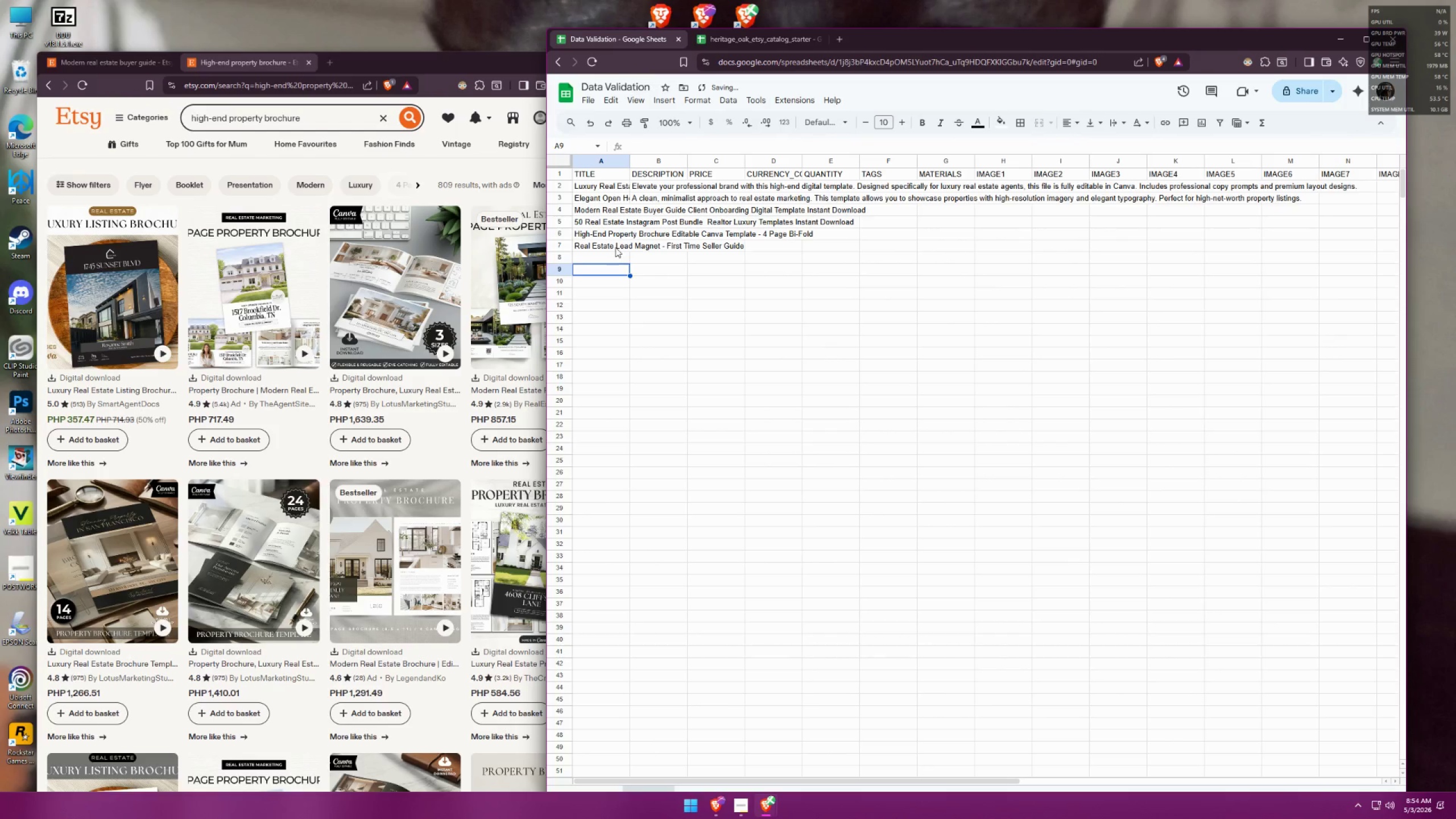 
double_click([615, 246])
 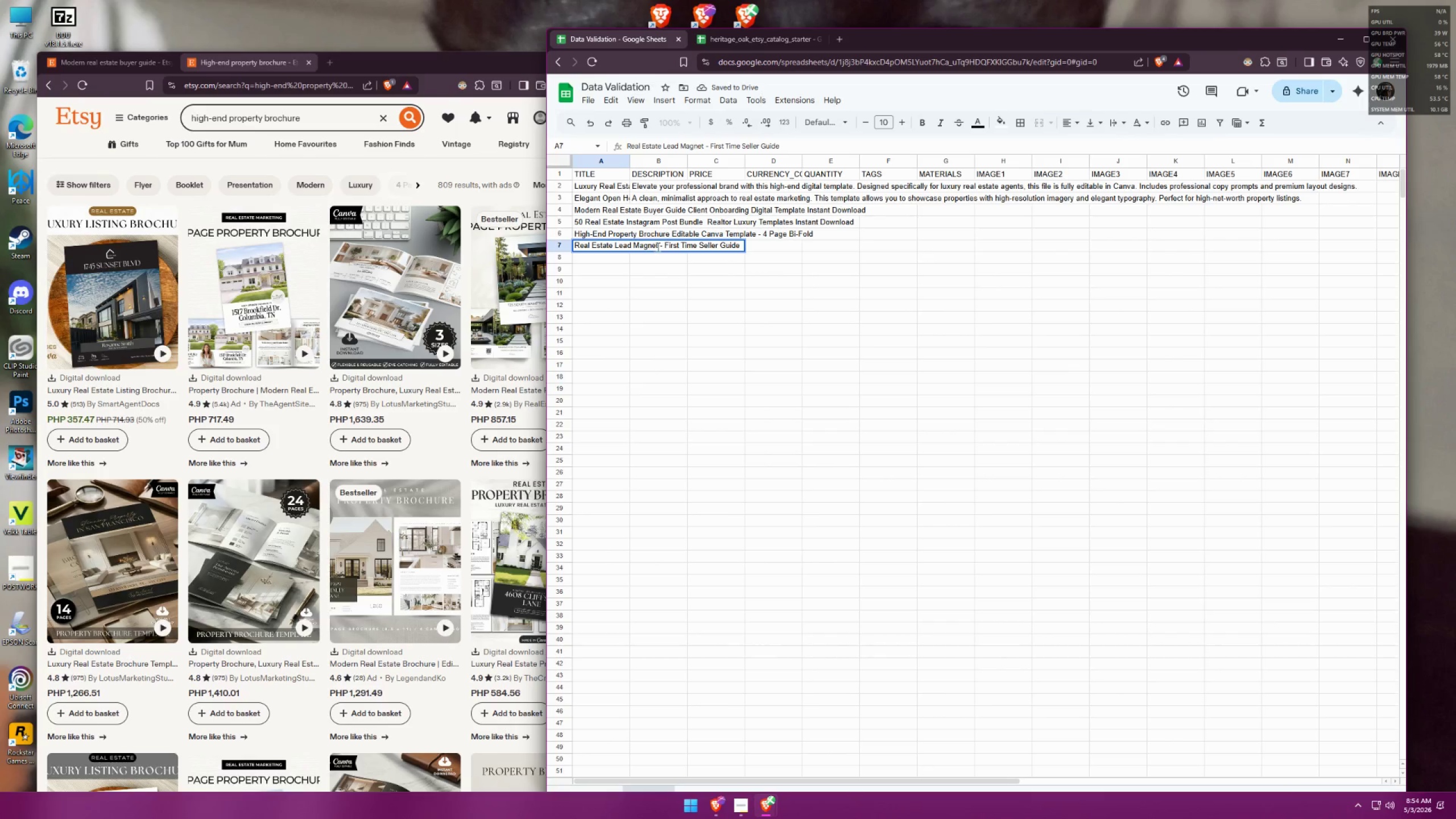 
left_click_drag(start_coordinate=[659, 247], to_coordinate=[574, 240])
 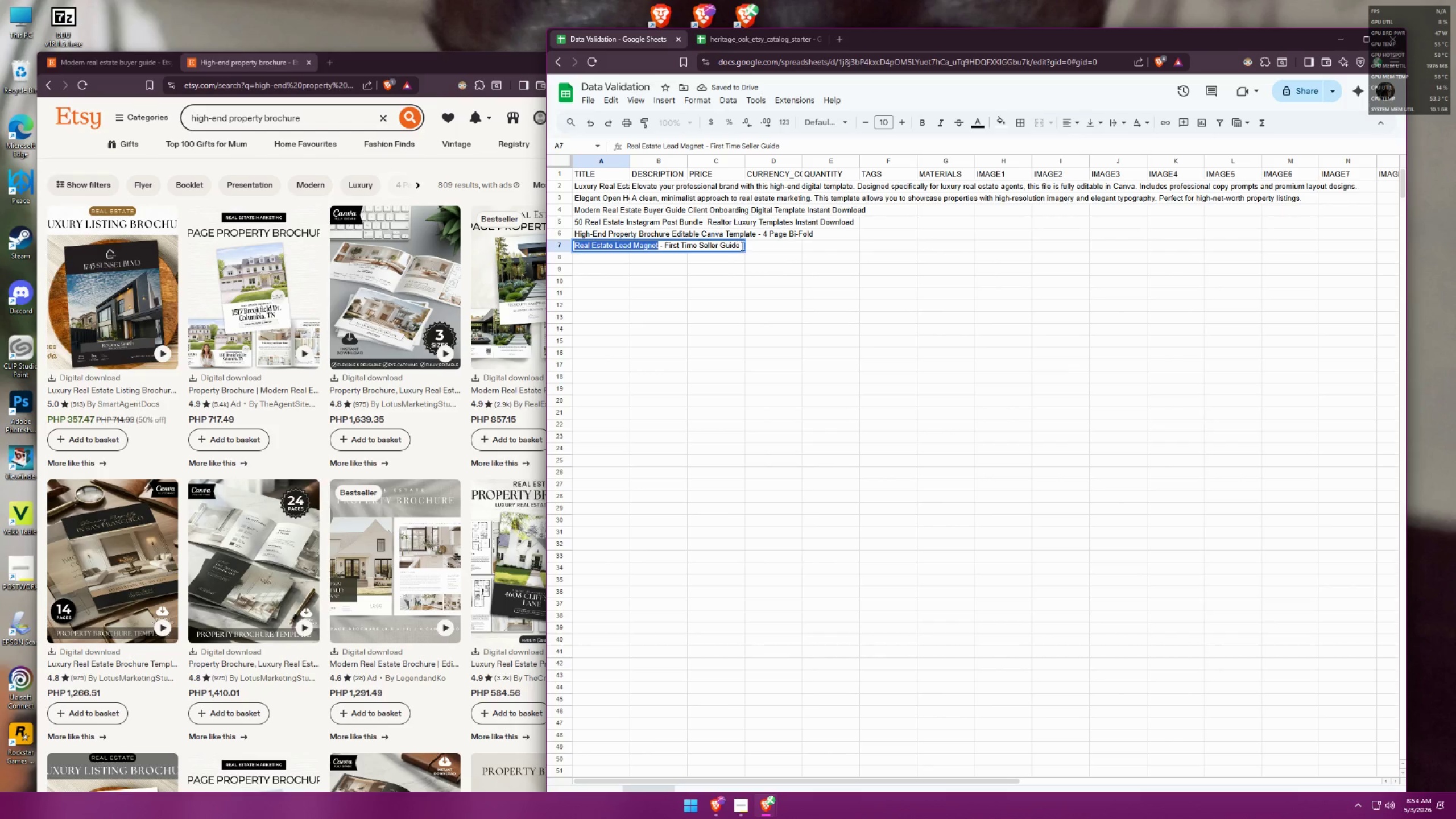 
left_click_drag(start_coordinate=[741, 246], to_coordinate=[569, 247])
 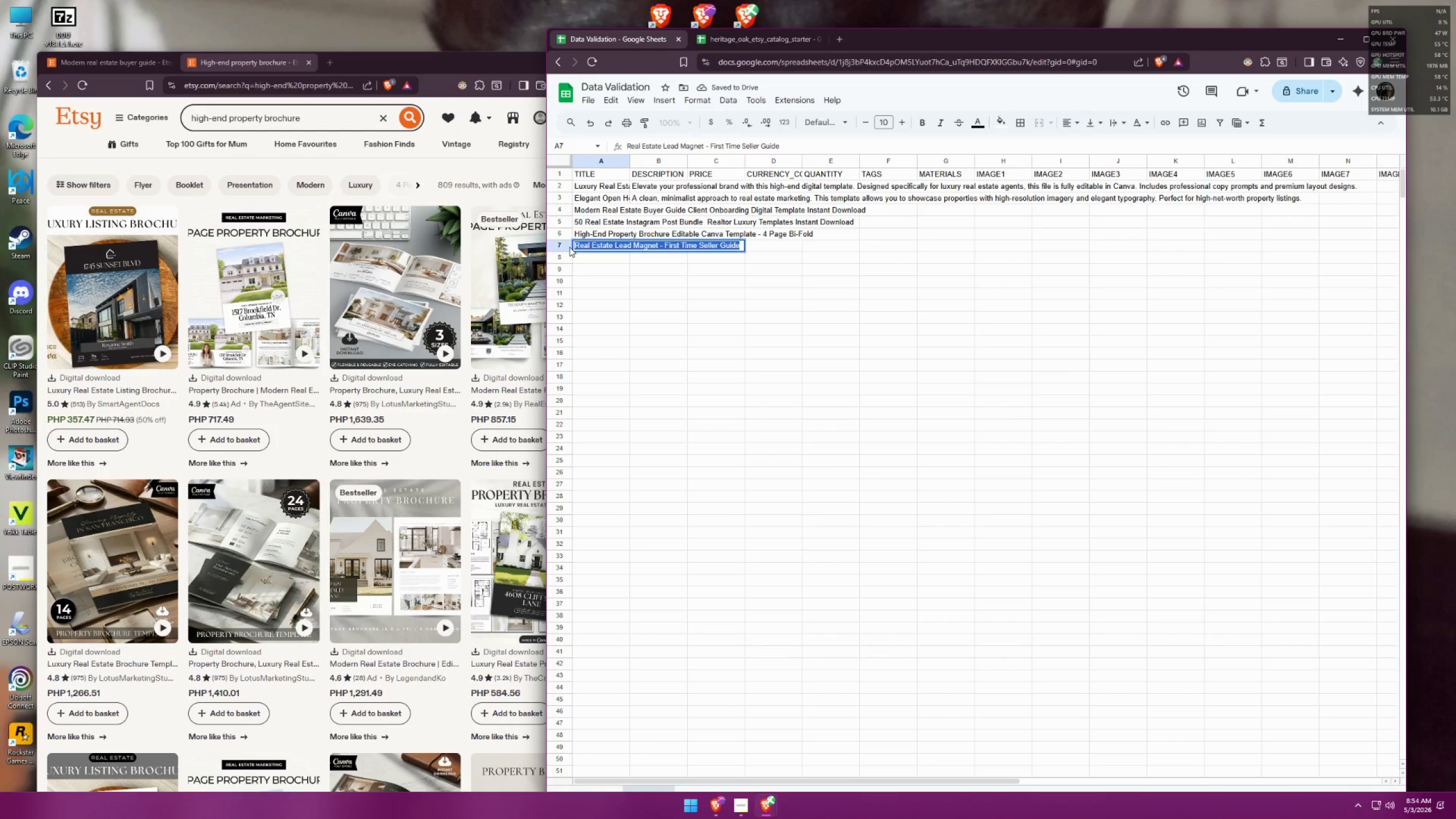 
key(Control+ControlLeft)
 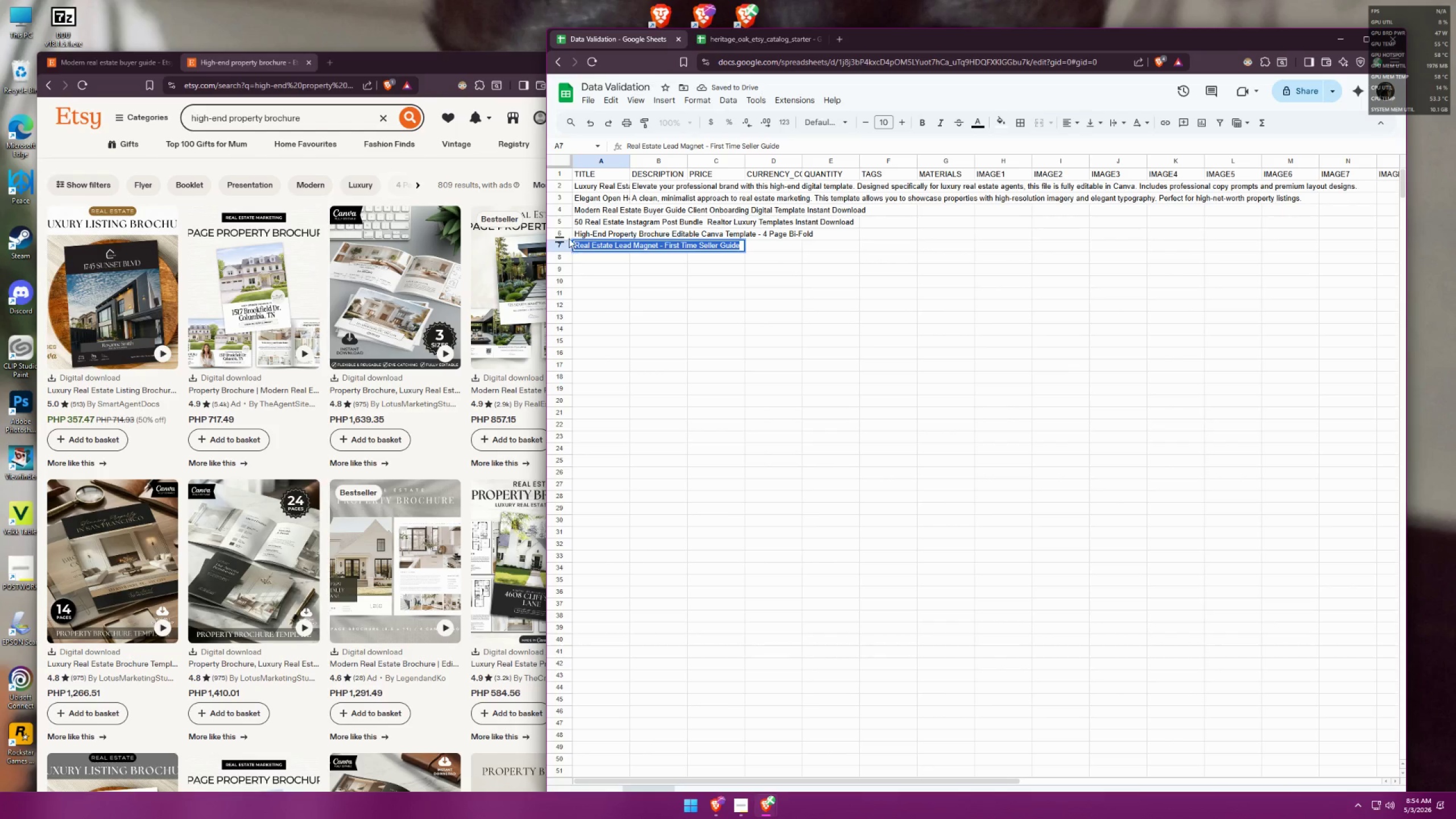 
key(Control+C)
 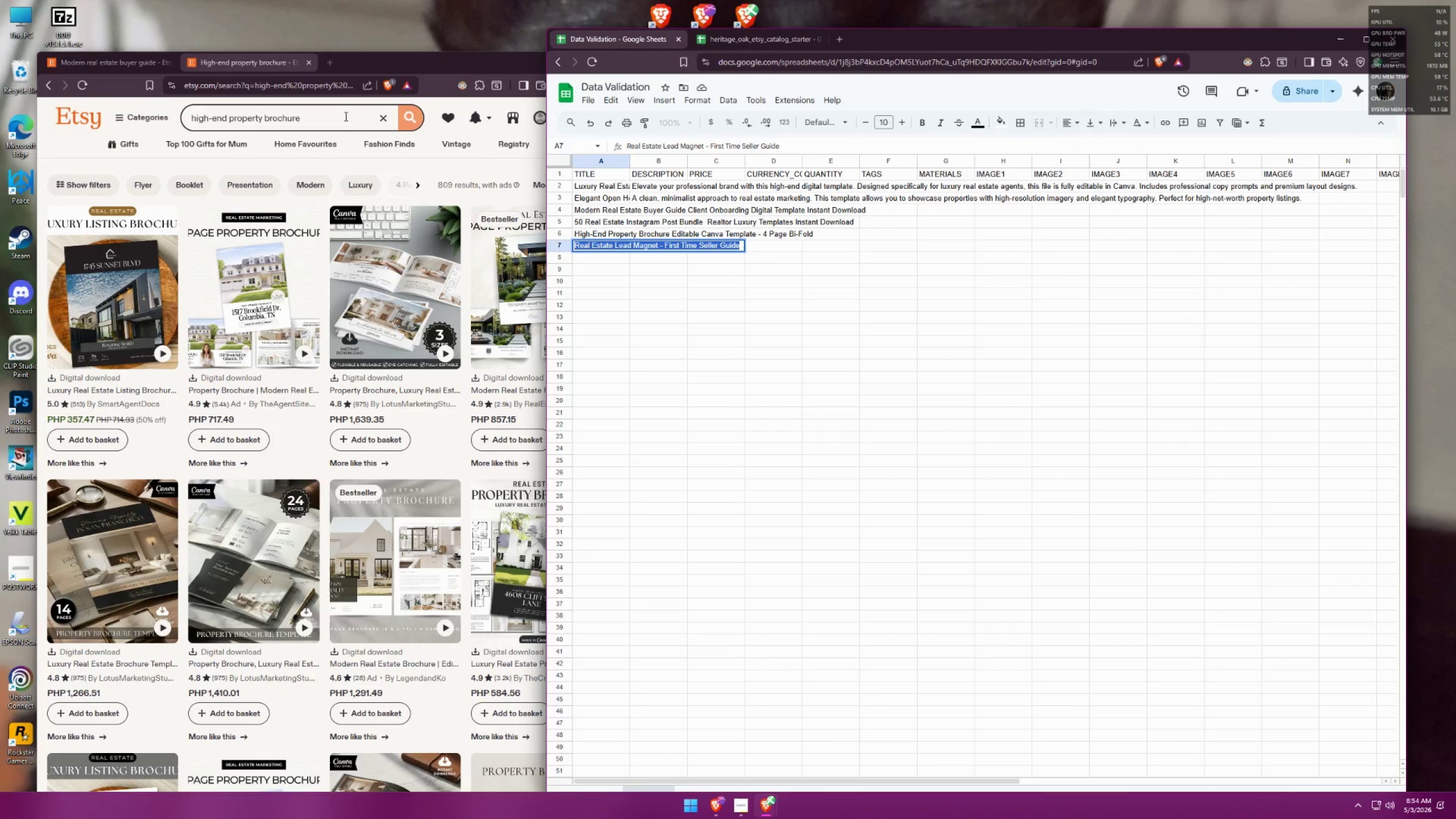 
left_click([358, 114])
 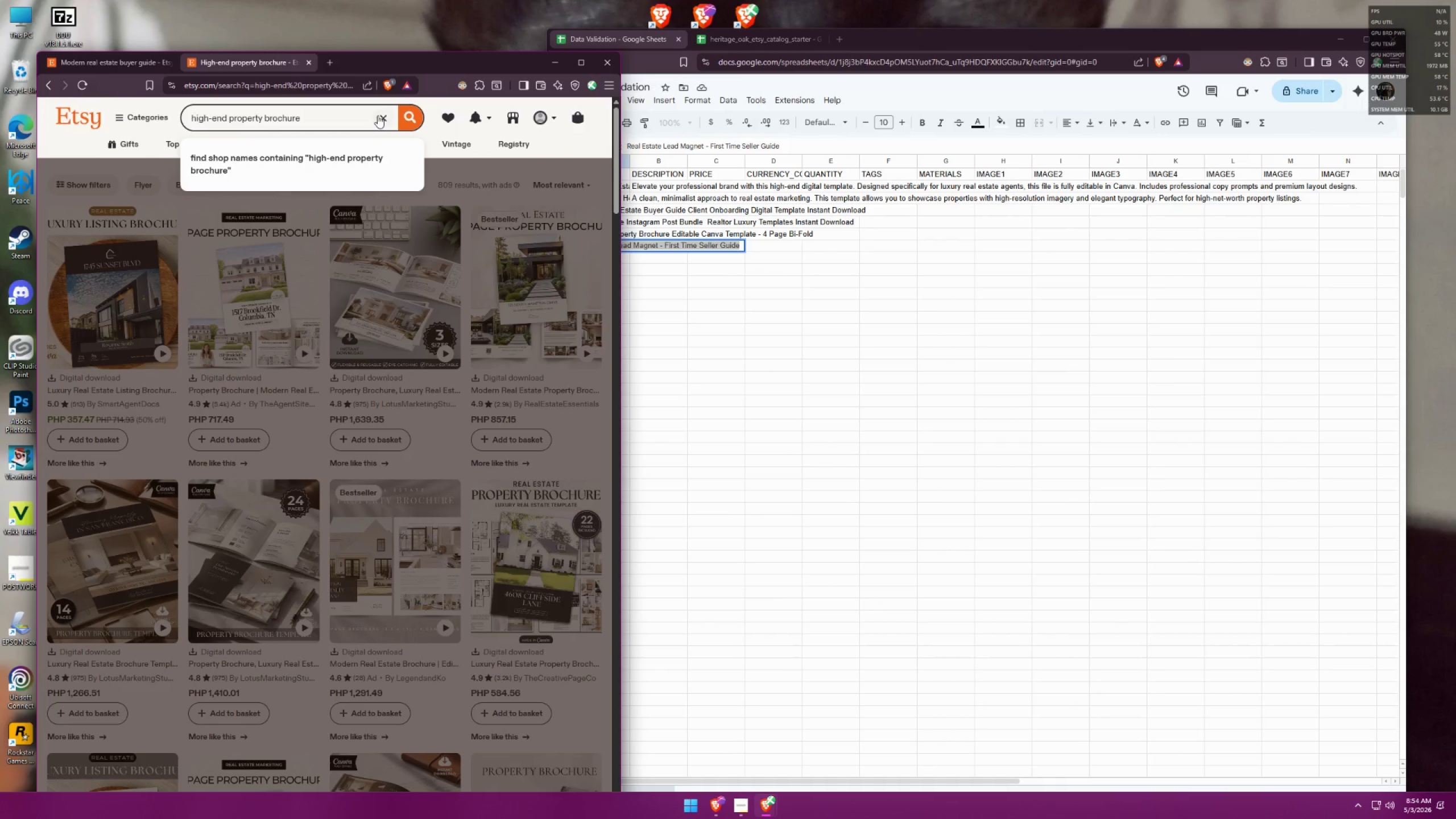 
key(Control+ControlLeft)
 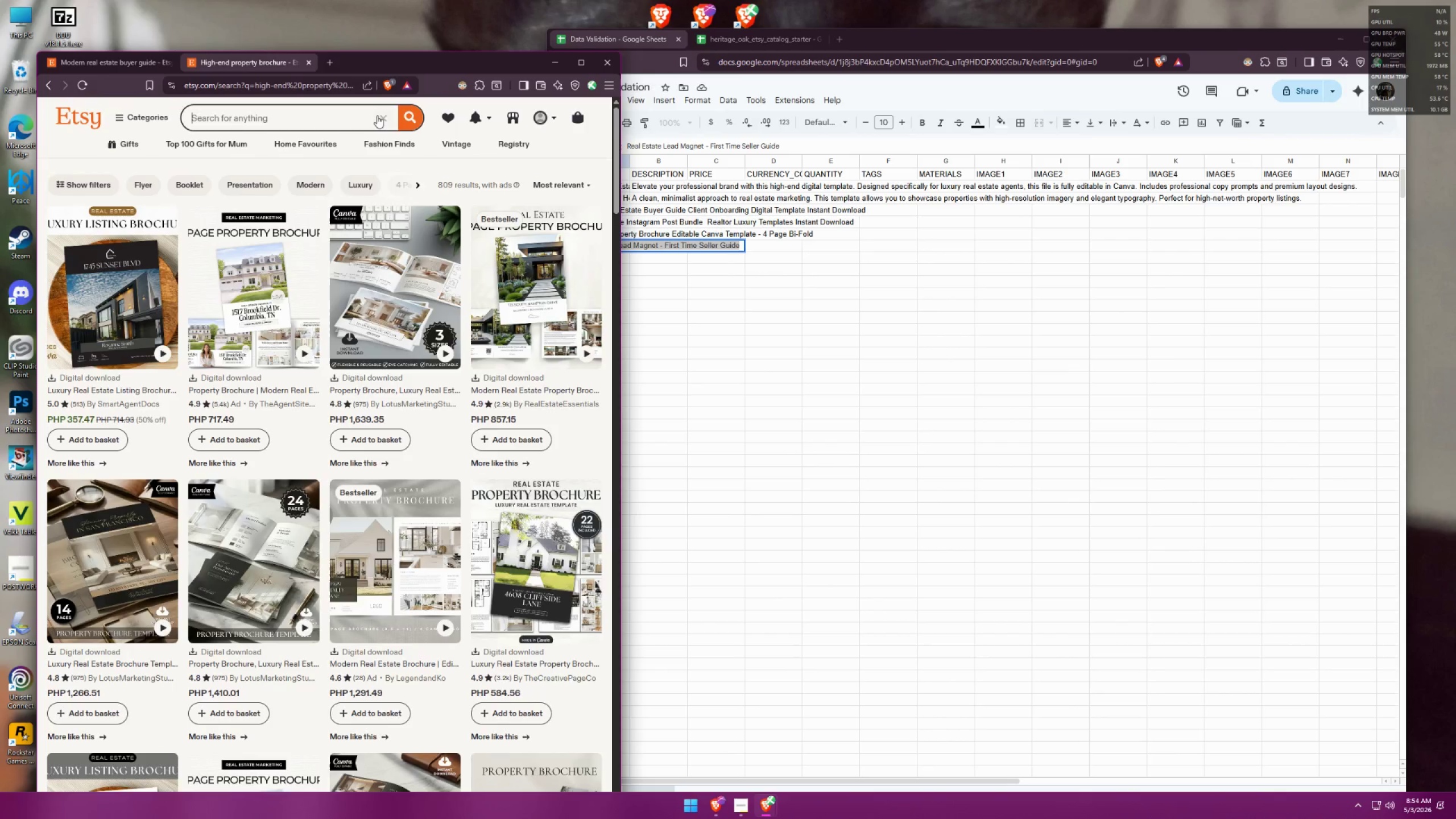 
key(Control+V)
 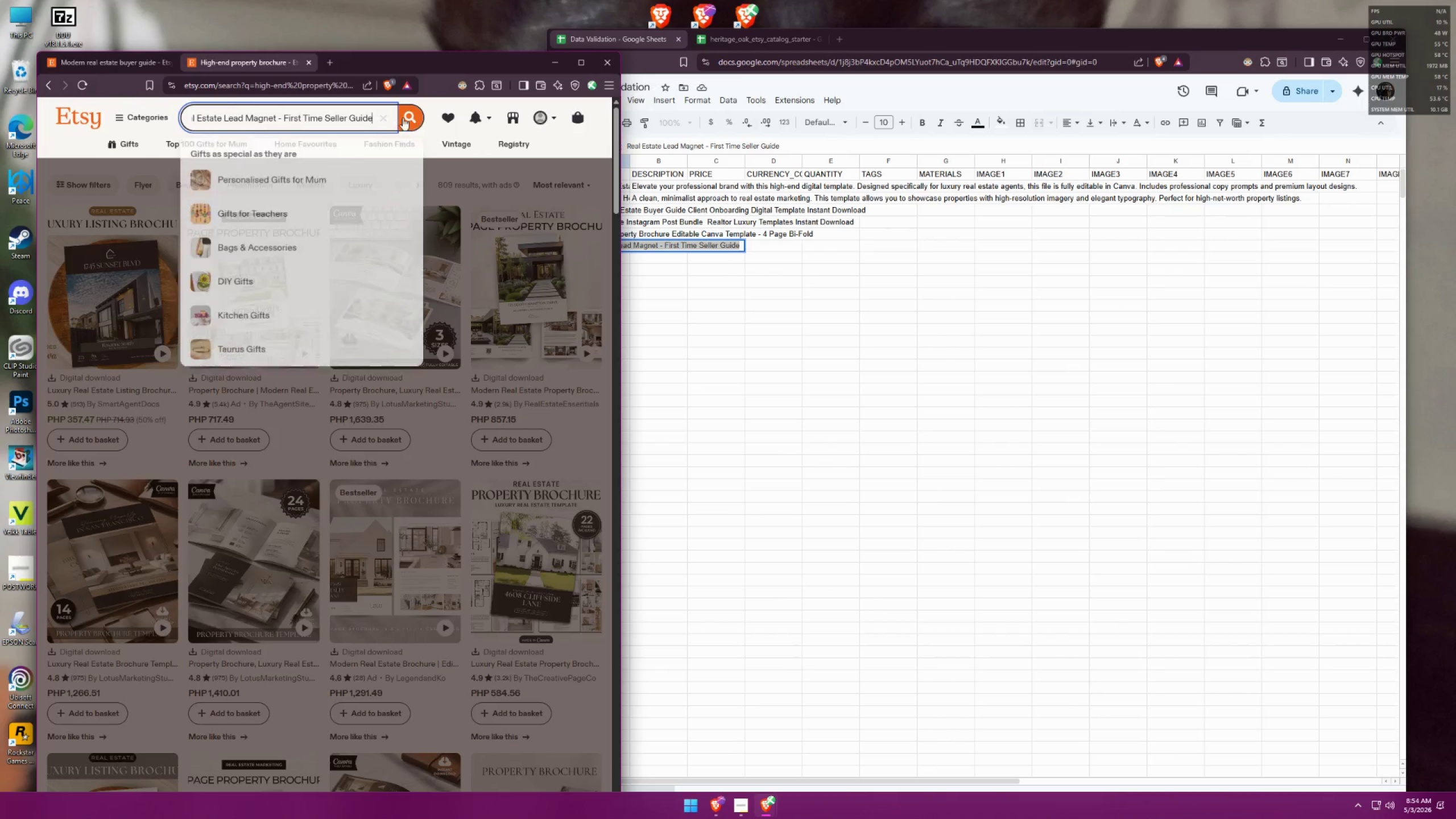 
left_click([414, 117])
 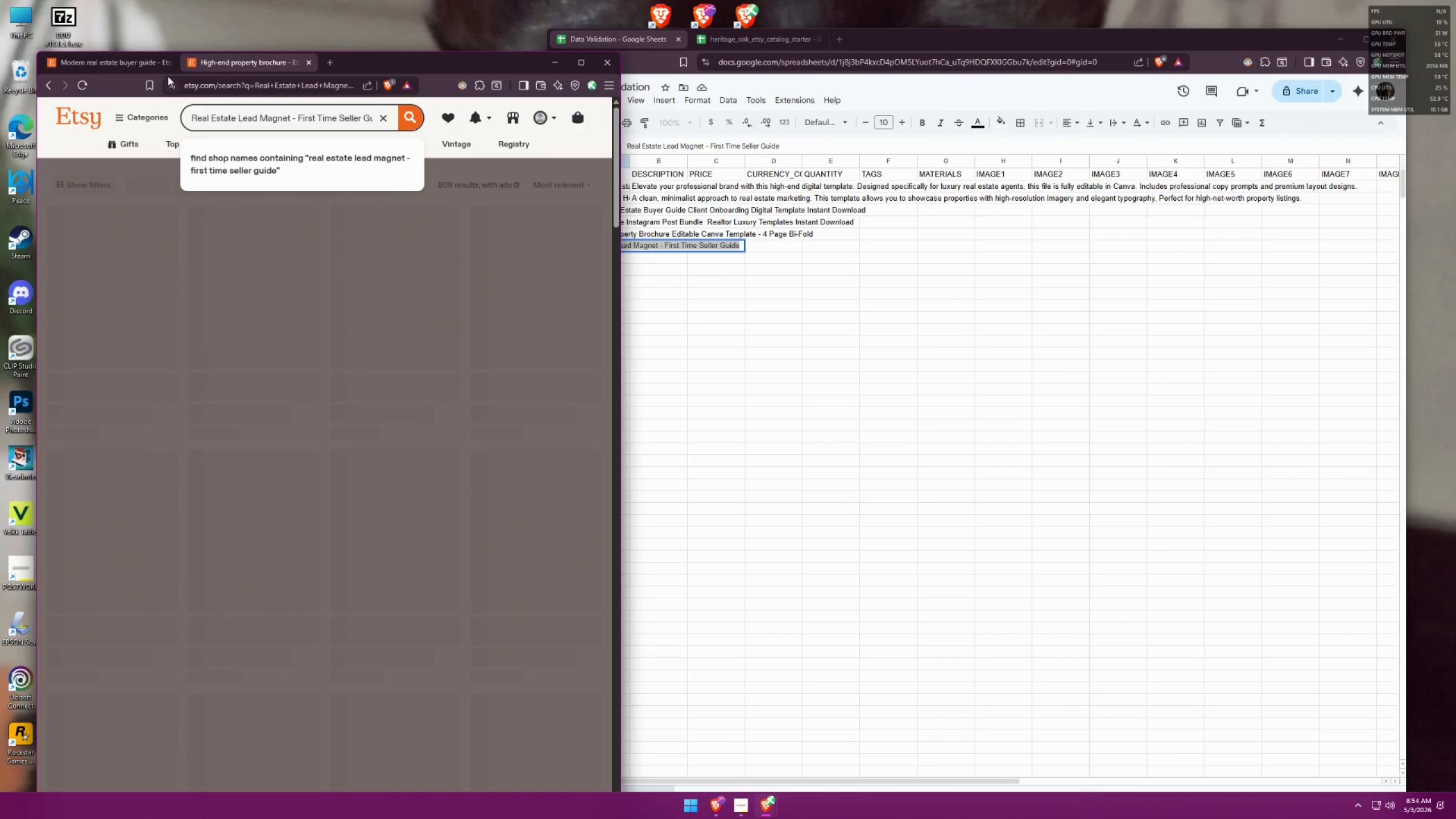 
left_click([170, 63])
 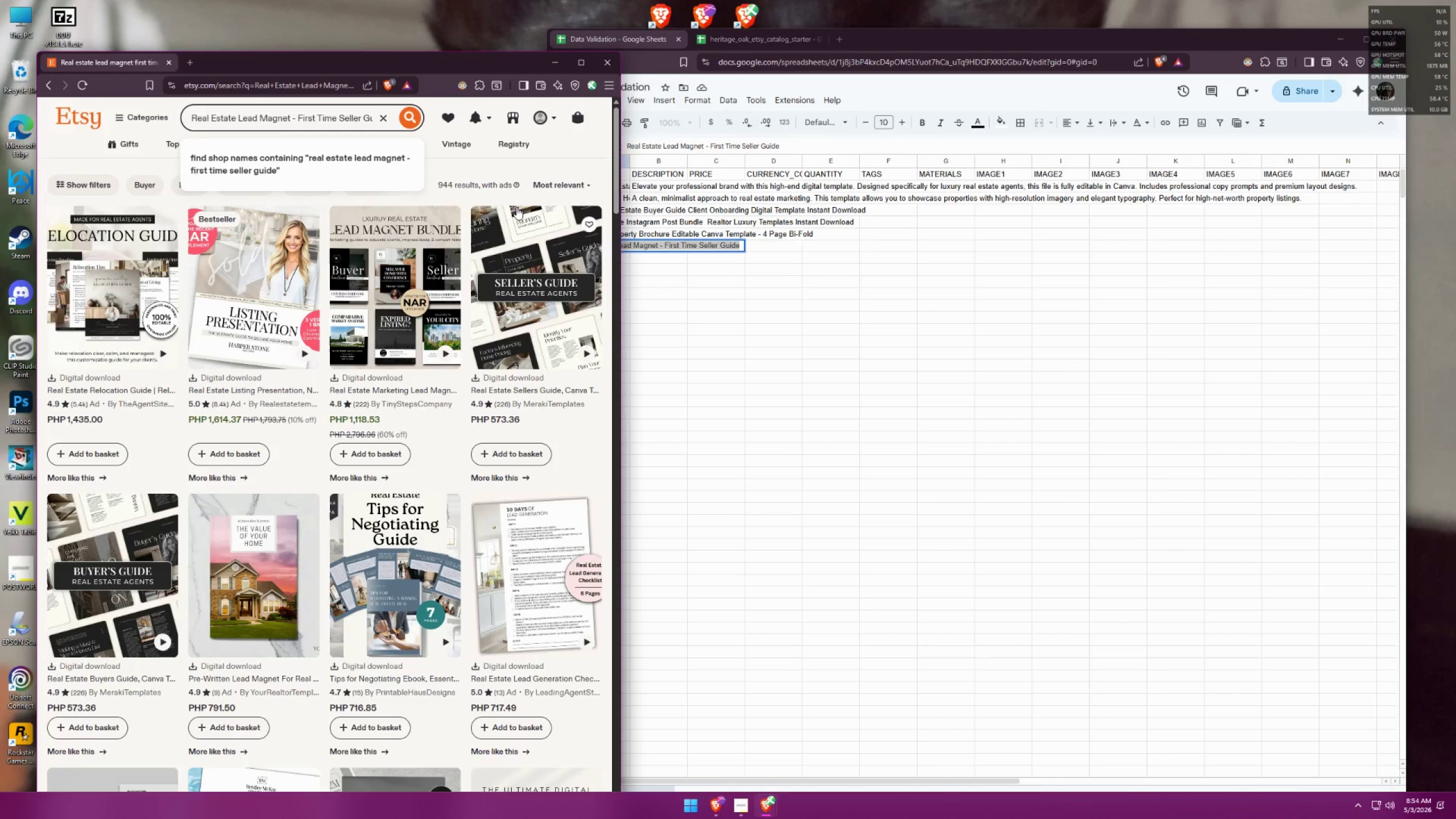 
middle_click([383, 324])
 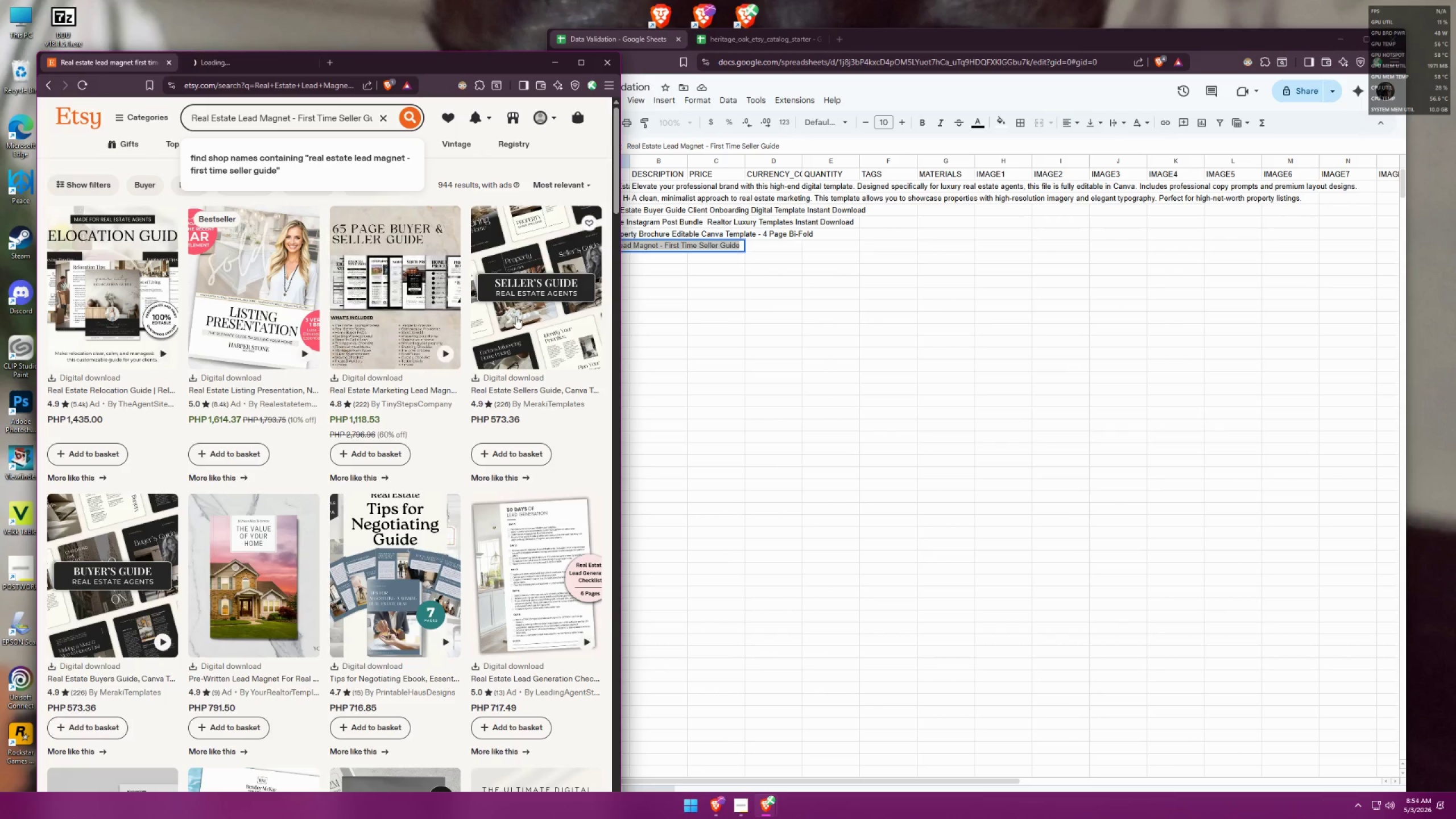 
left_click([661, 311])
 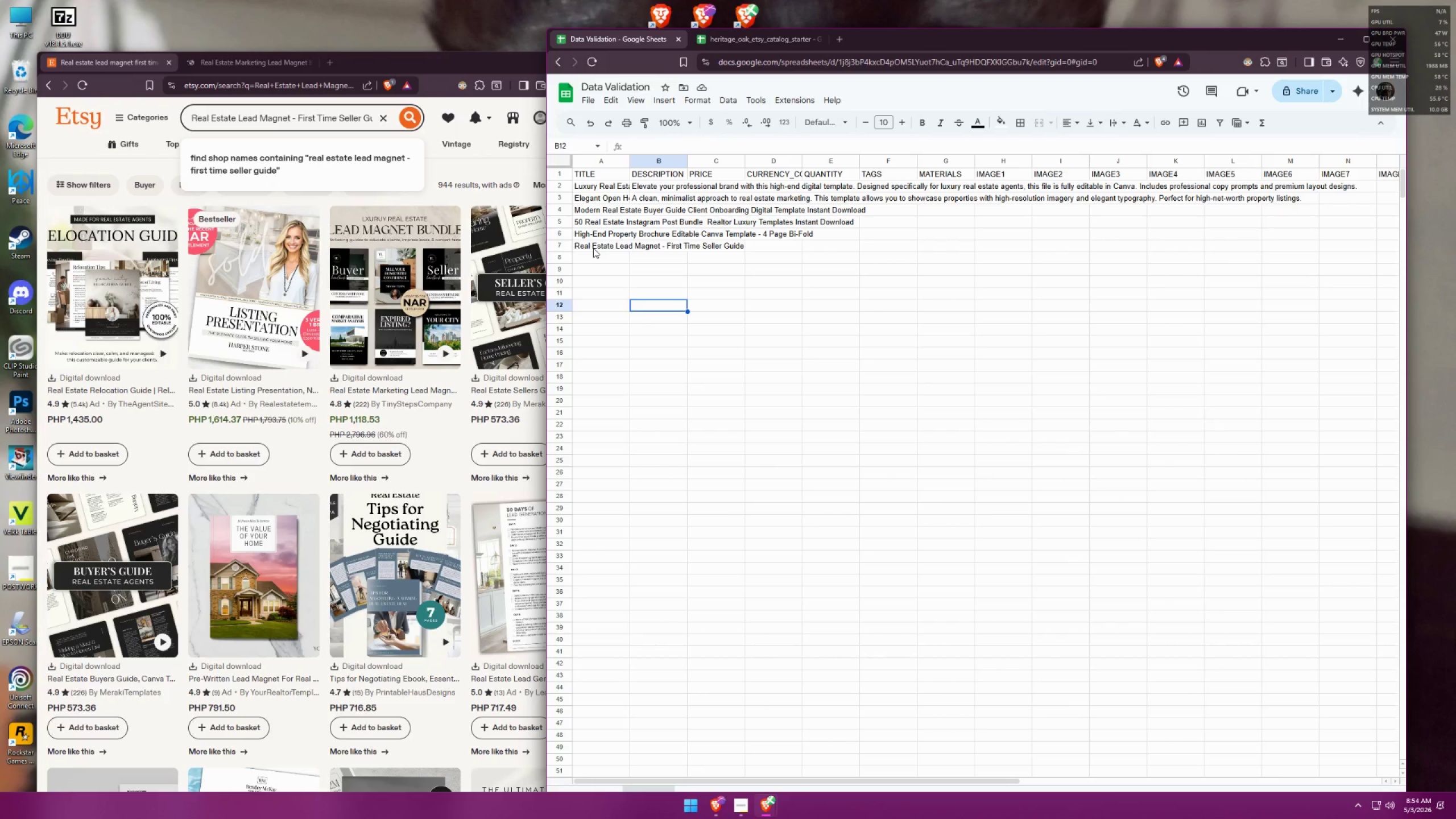 
left_click([230, 71])
 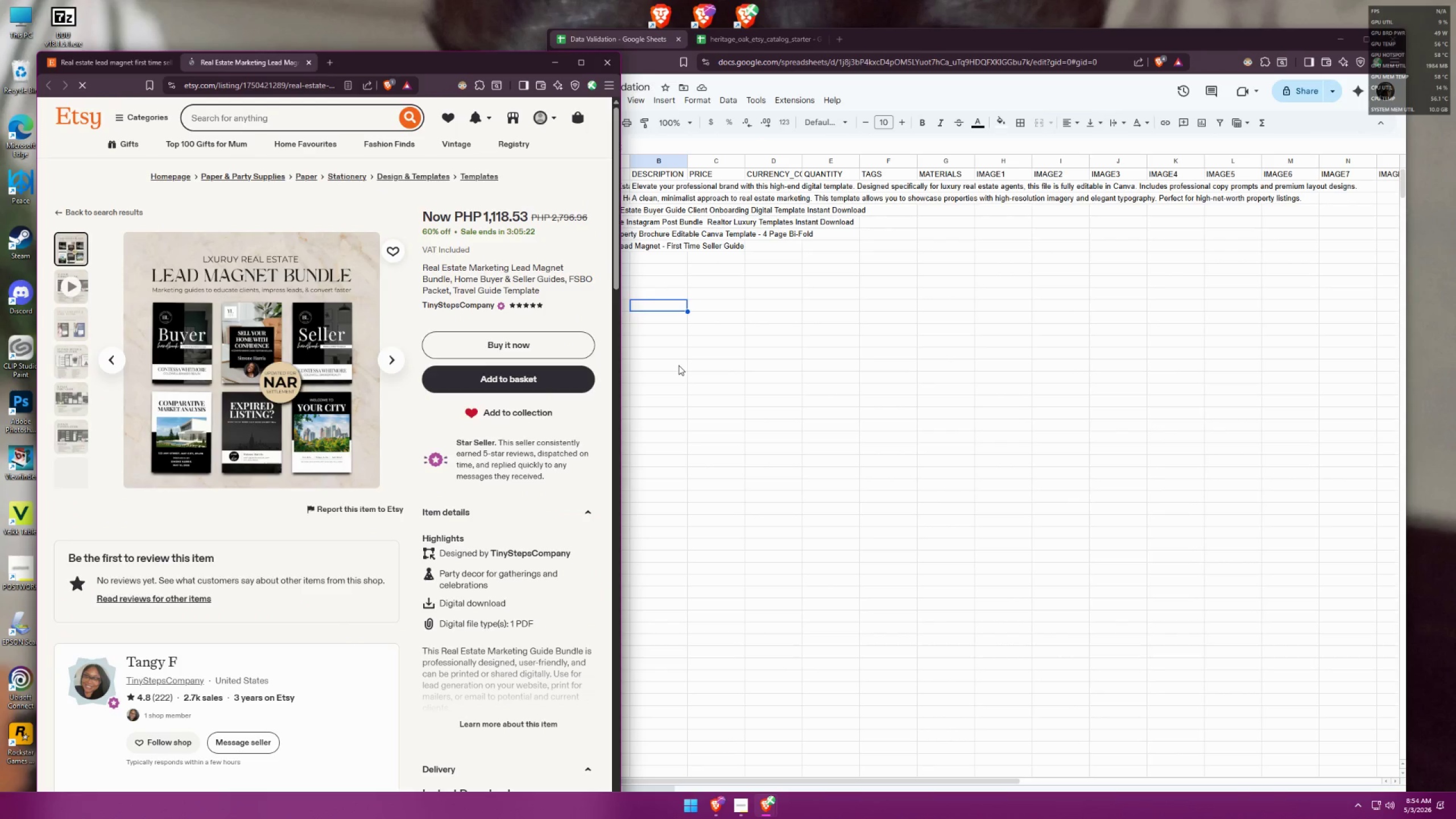 
left_click([679, 365])
 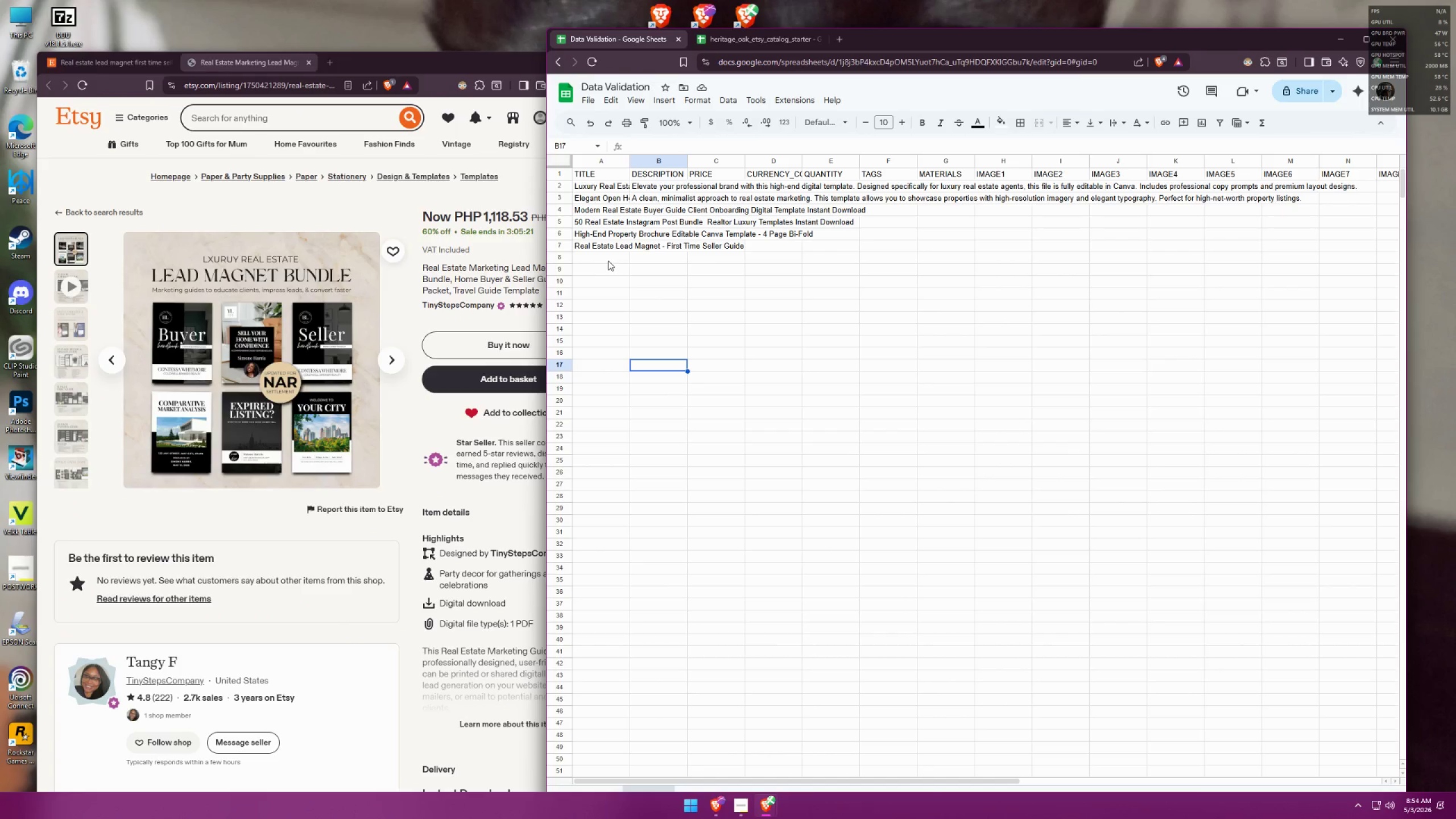 
double_click([593, 246])
 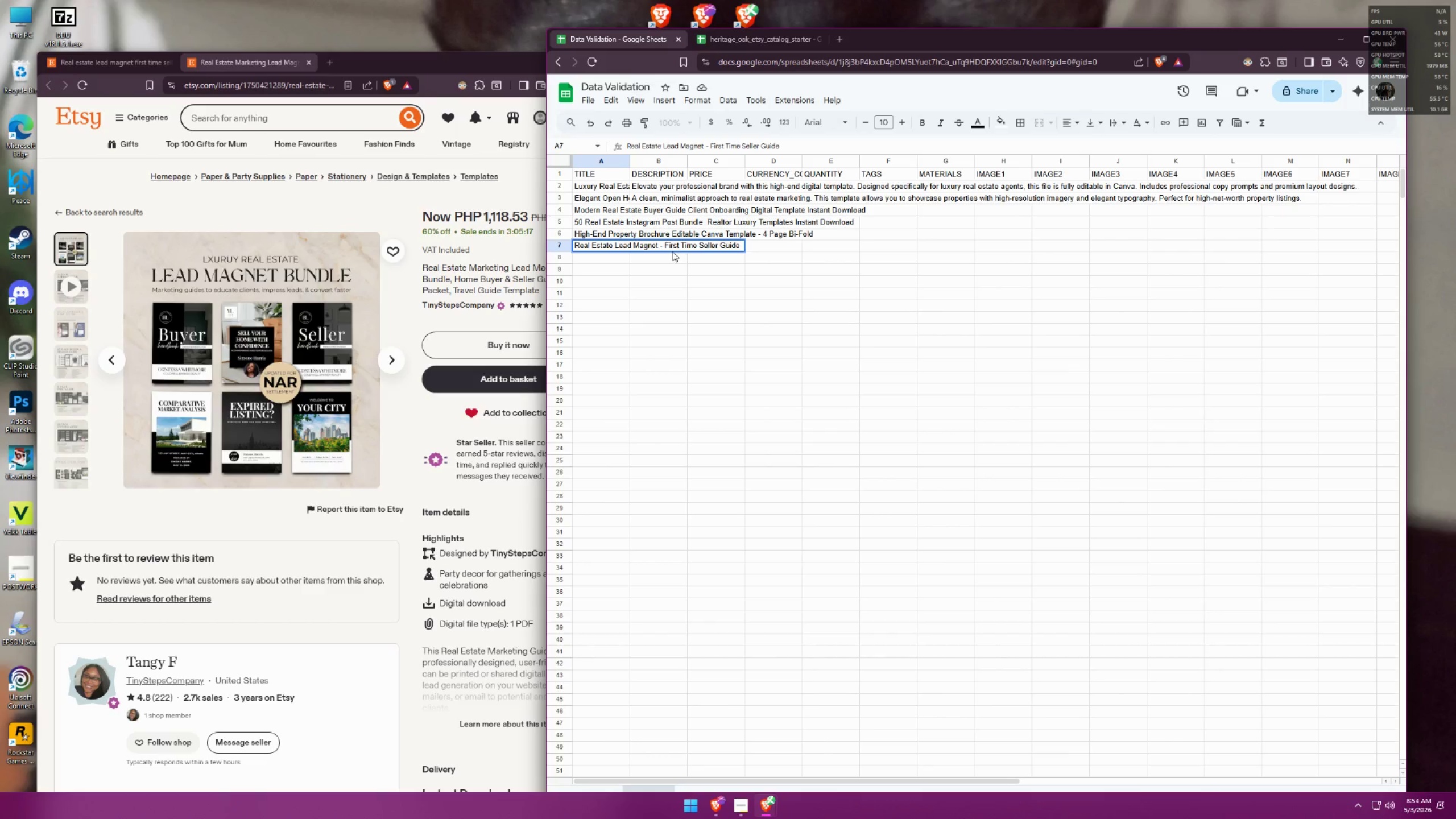 
left_click([615, 247])
 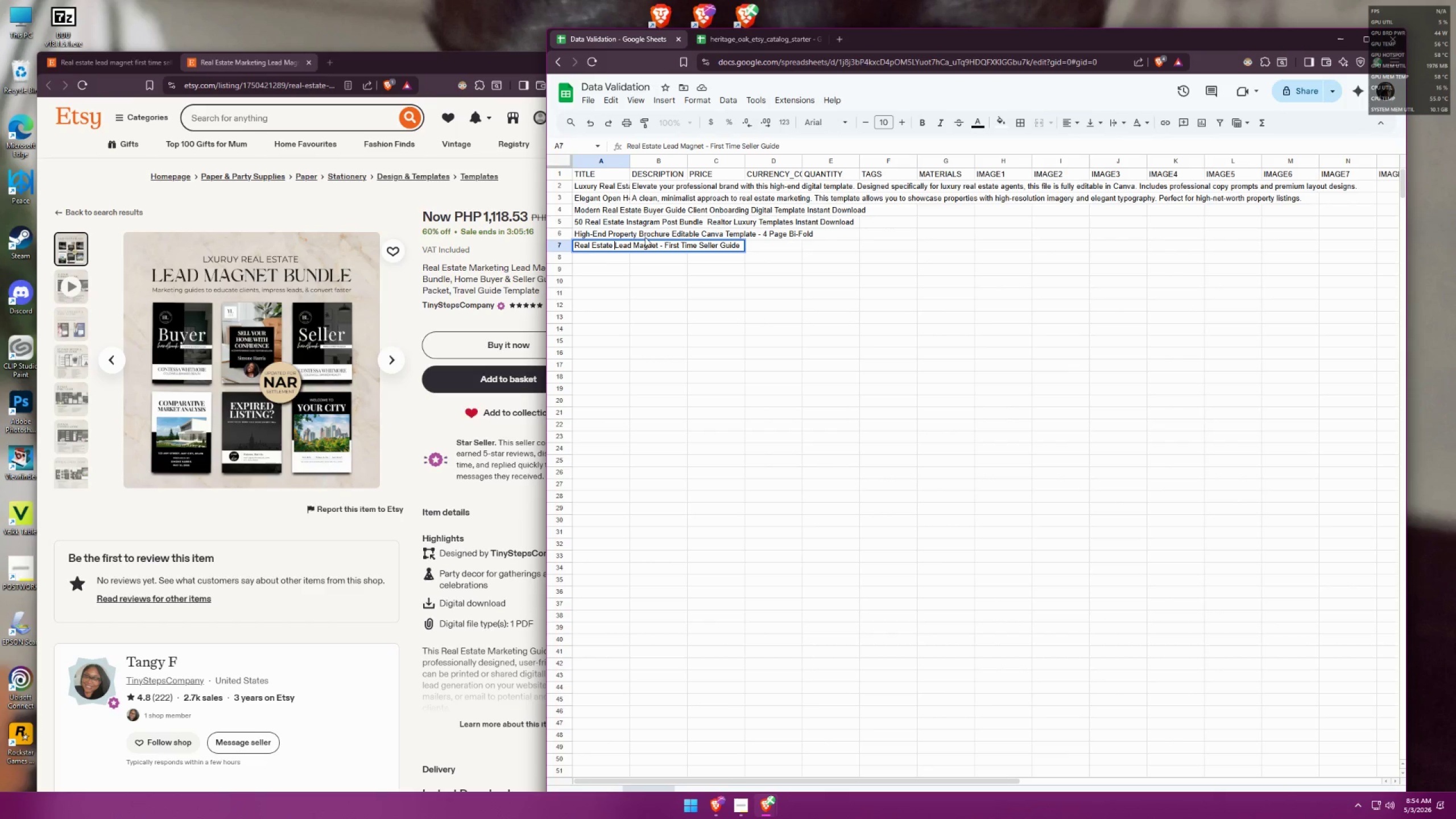 
type(Marketing )
 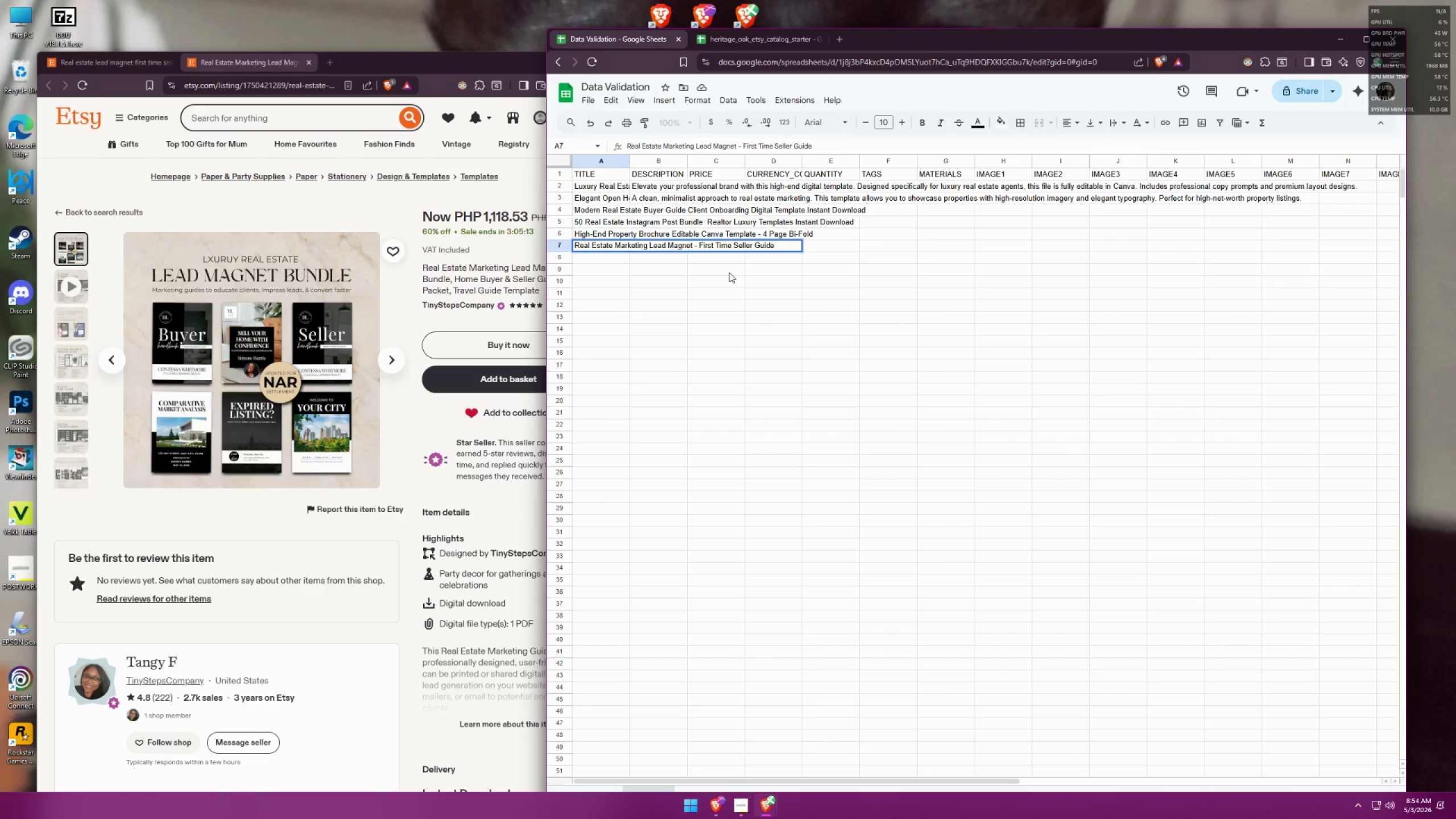 
left_click([483, 282])
 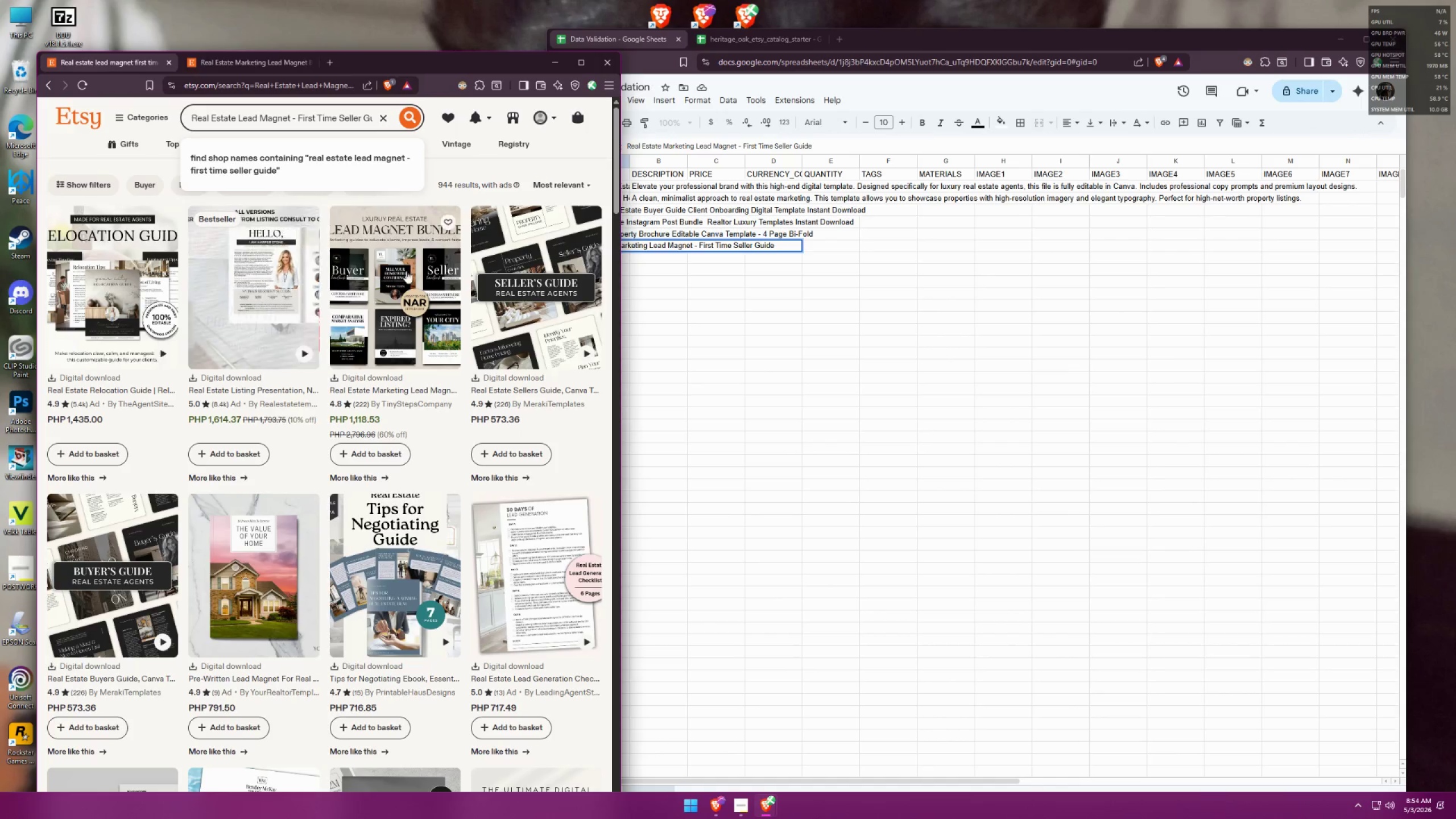 
scroll: coordinate [530, 290], scroll_direction: down, amount: 3.0
 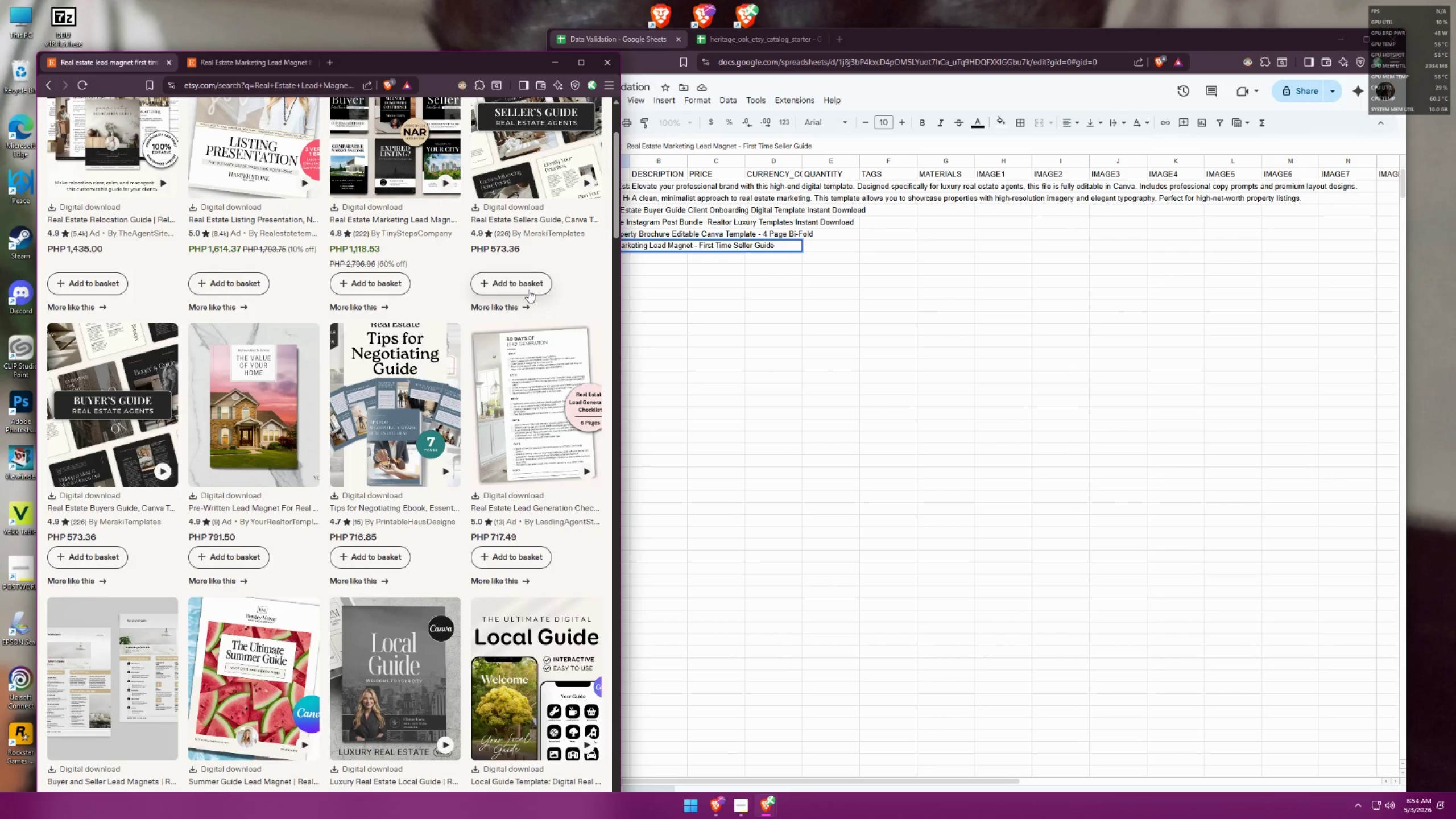 
scroll: coordinate [531, 291], scroll_direction: up, amount: 6.0
 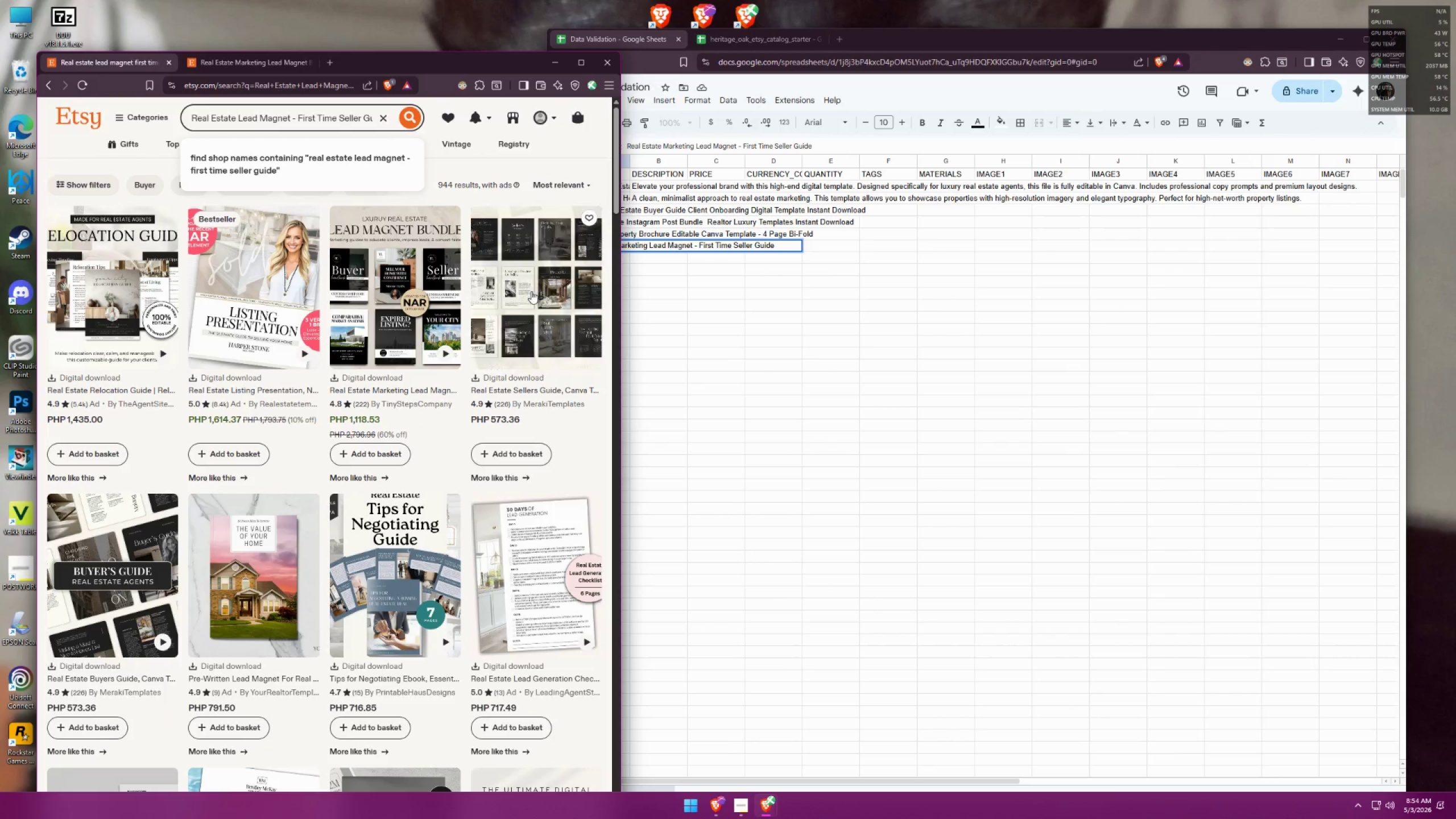 
left_click([566, 190])
 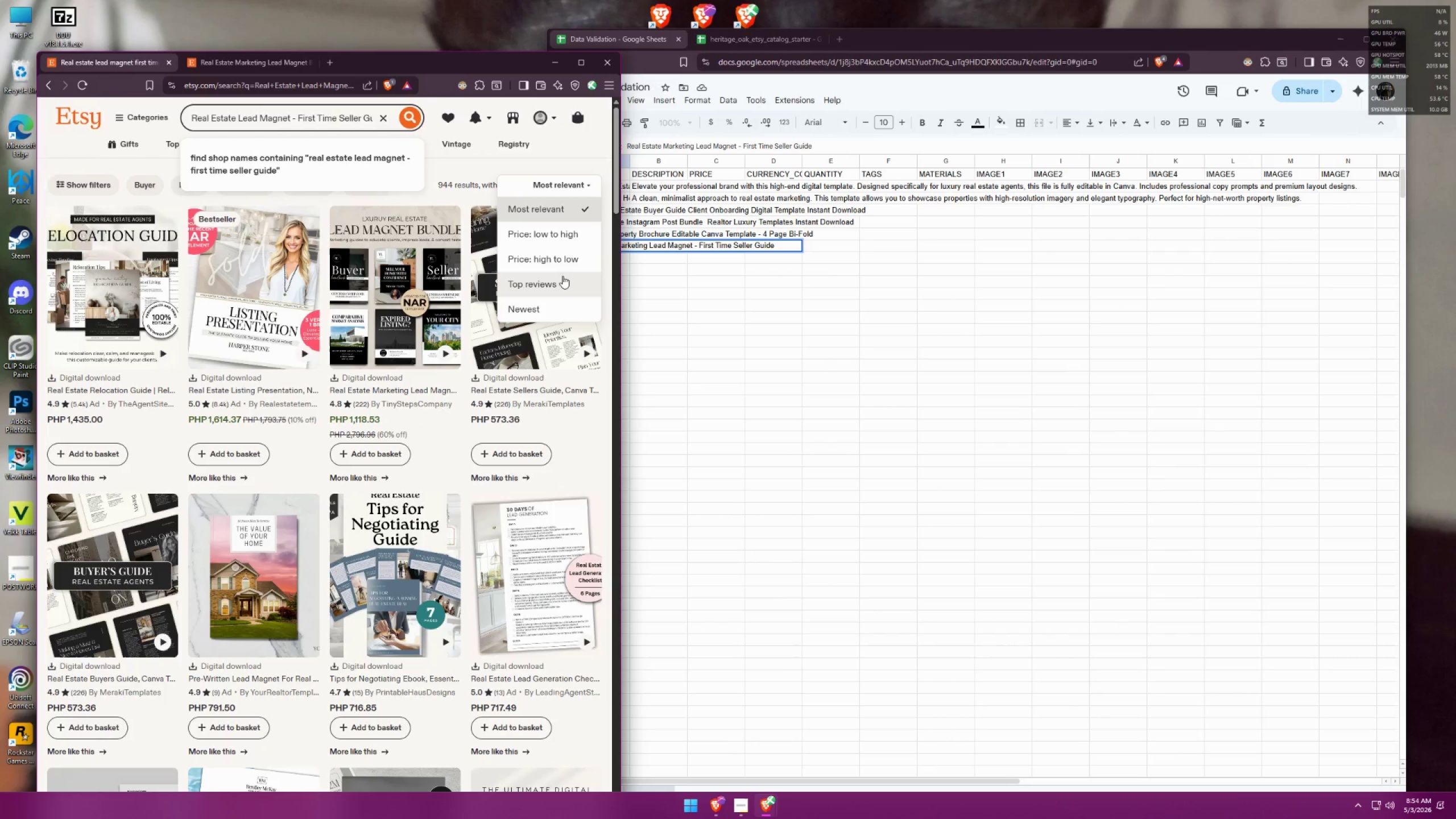 
scroll: coordinate [539, 278], scroll_direction: up, amount: 4.0
 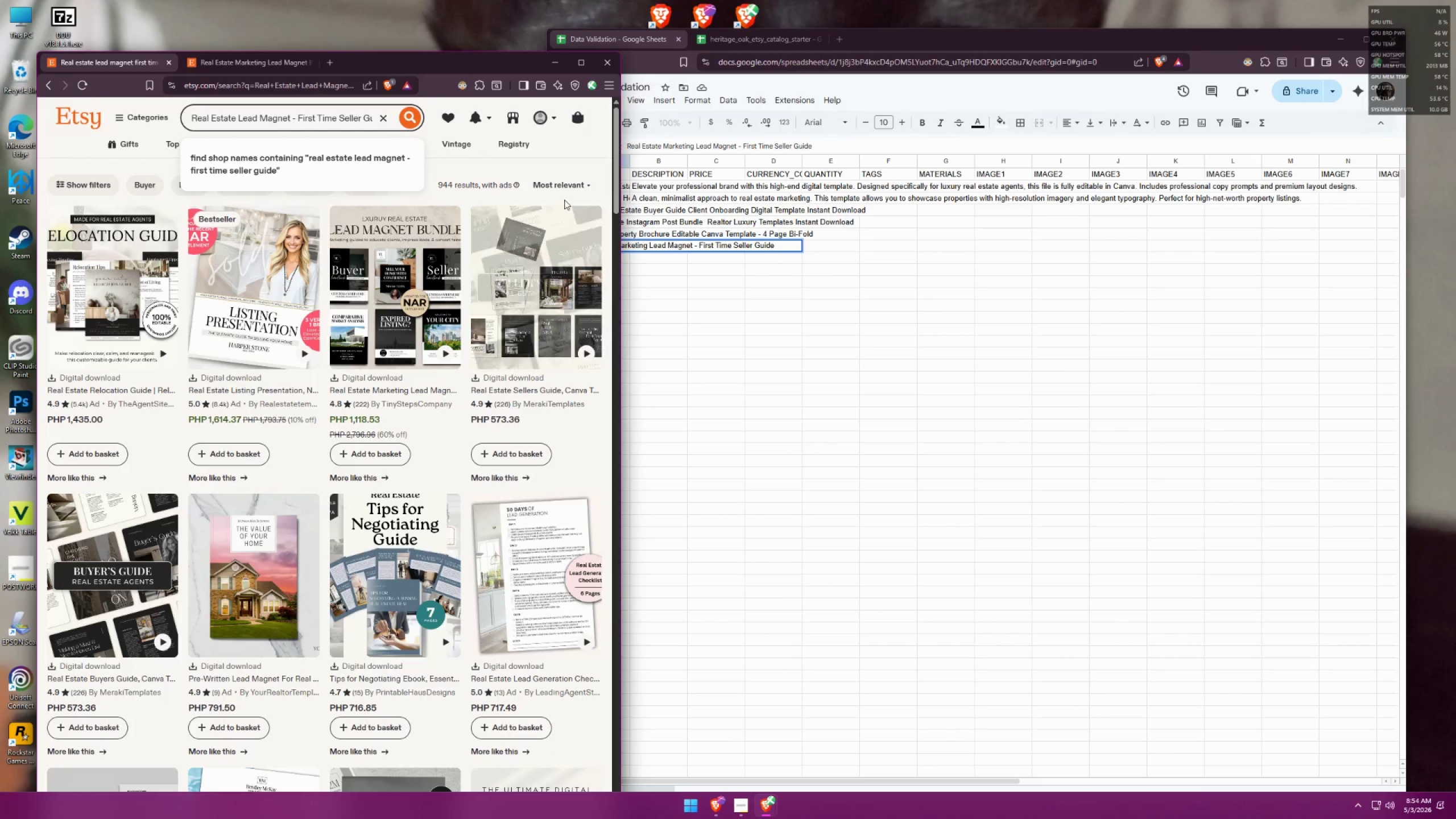 
left_click([560, 280])
 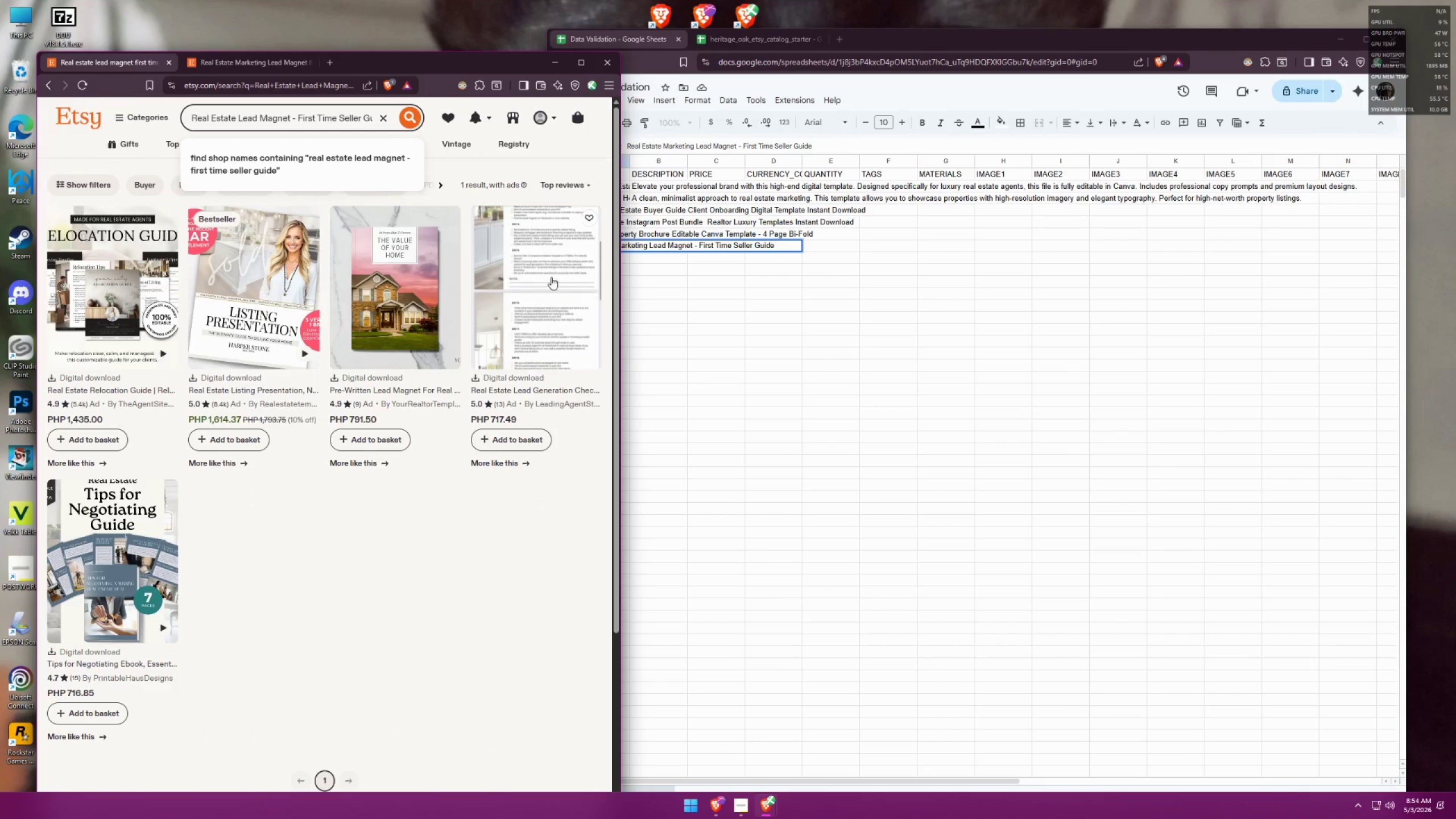 
wait(8.3)
 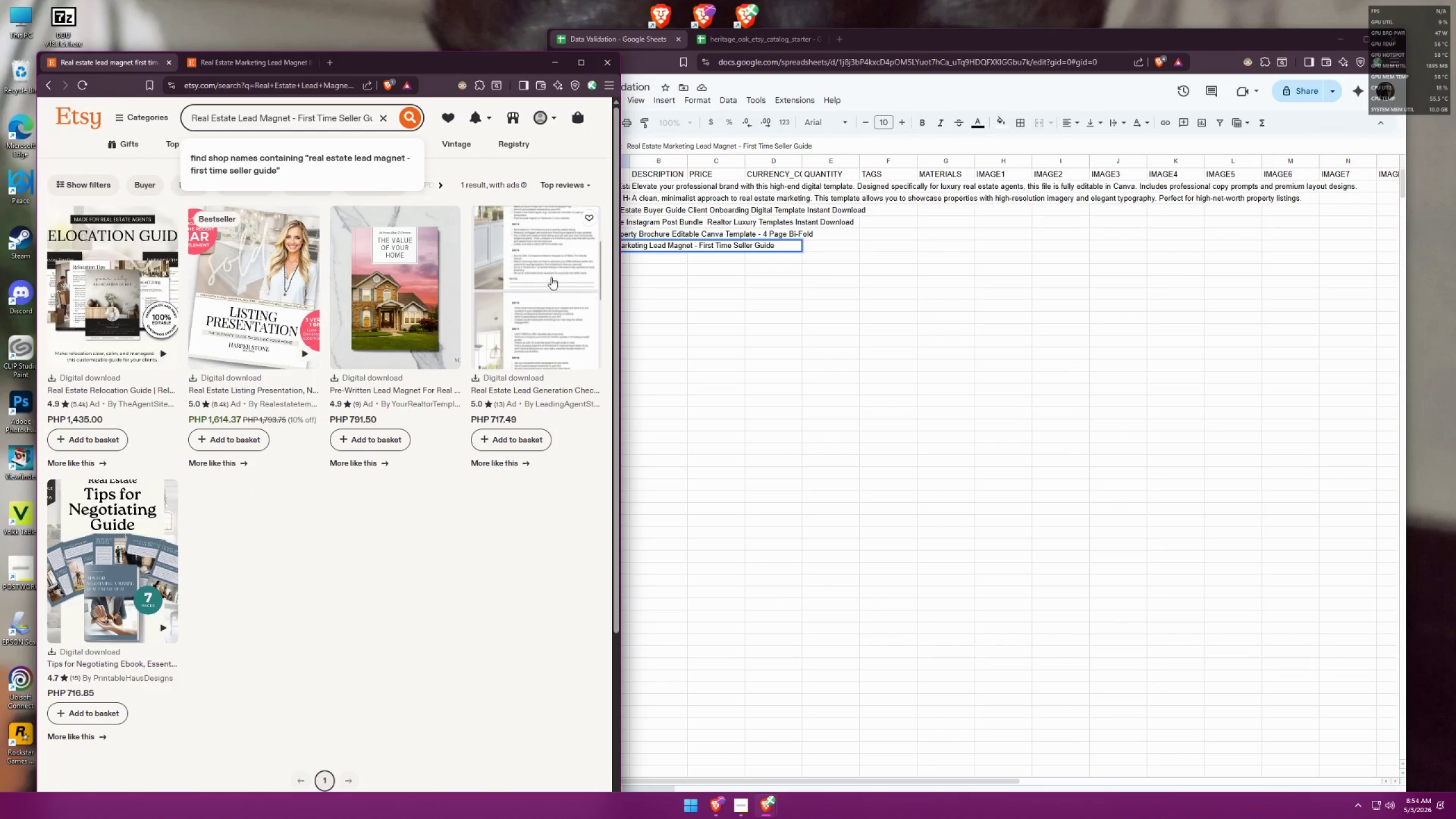 
left_click([120, 299])
 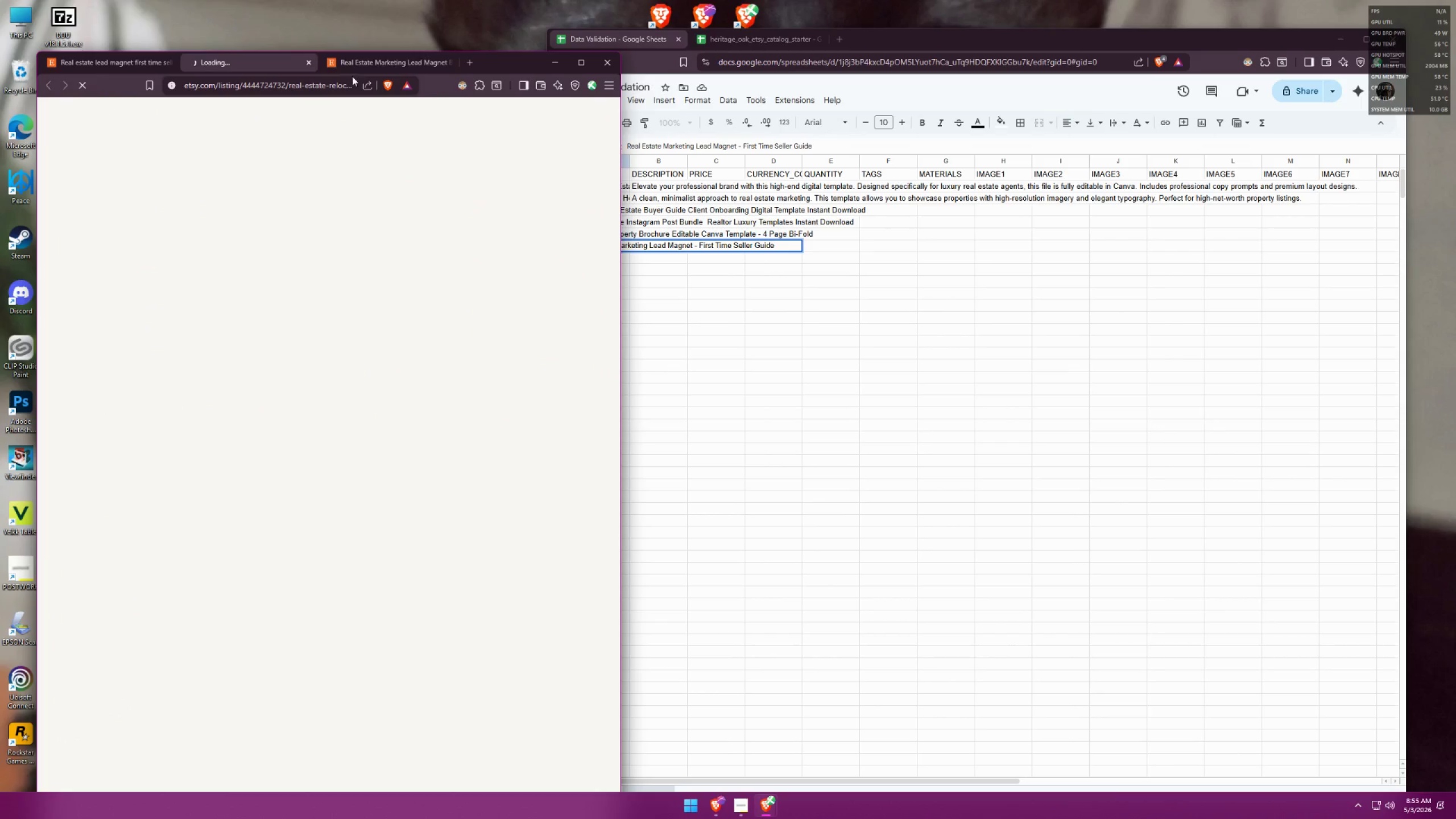 
mouse_move([421, 75])
 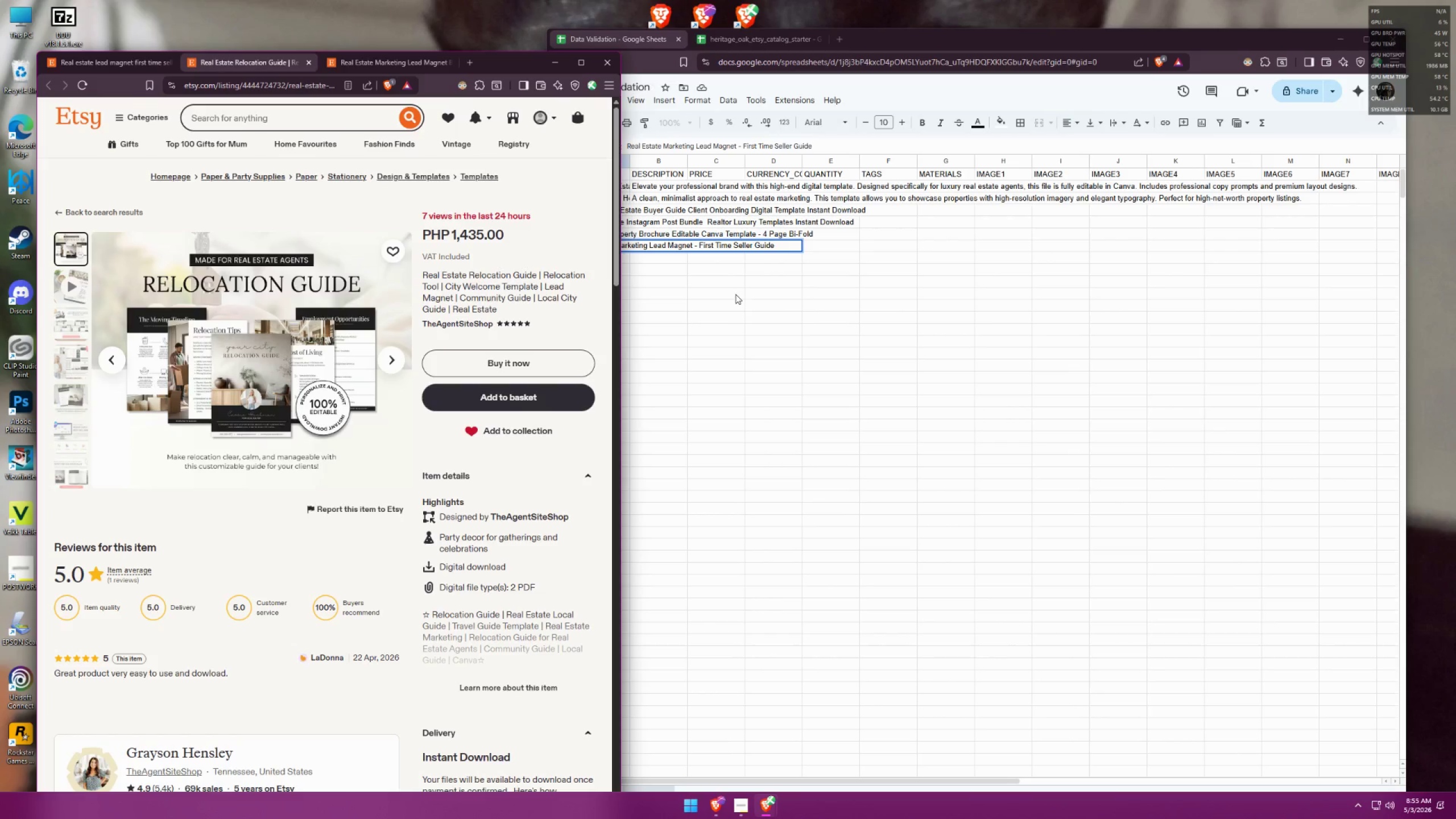 
wait(5.75)
 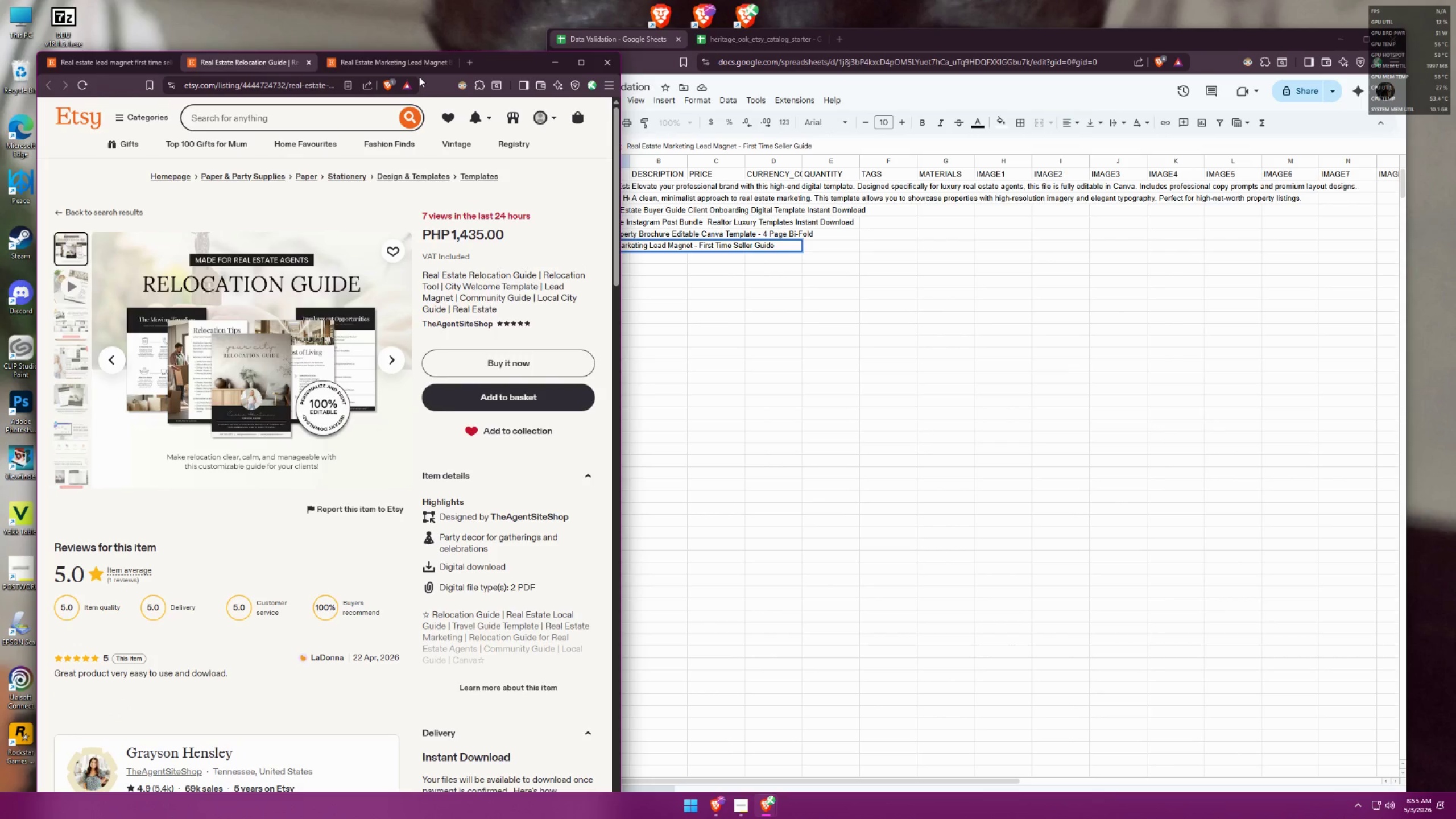 
left_click([735, 293])
 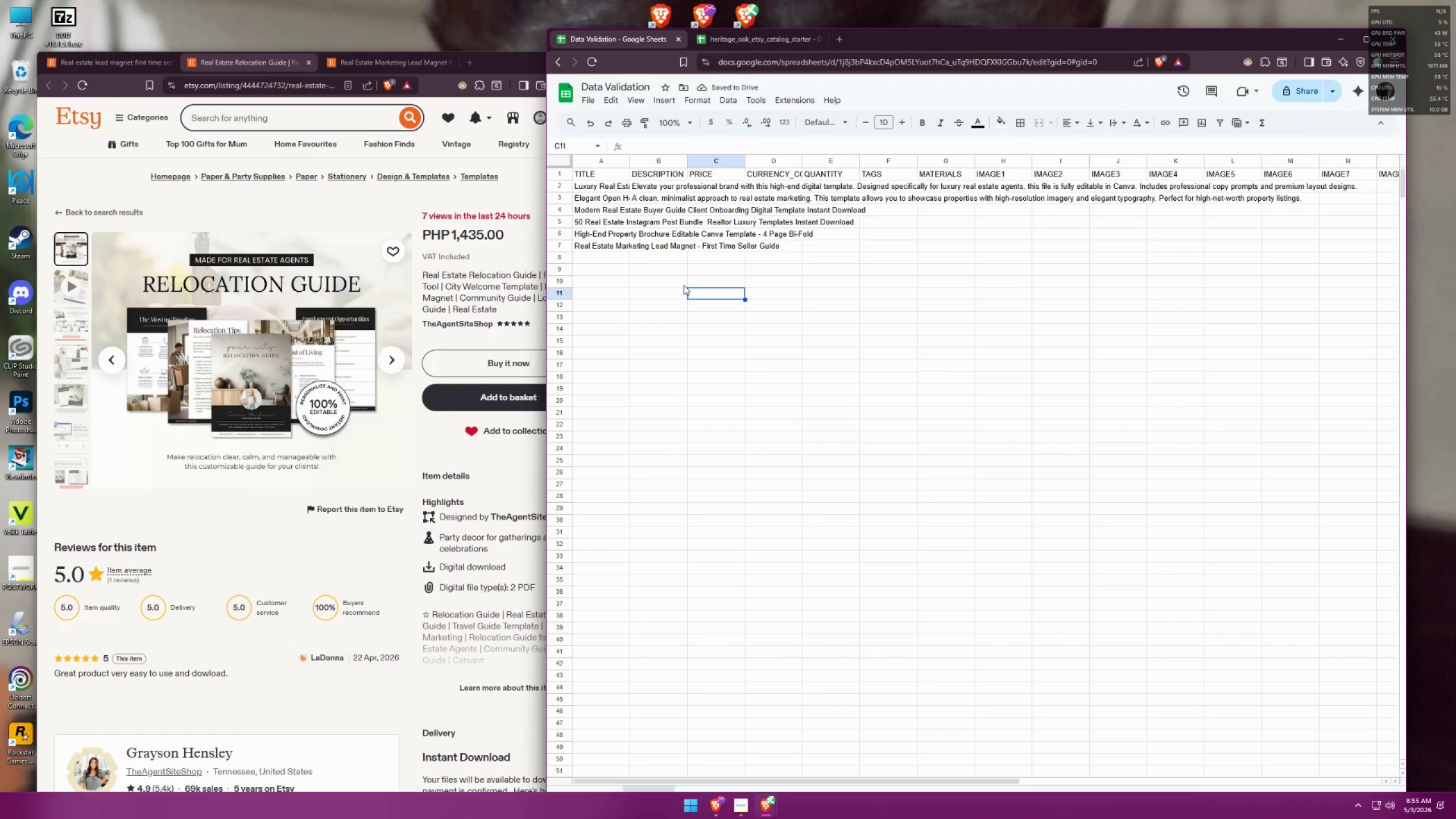 
wait(8.01)
 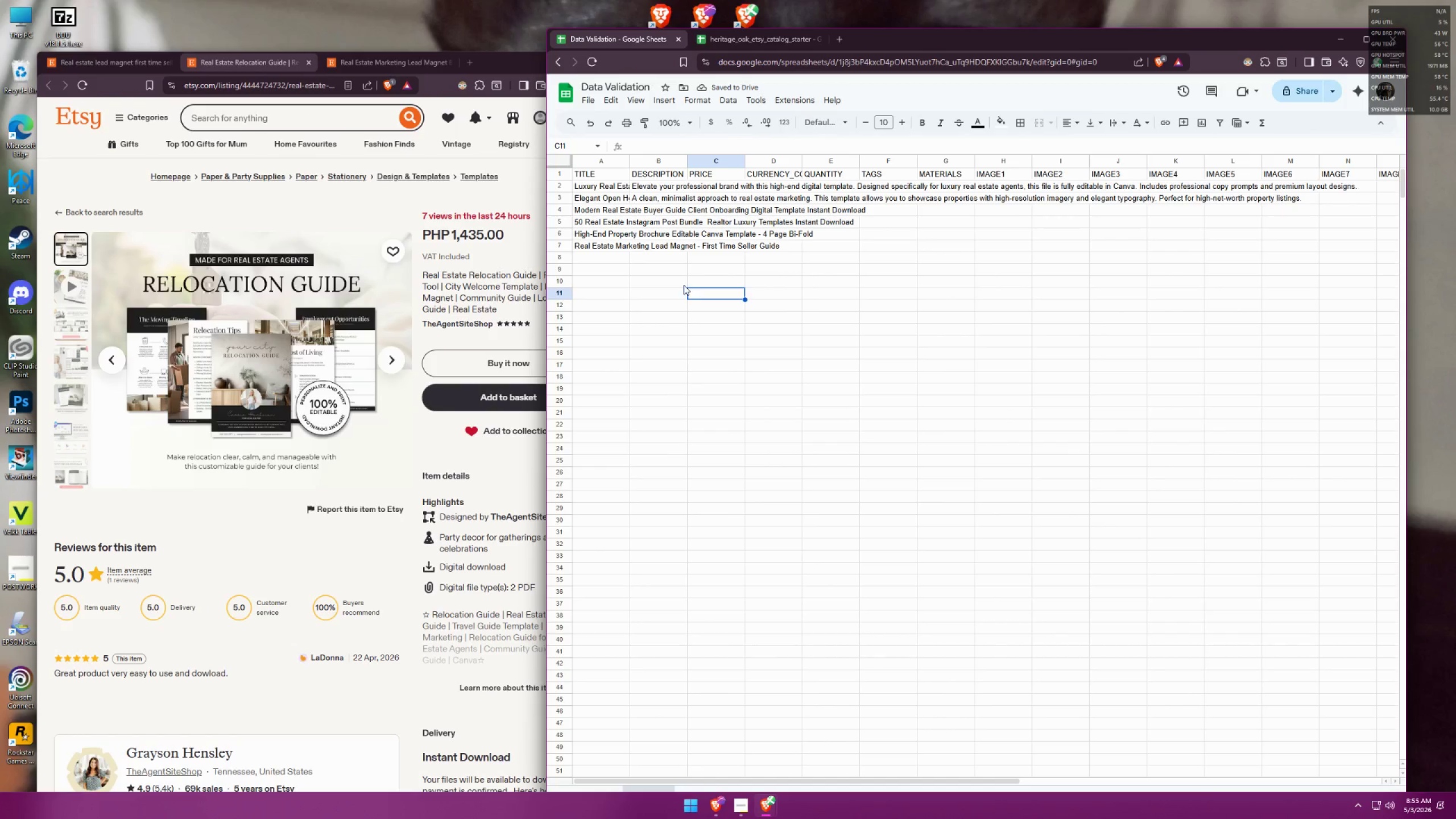 
left_click([116, 56])
 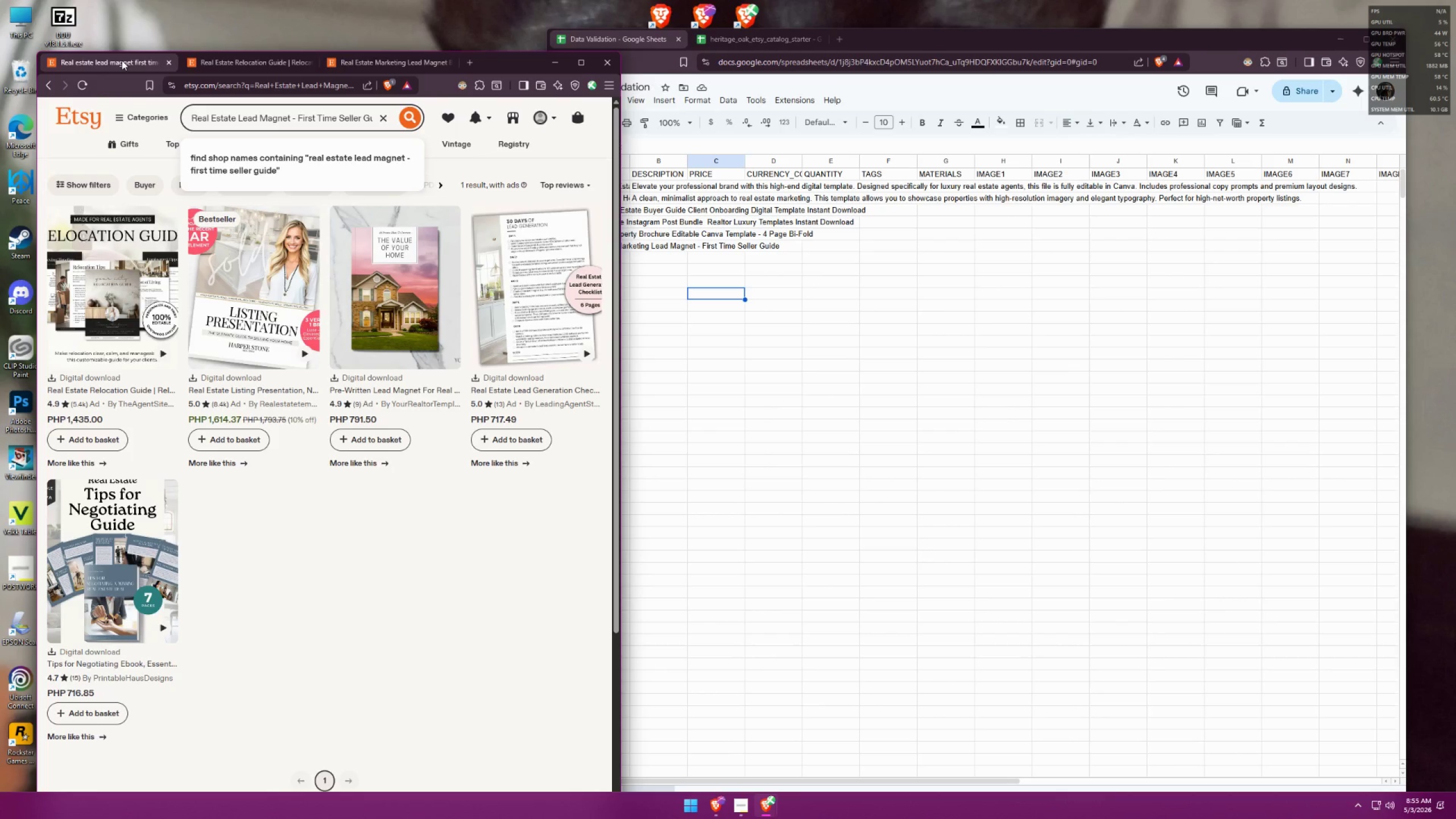 
left_click([725, 279])
 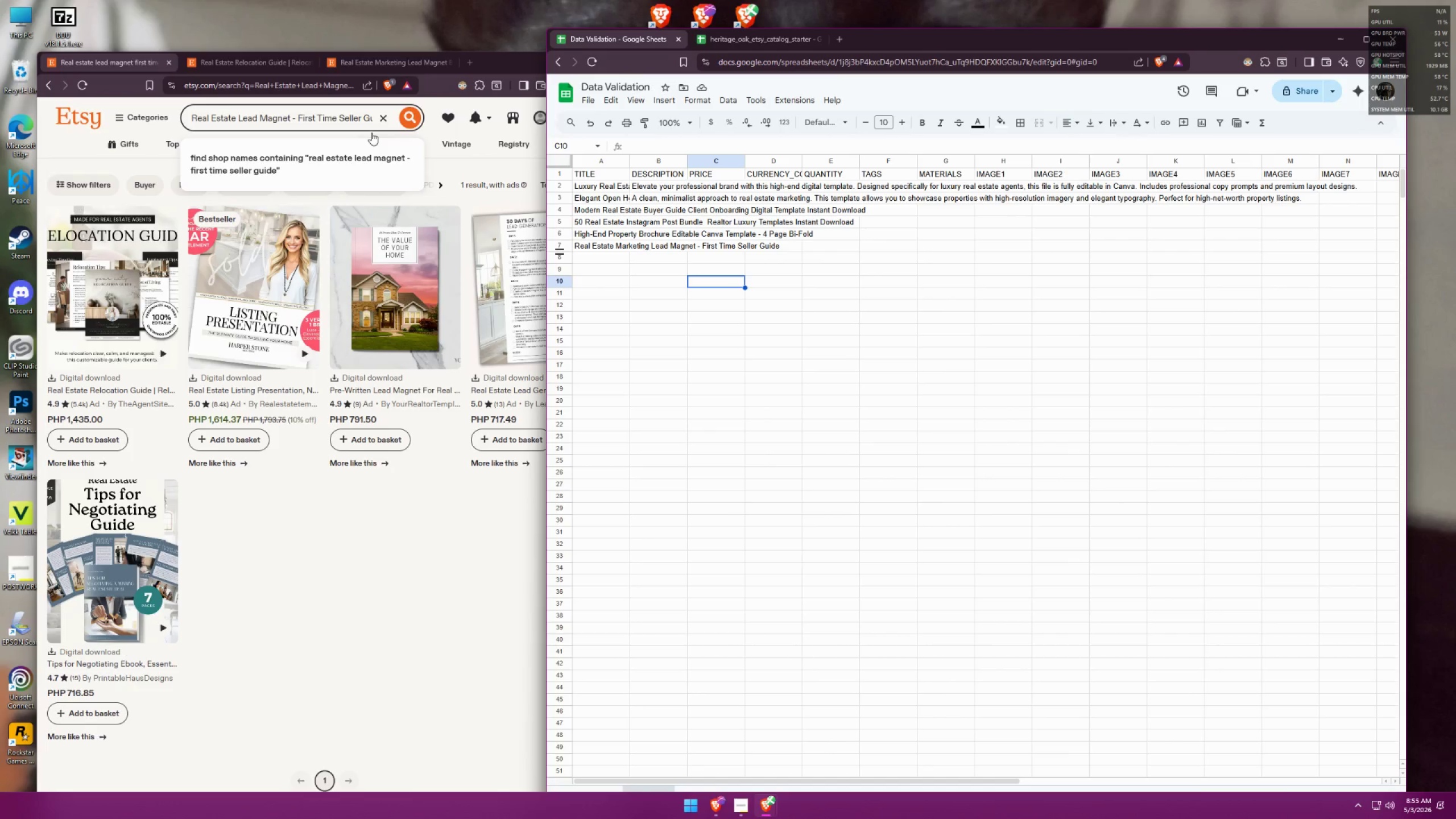 
left_click([380, 118])
 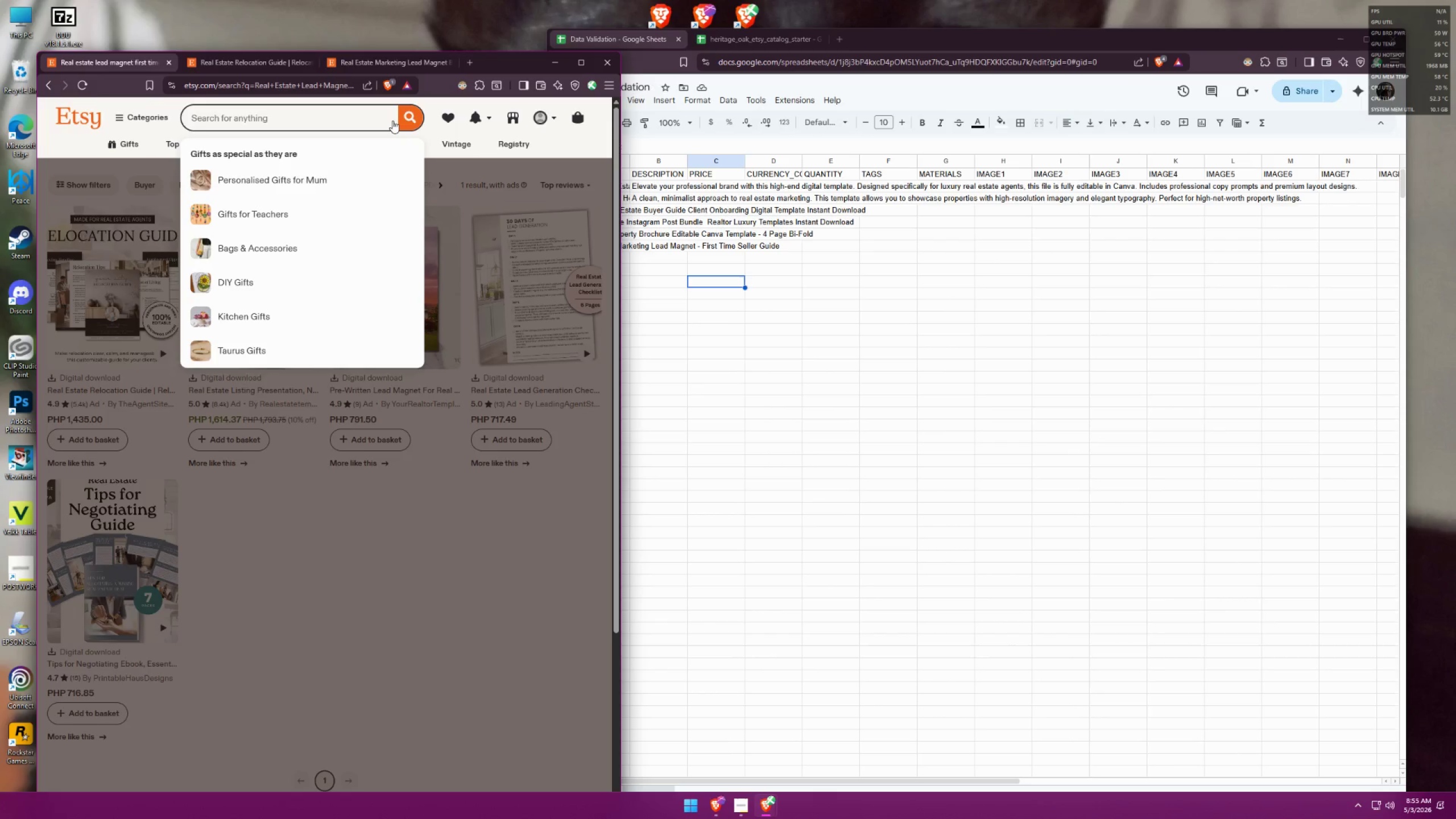 
type(First time seller guide real estate)
 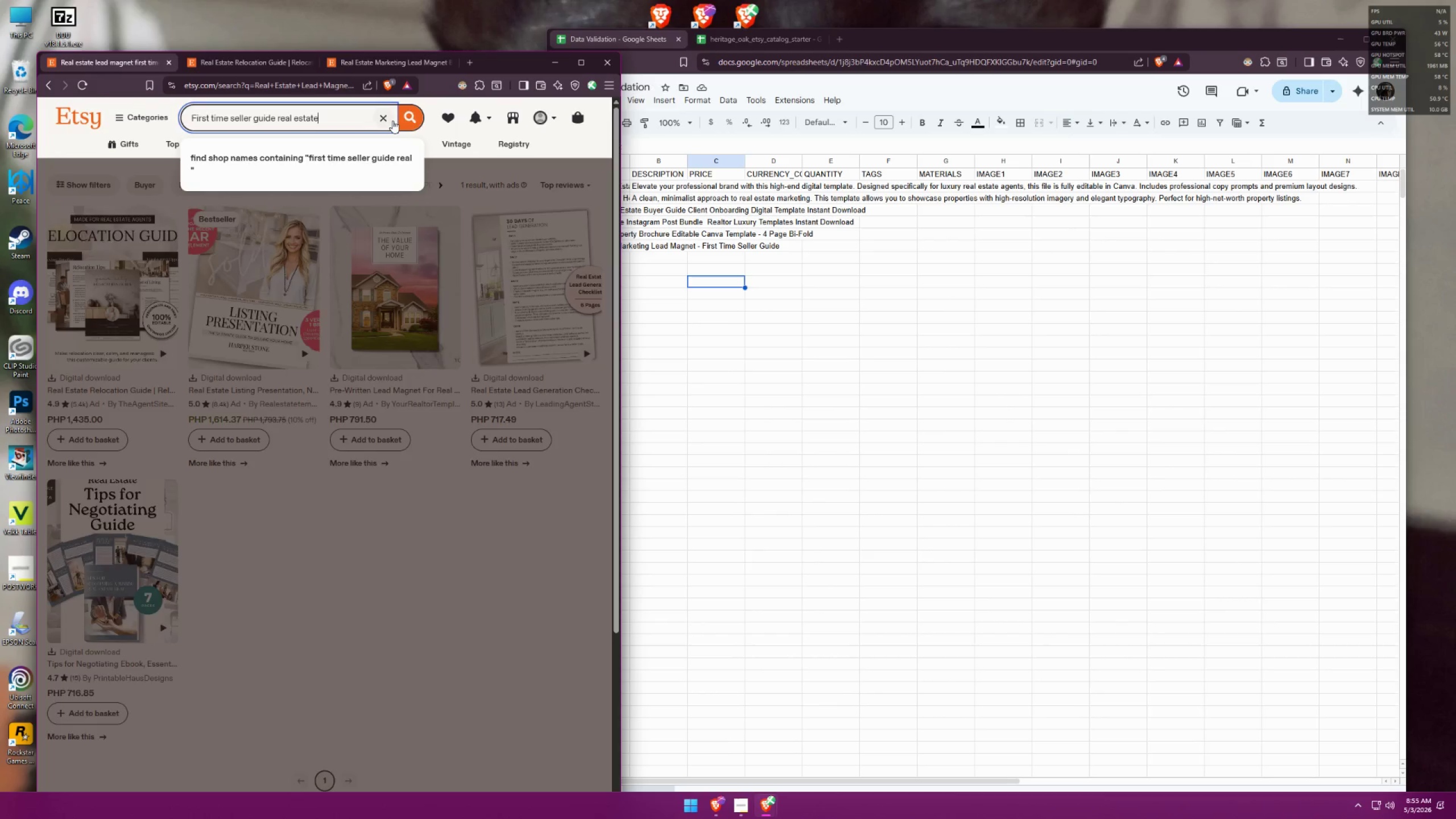 
key(Enter)
 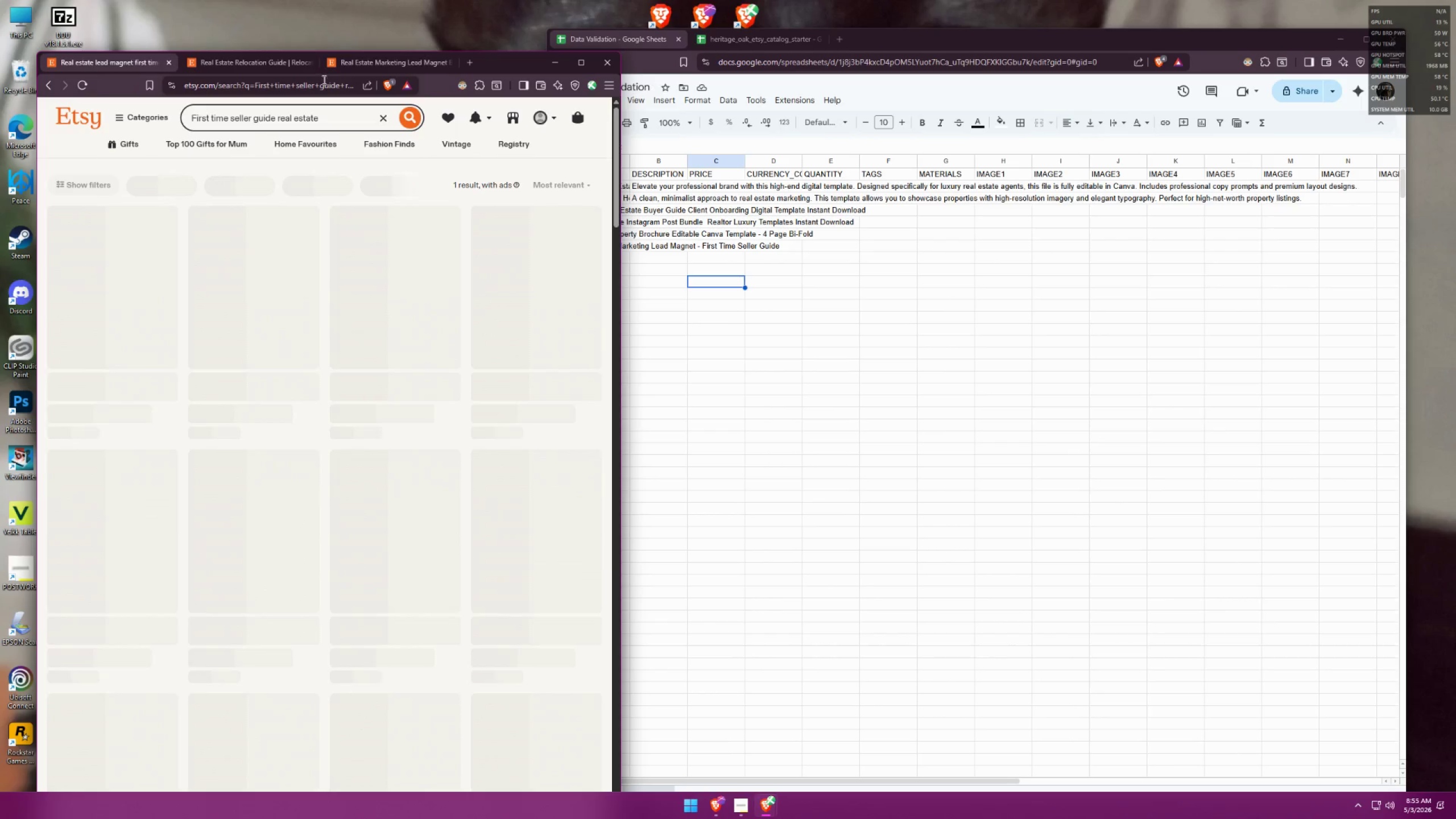 
double_click([318, 68])
 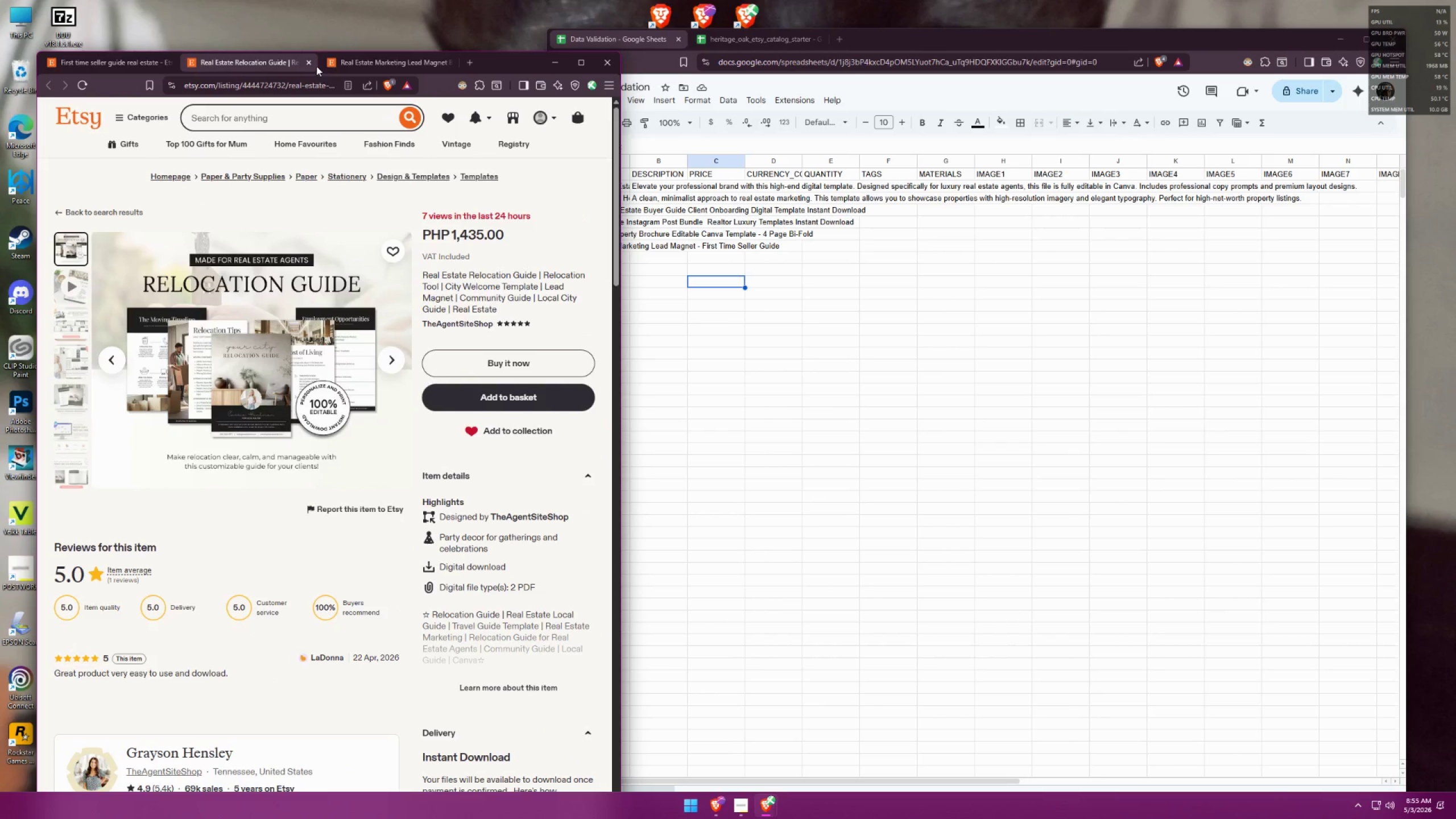 
triple_click([316, 65])
 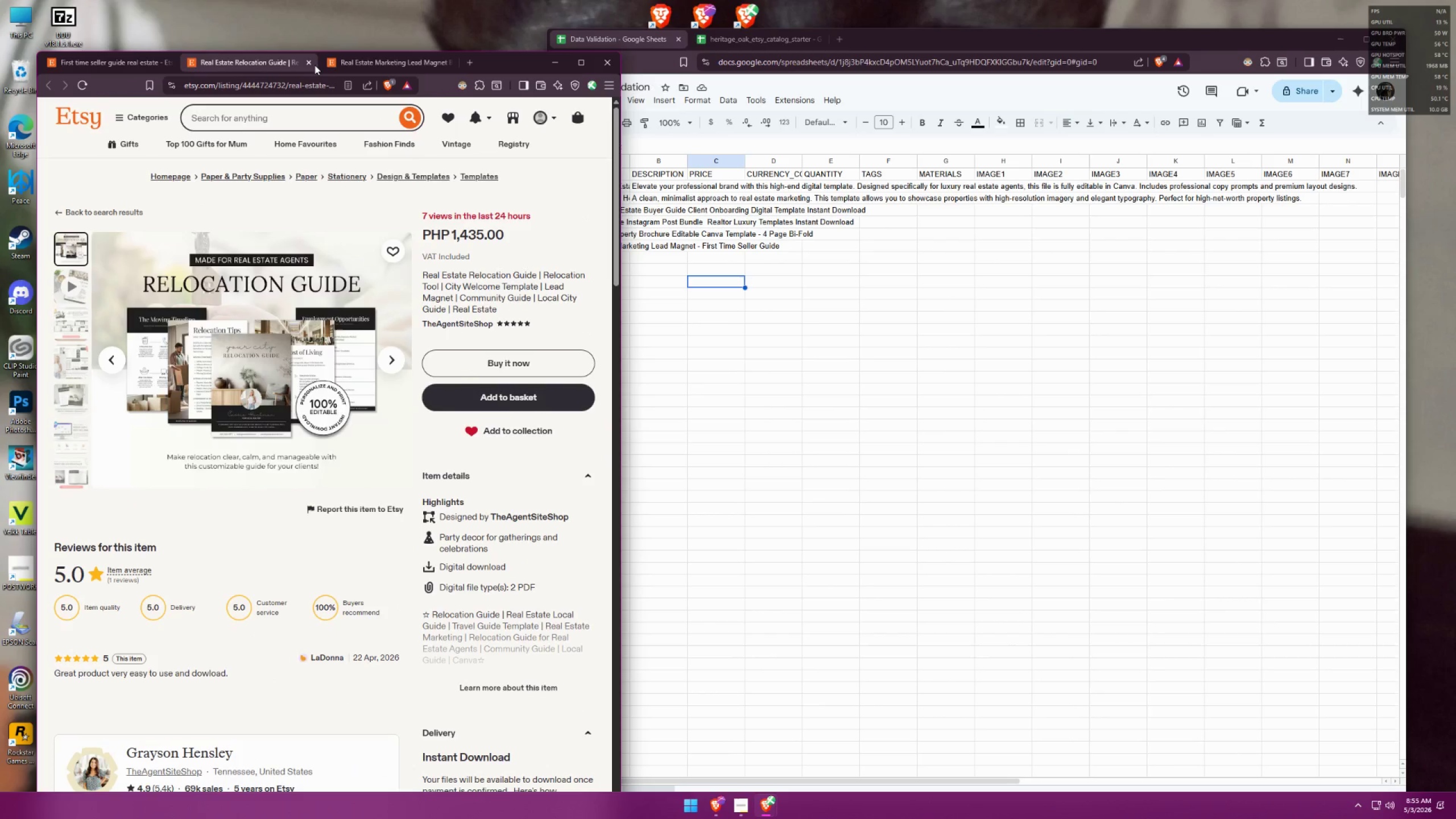 
triple_click([314, 65])
 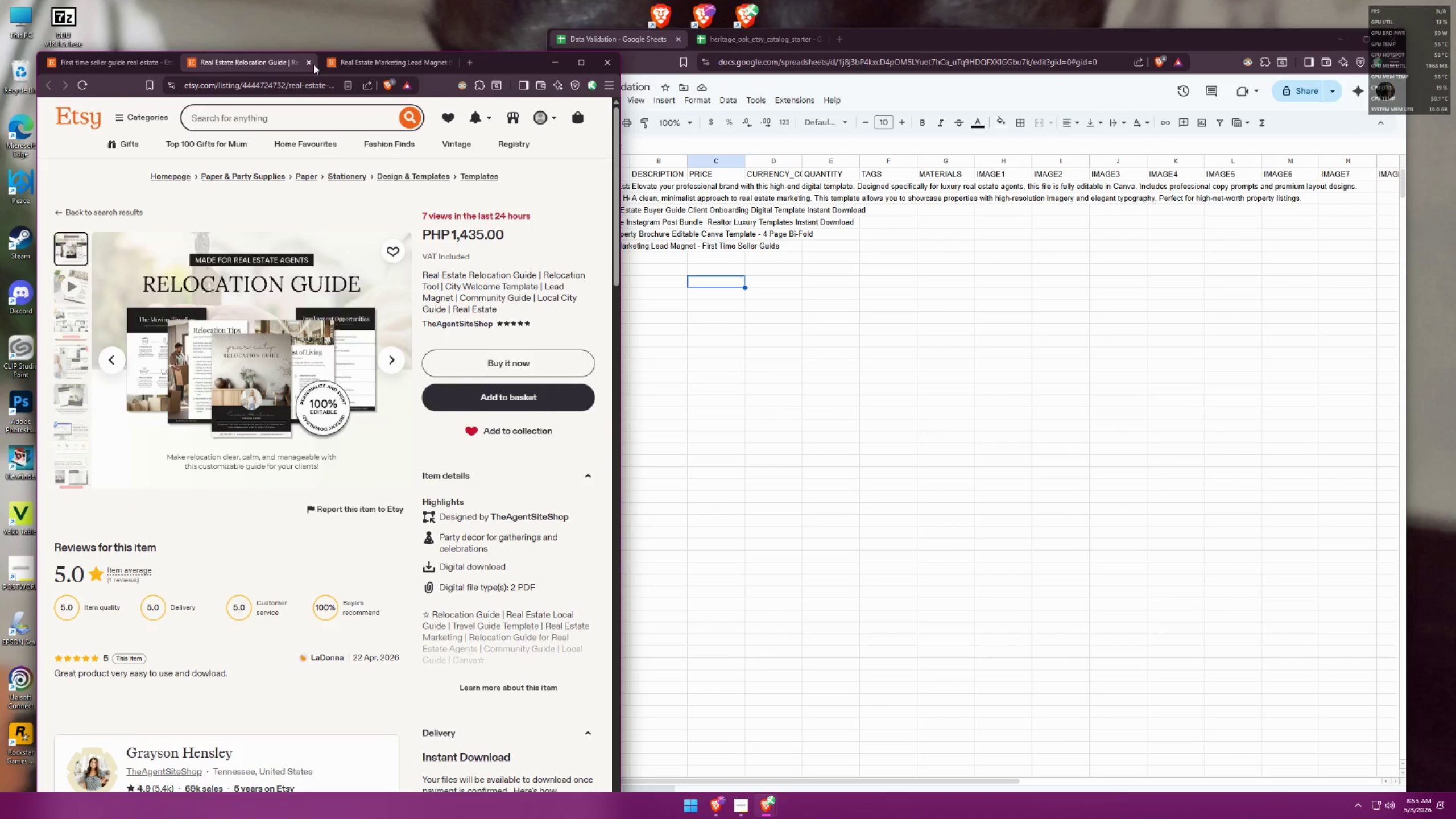 
triple_click([308, 63])
 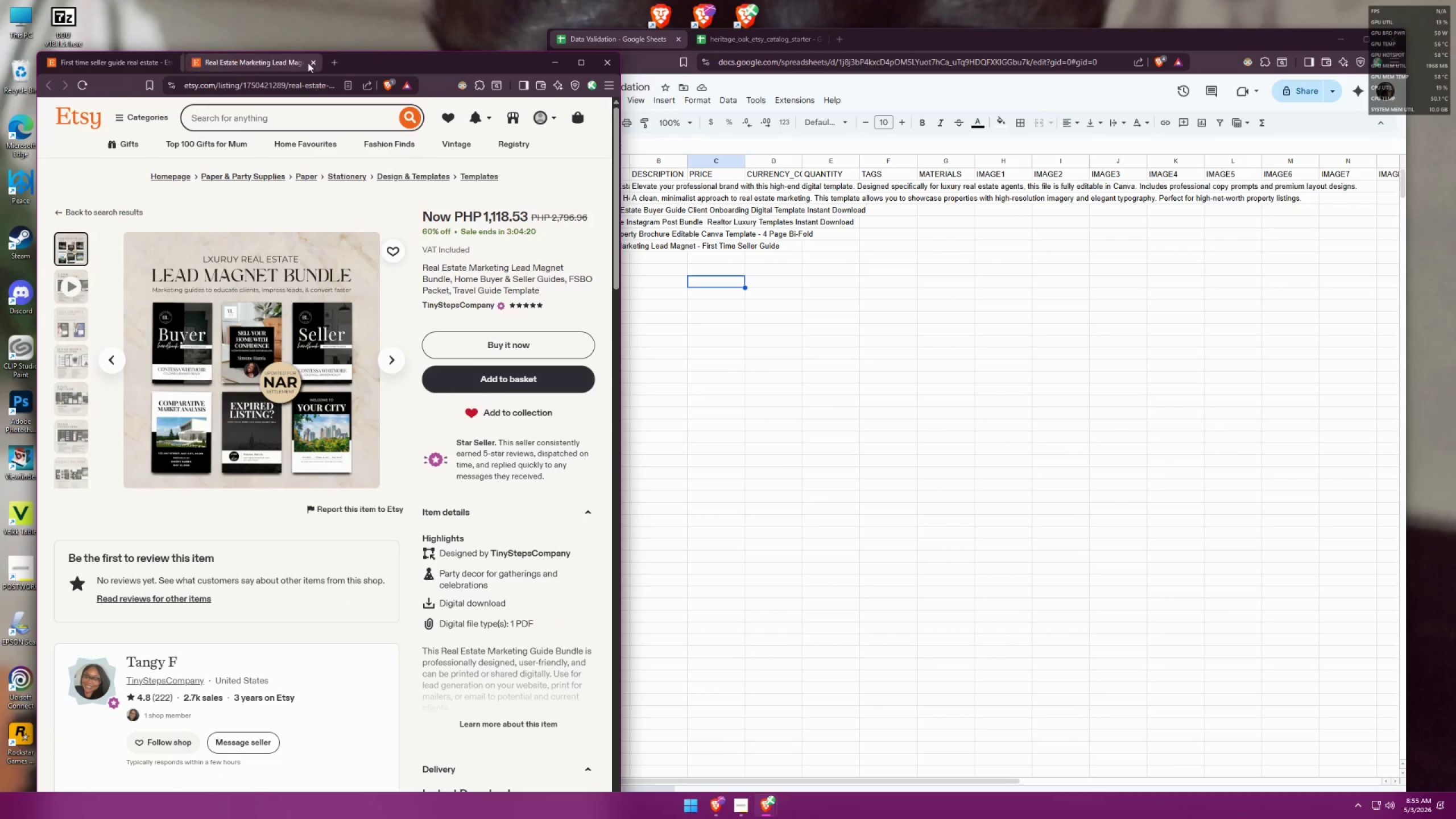 
triple_click([308, 63])
 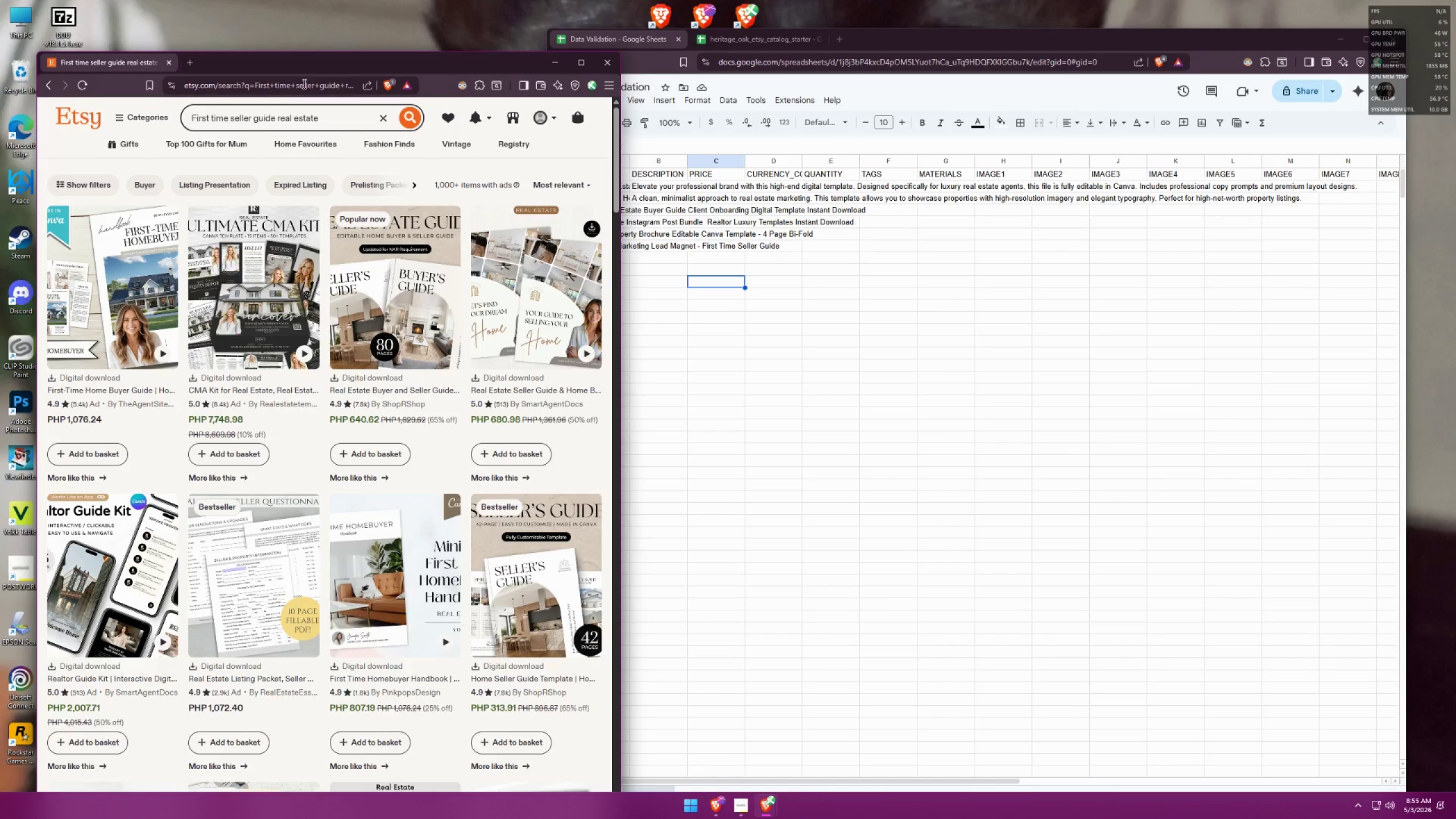 
left_click([748, 378])
 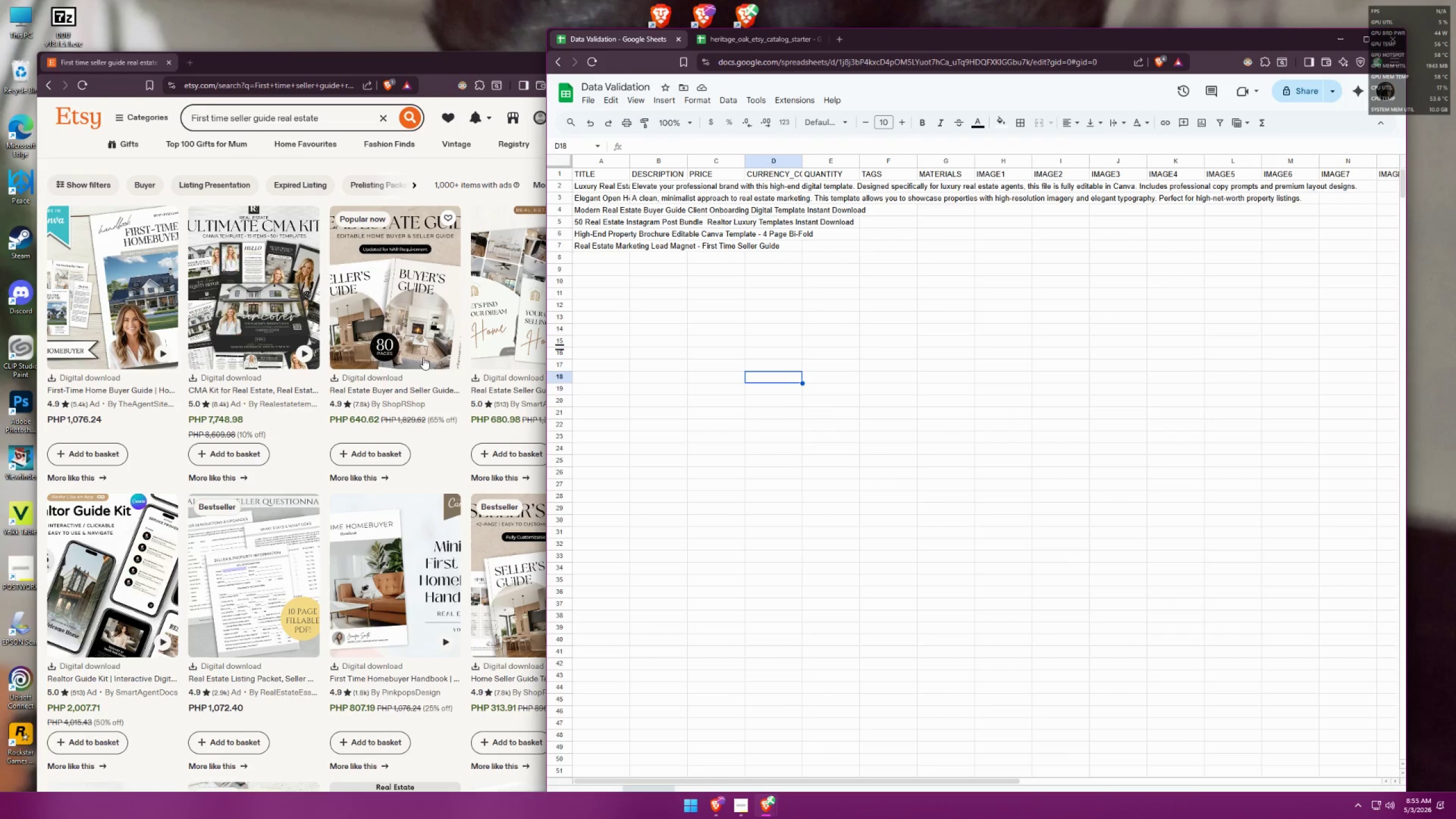 
wait(8.49)
 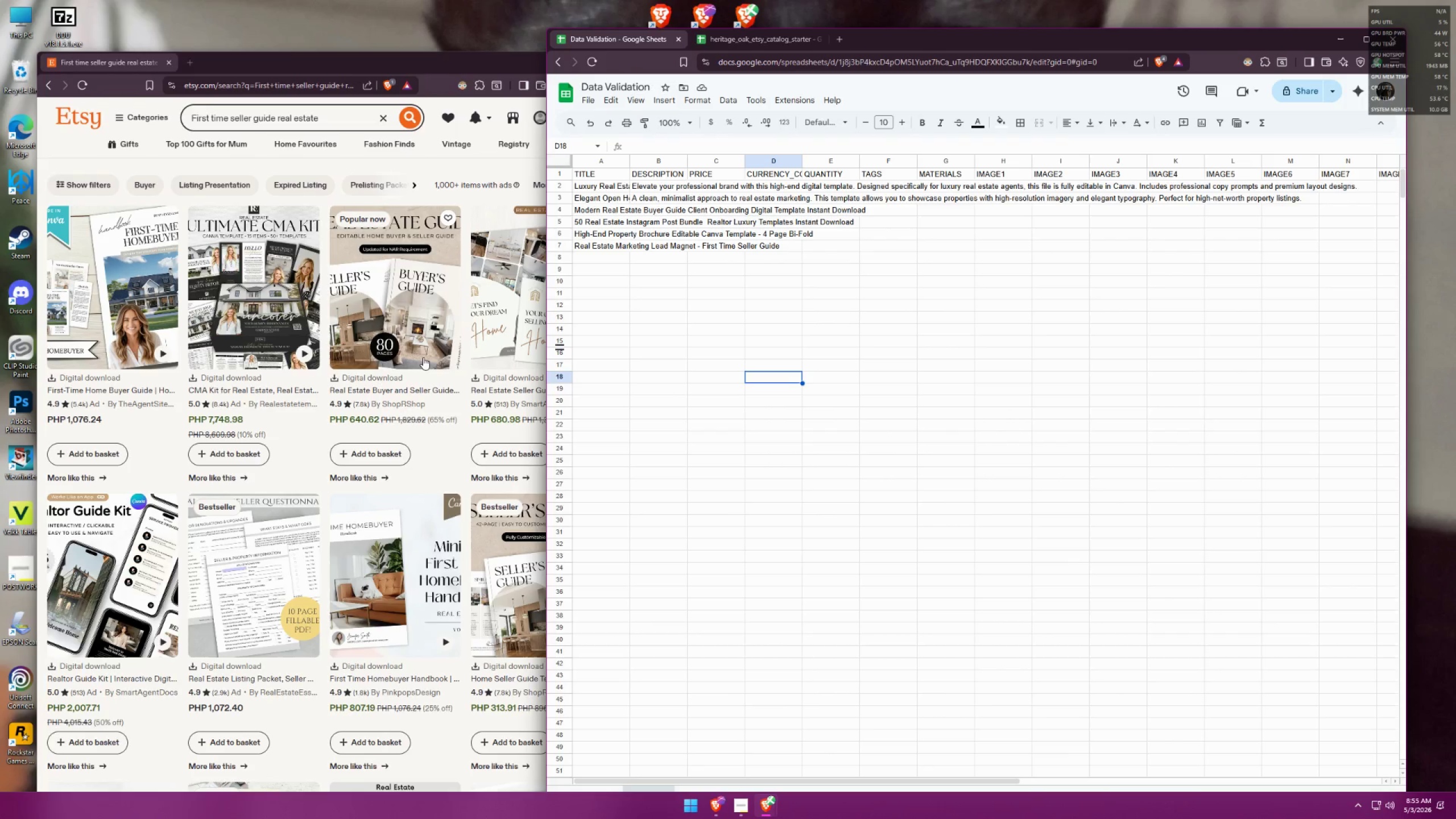 
left_click([354, 118])
 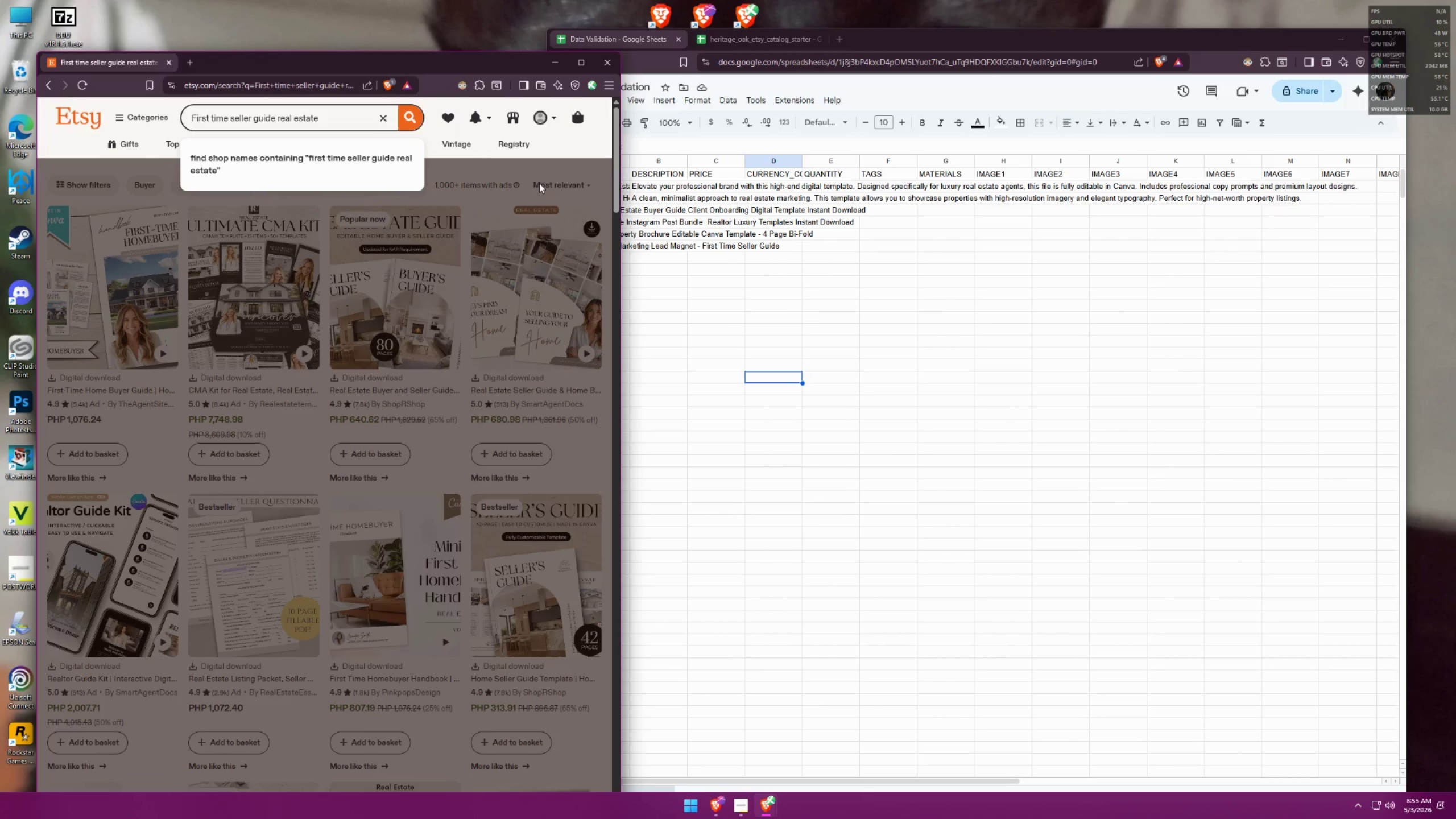 
left_click([557, 157])
 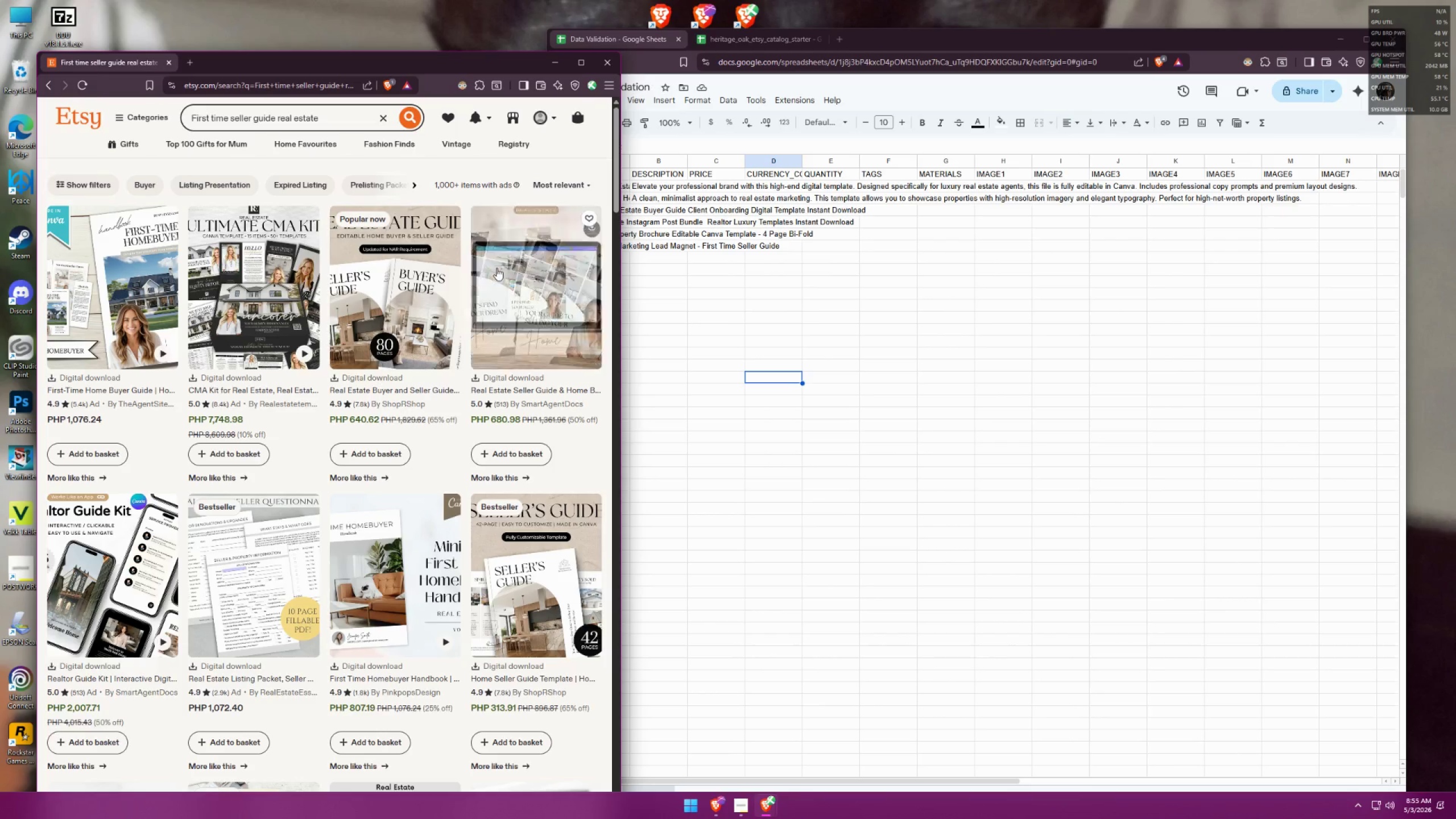 
scroll: coordinate [494, 232], scroll_direction: down, amount: 18.0
 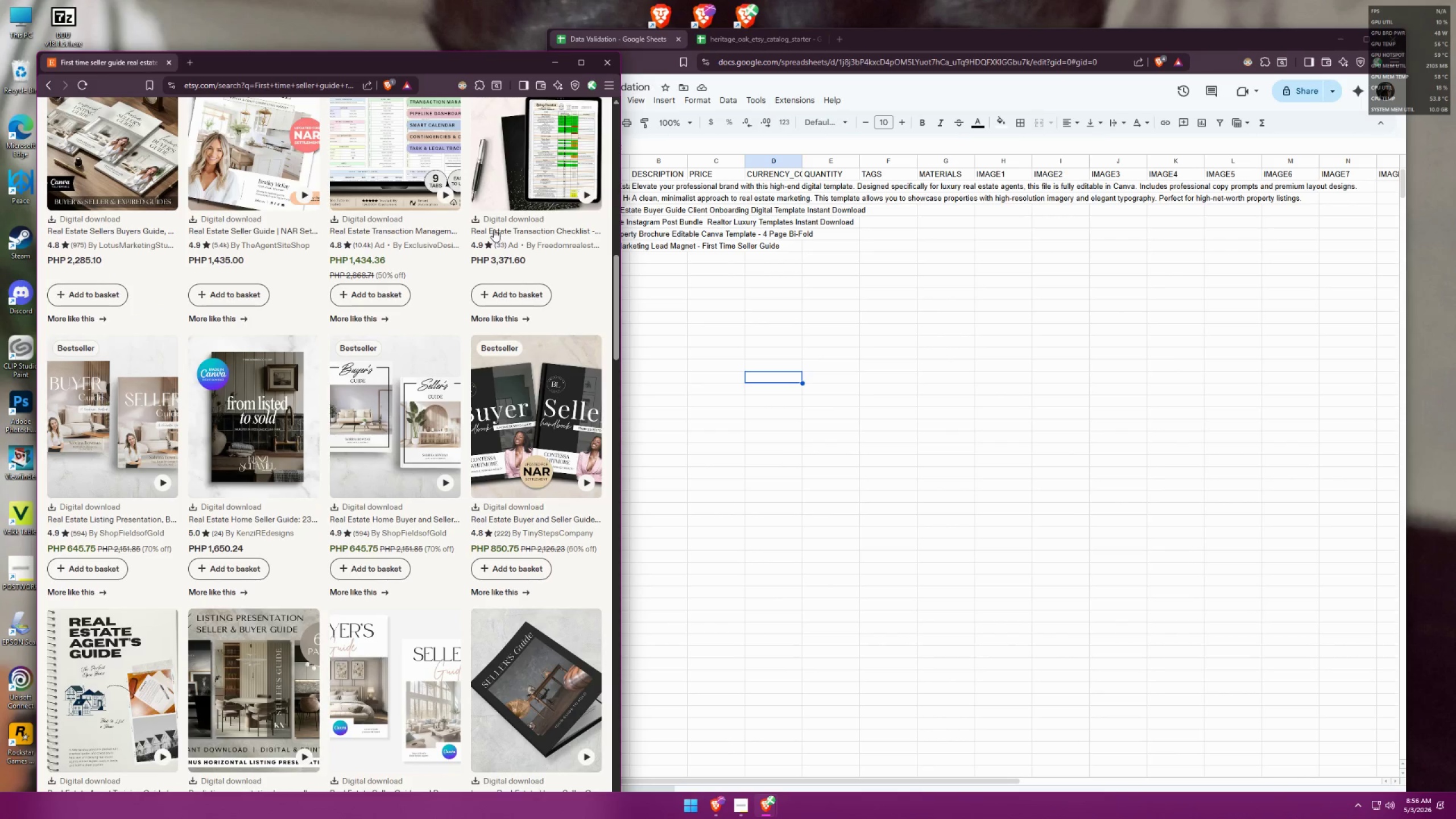 
scroll: coordinate [493, 228], scroll_direction: down, amount: 4.0
 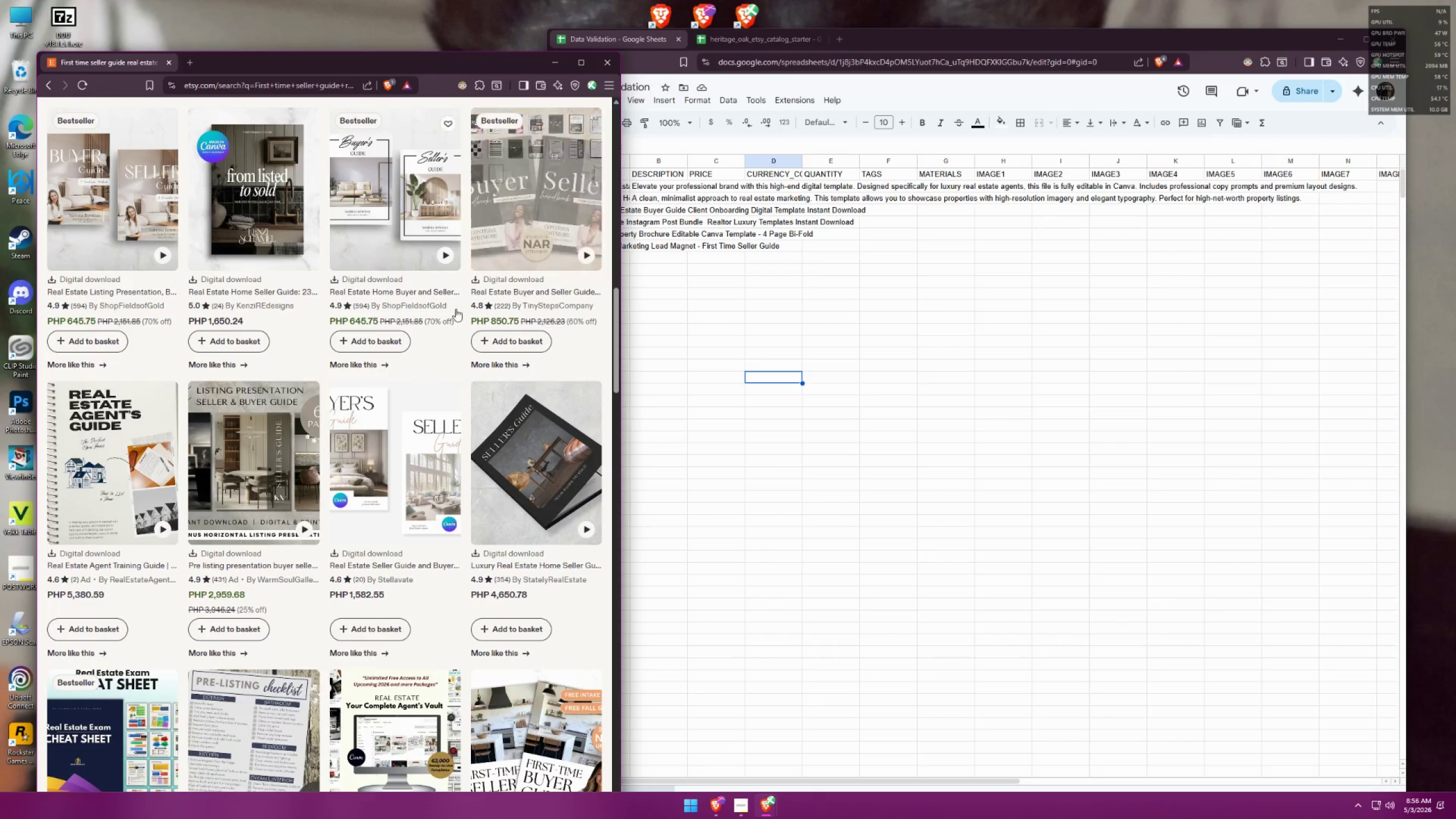 
scroll: coordinate [454, 514], scroll_direction: up, amount: 16.0
 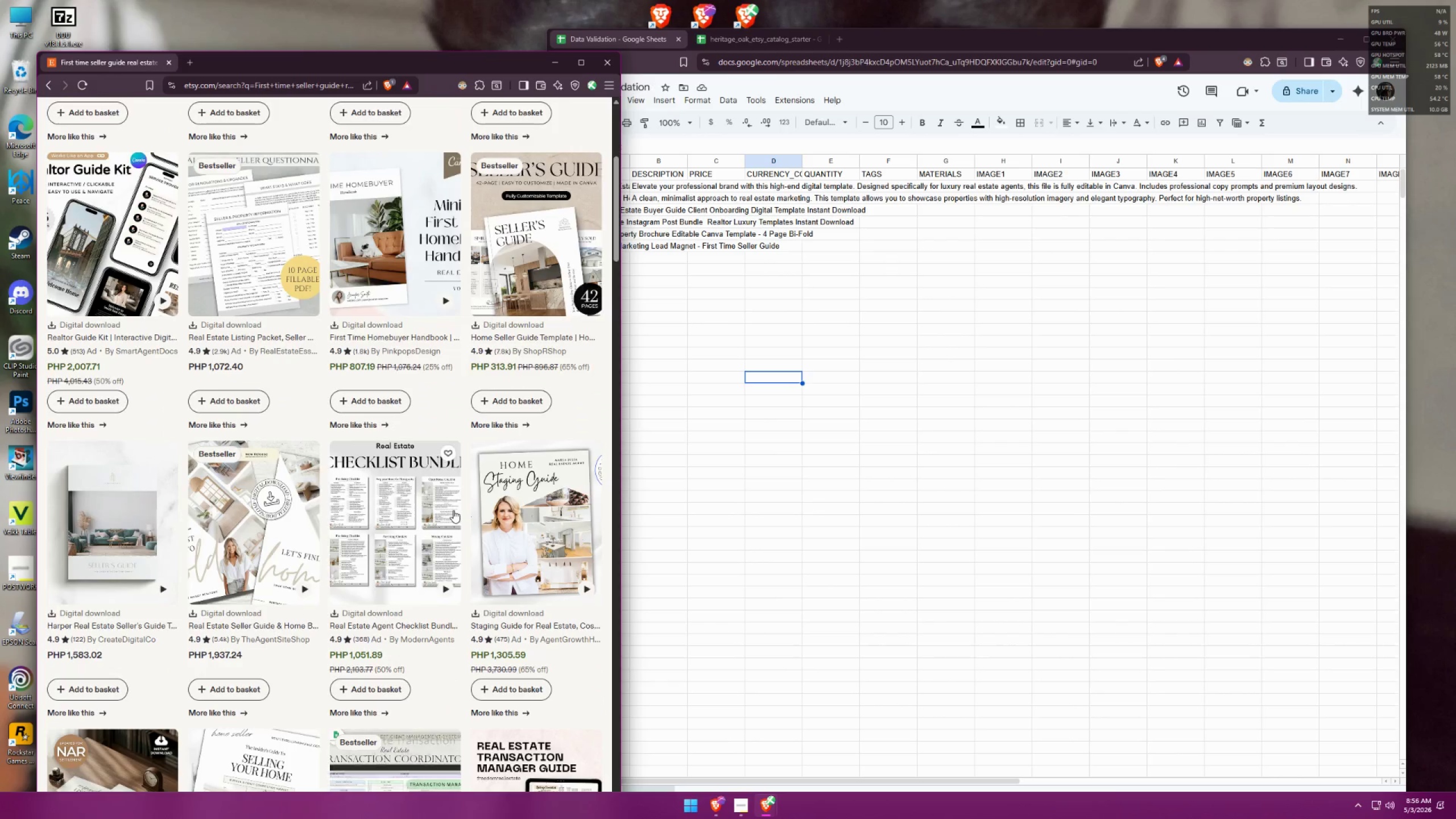 
mouse_move([455, 493])
 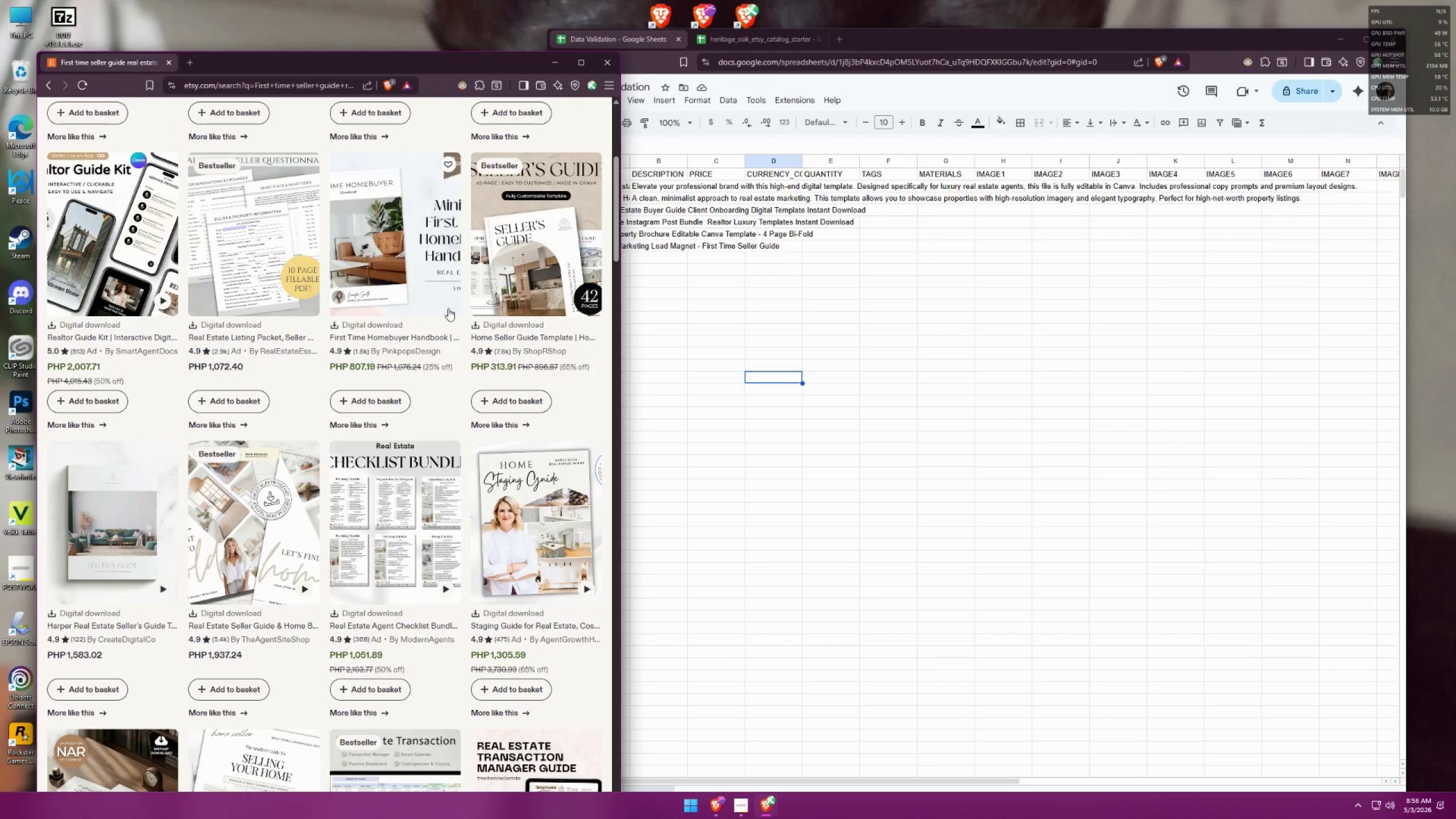 
wait(6.05)
 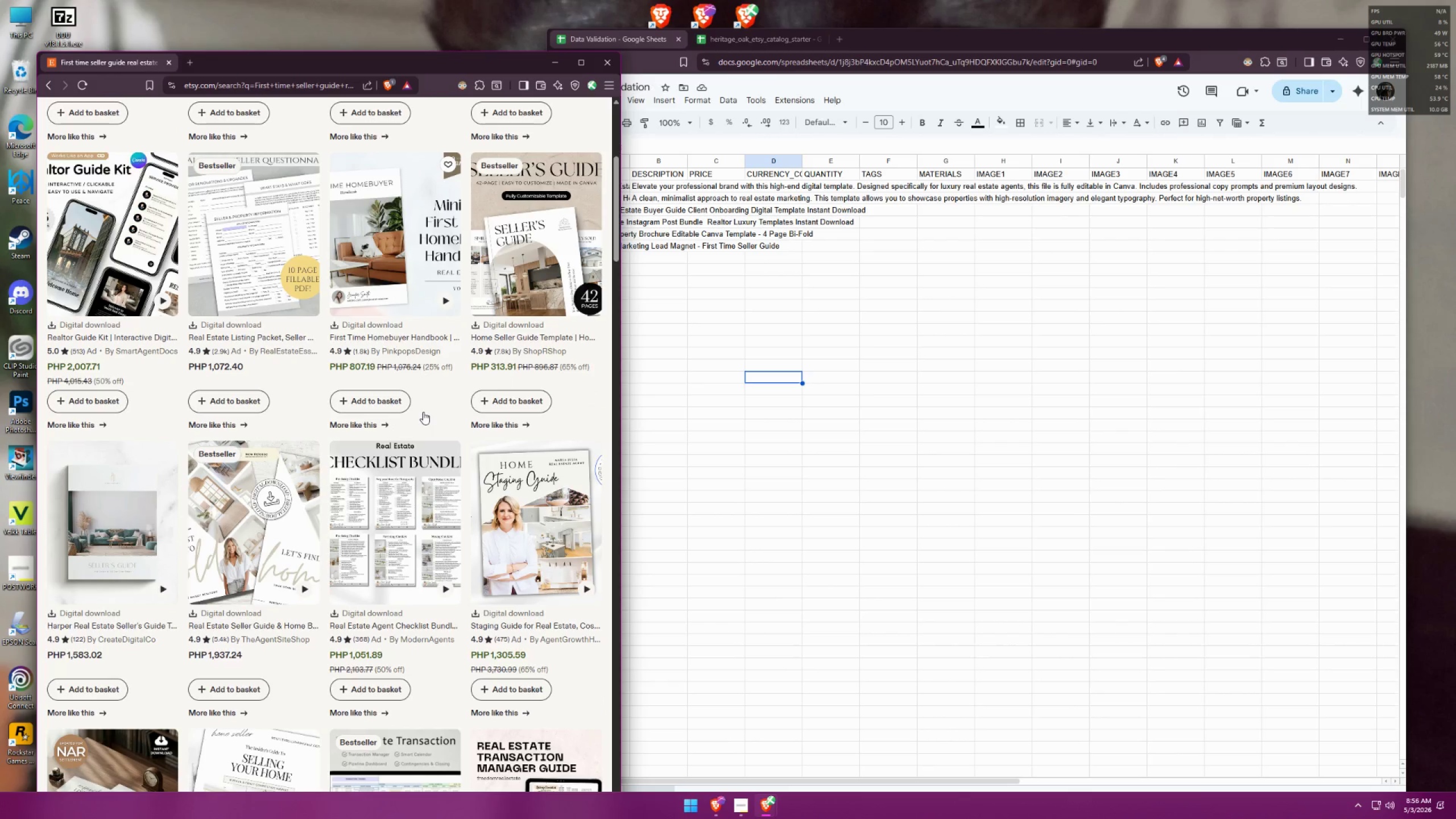 
left_click([486, 270])
 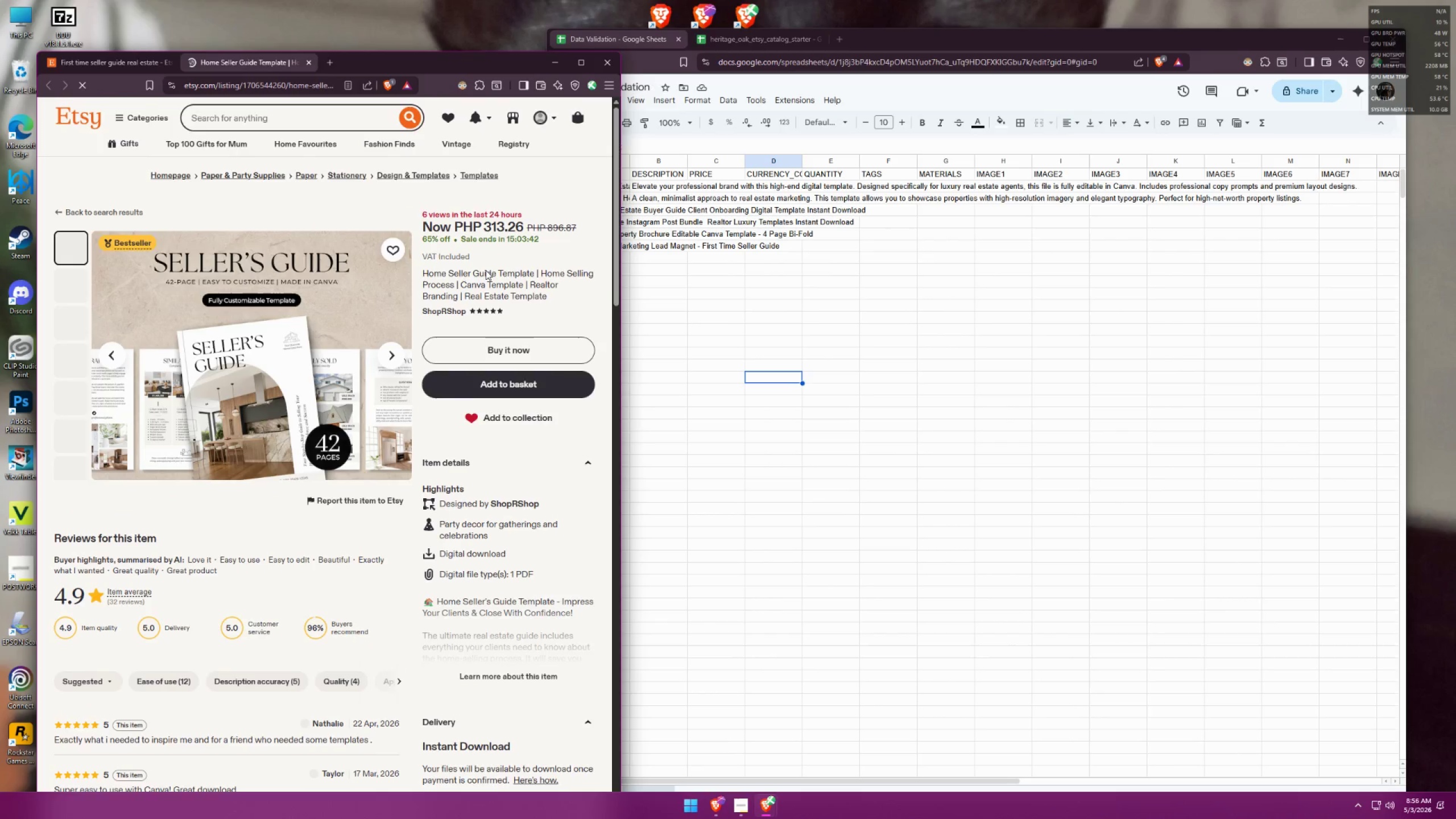 
left_click([634, 304])
 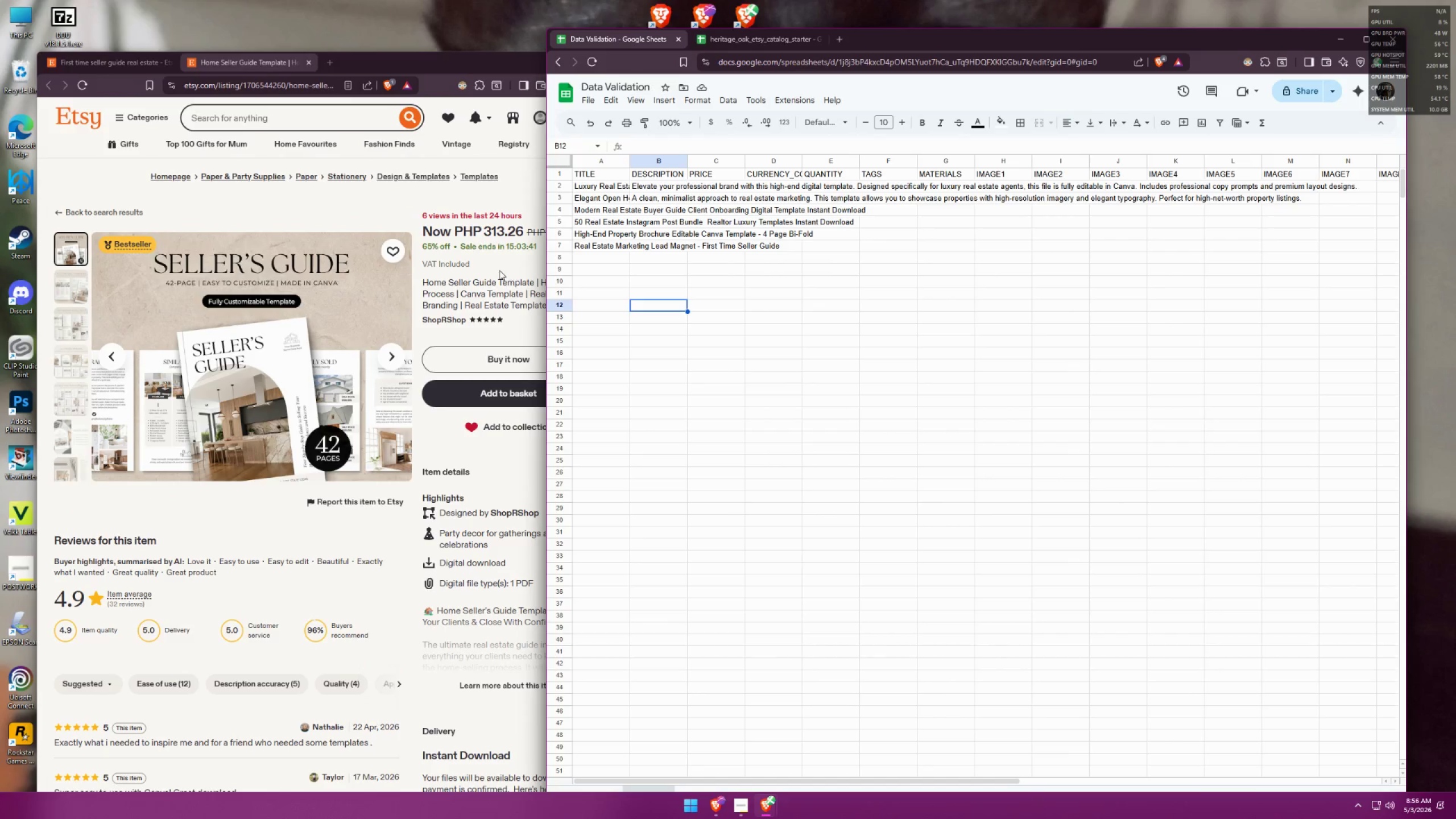 
left_click([499, 270])
 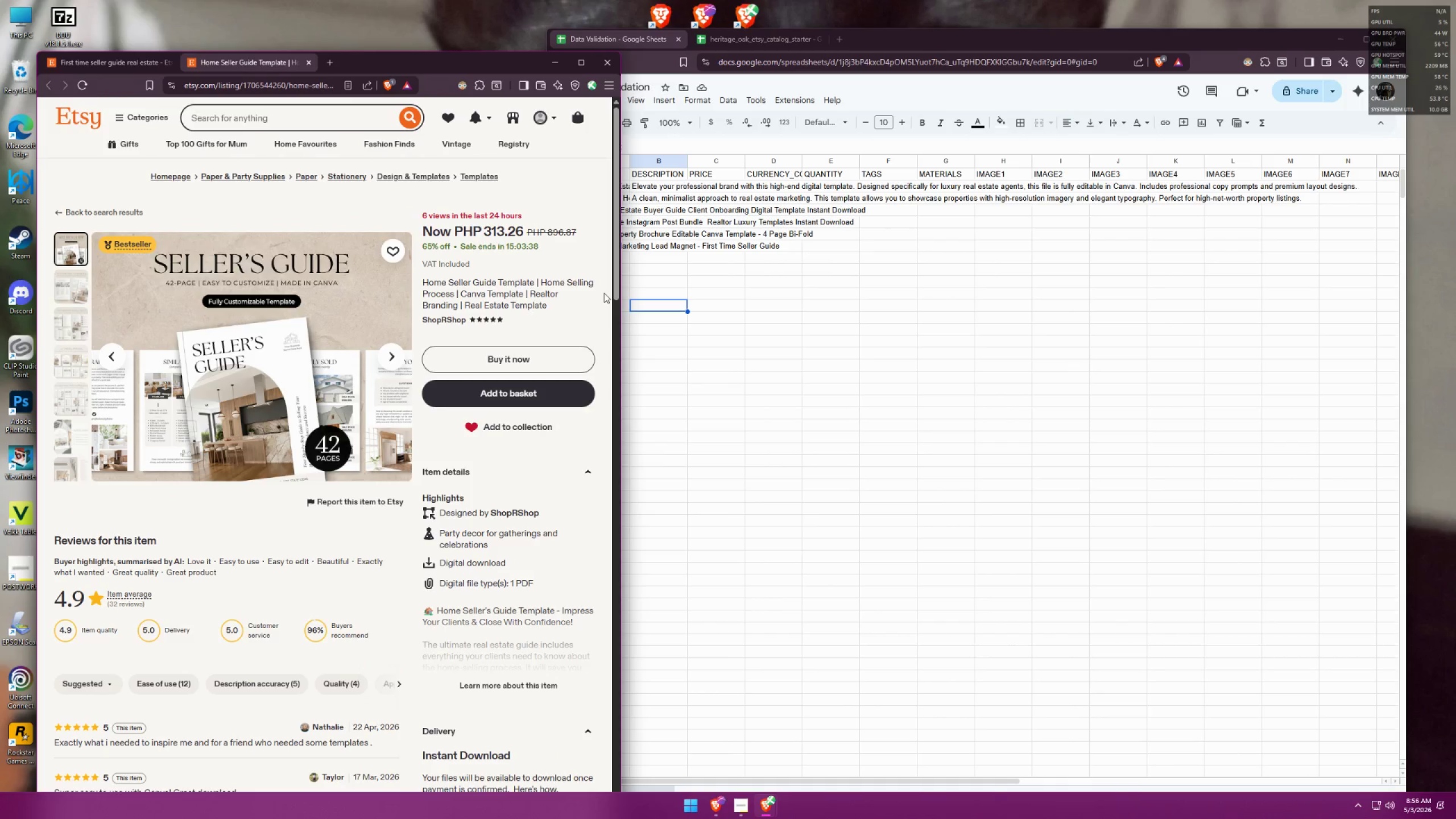 
left_click([657, 270])
 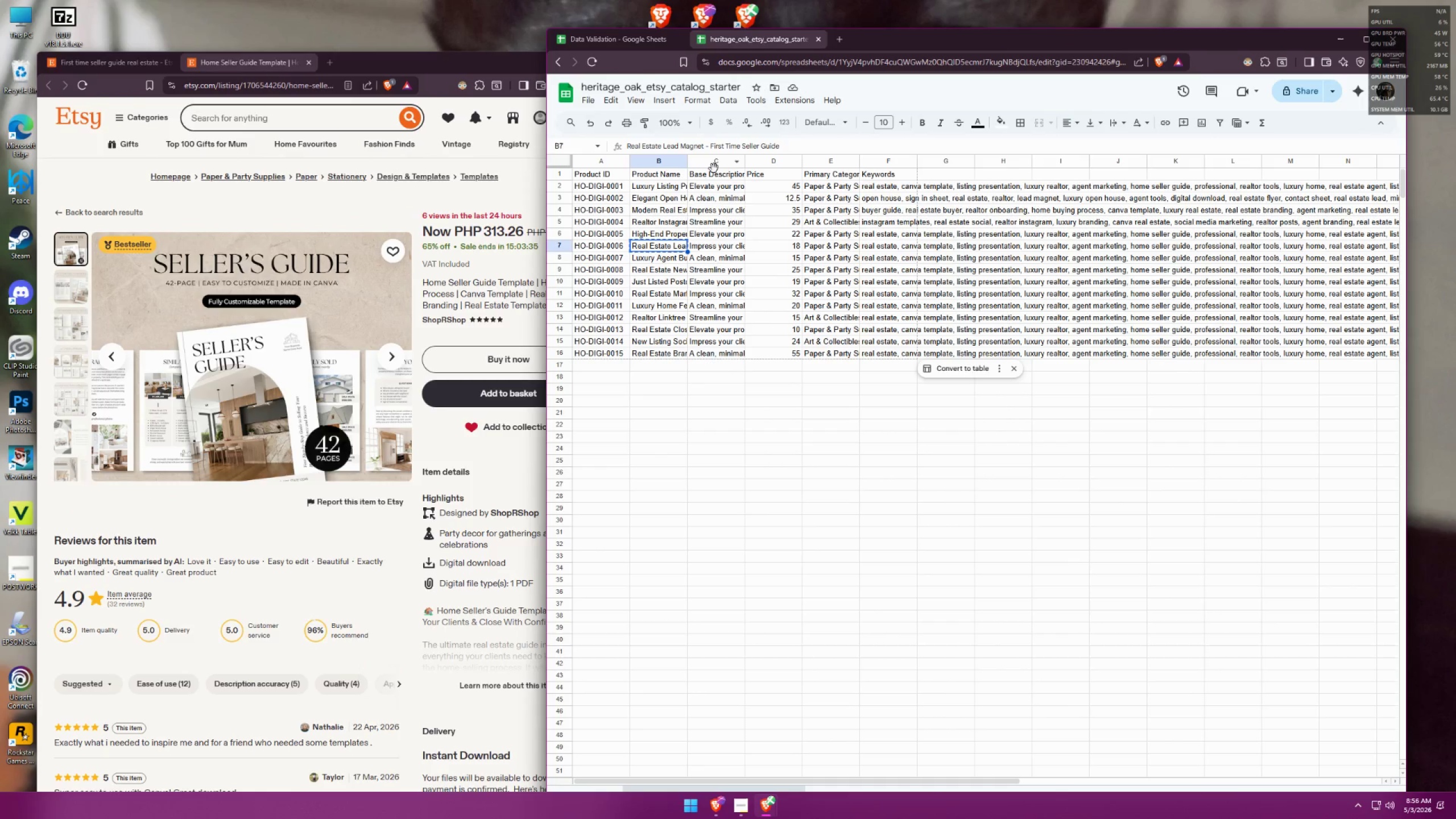 
double_click([704, 247])
 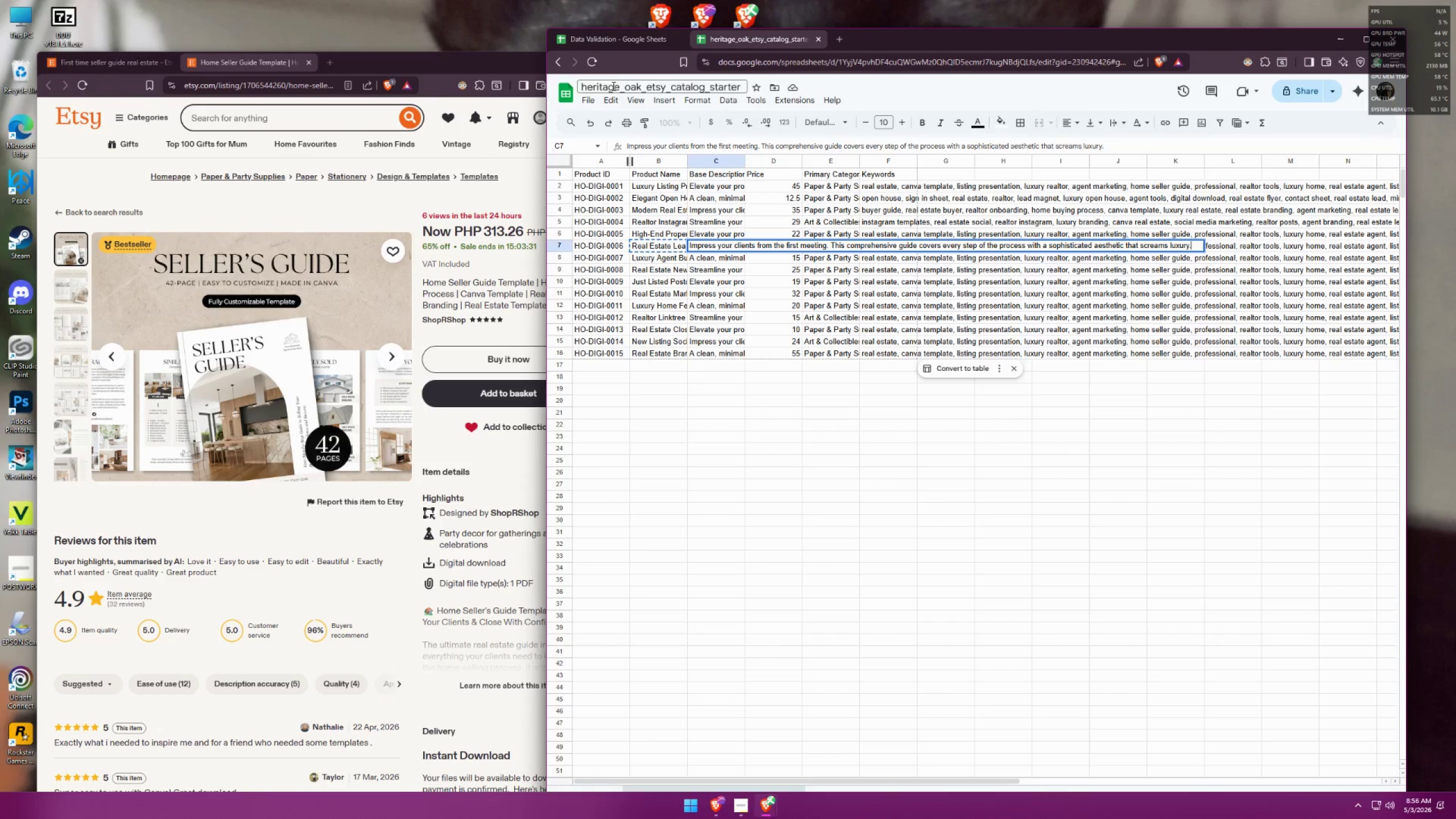 
wait(8.48)
 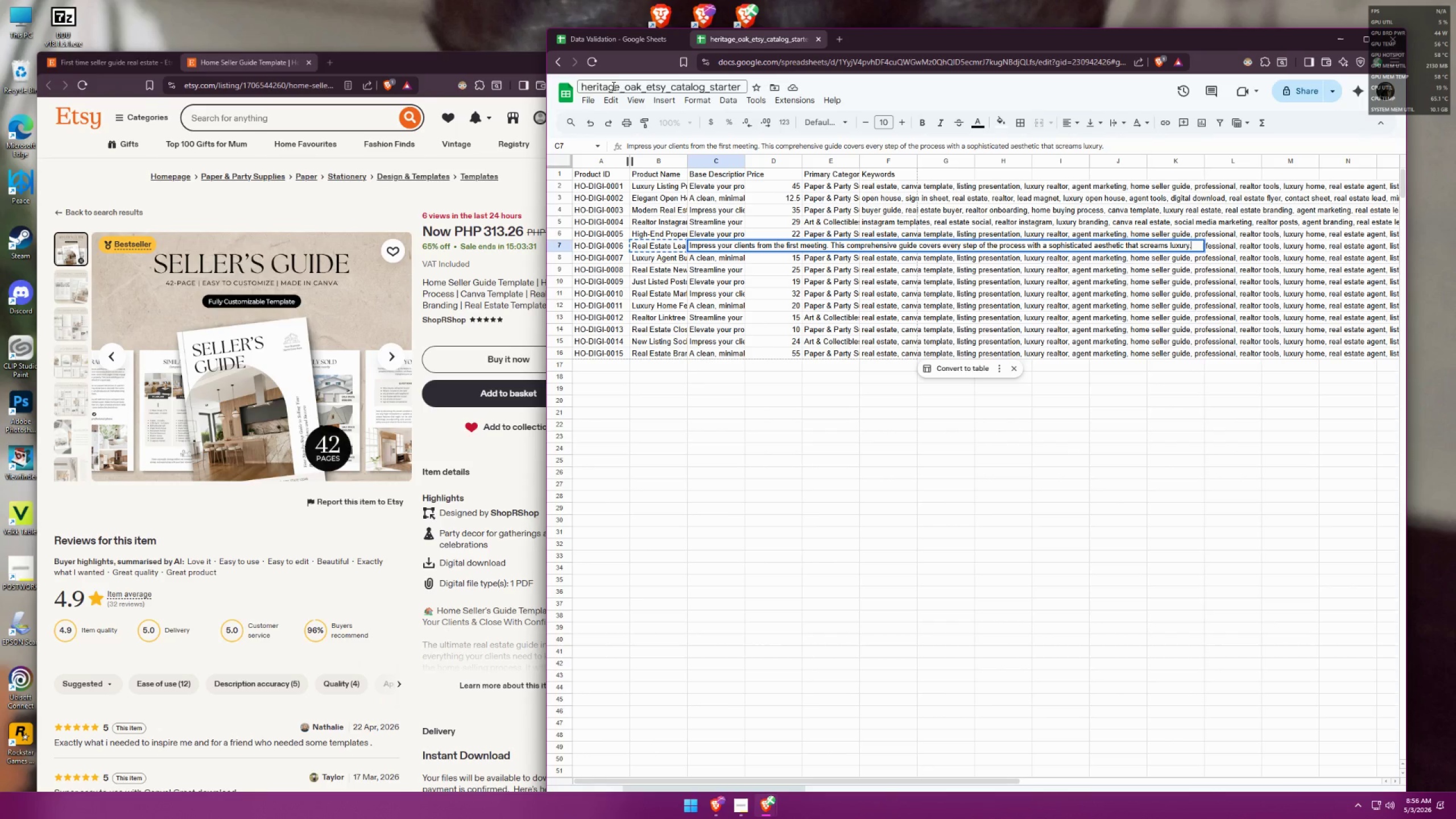 
left_click([508, 268])
 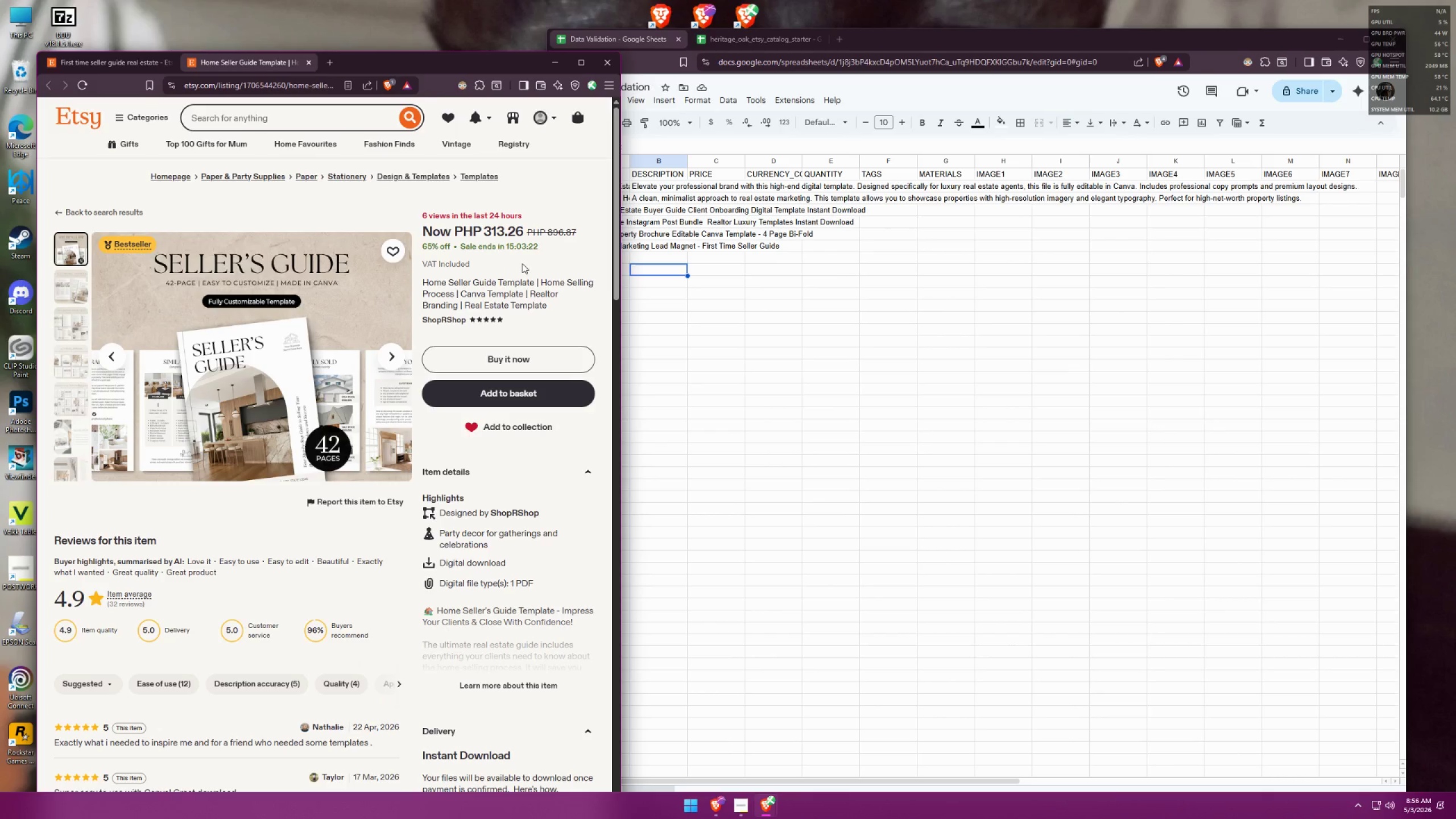 
wait(5.86)
 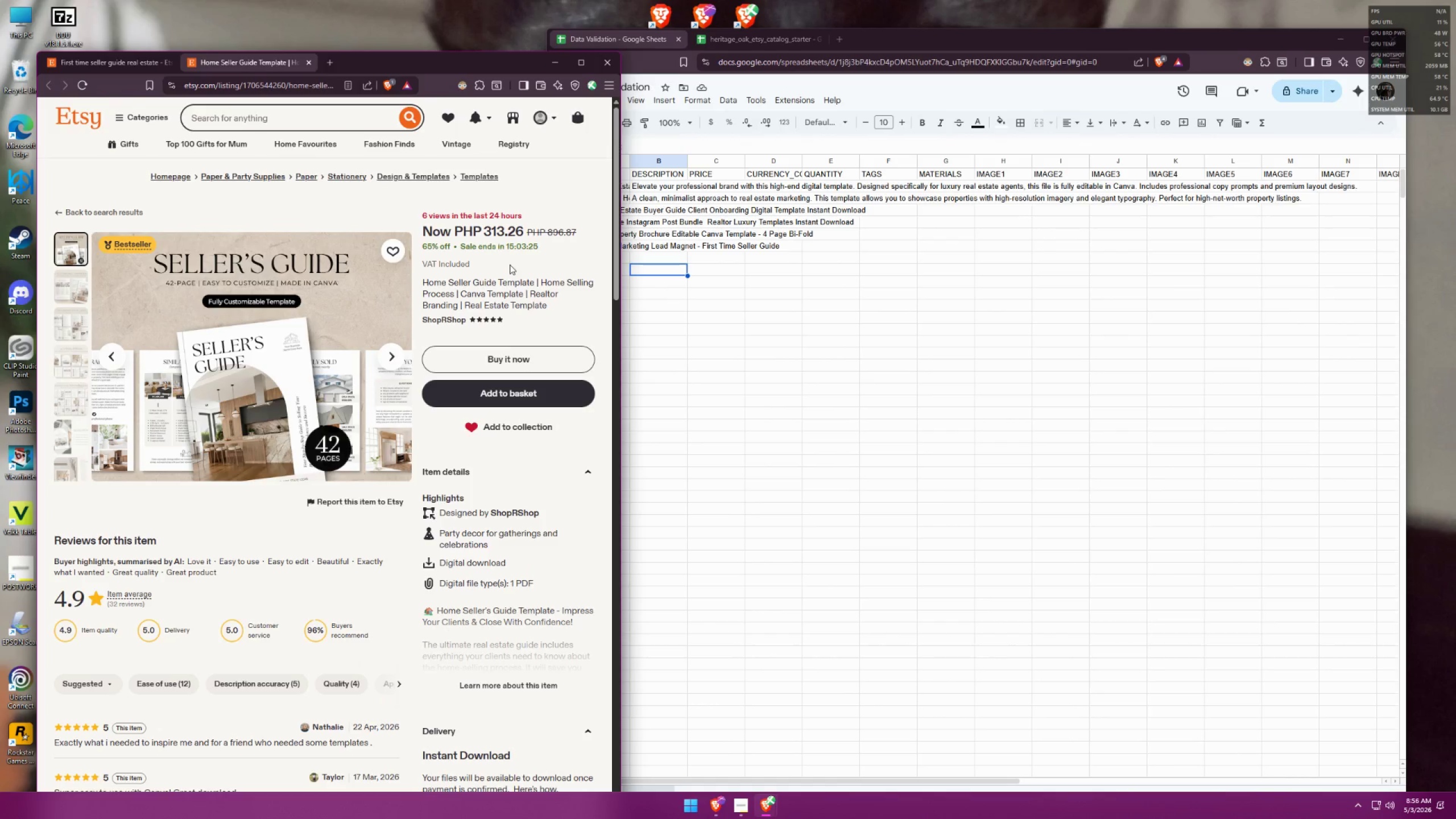 
left_click([685, 264])
 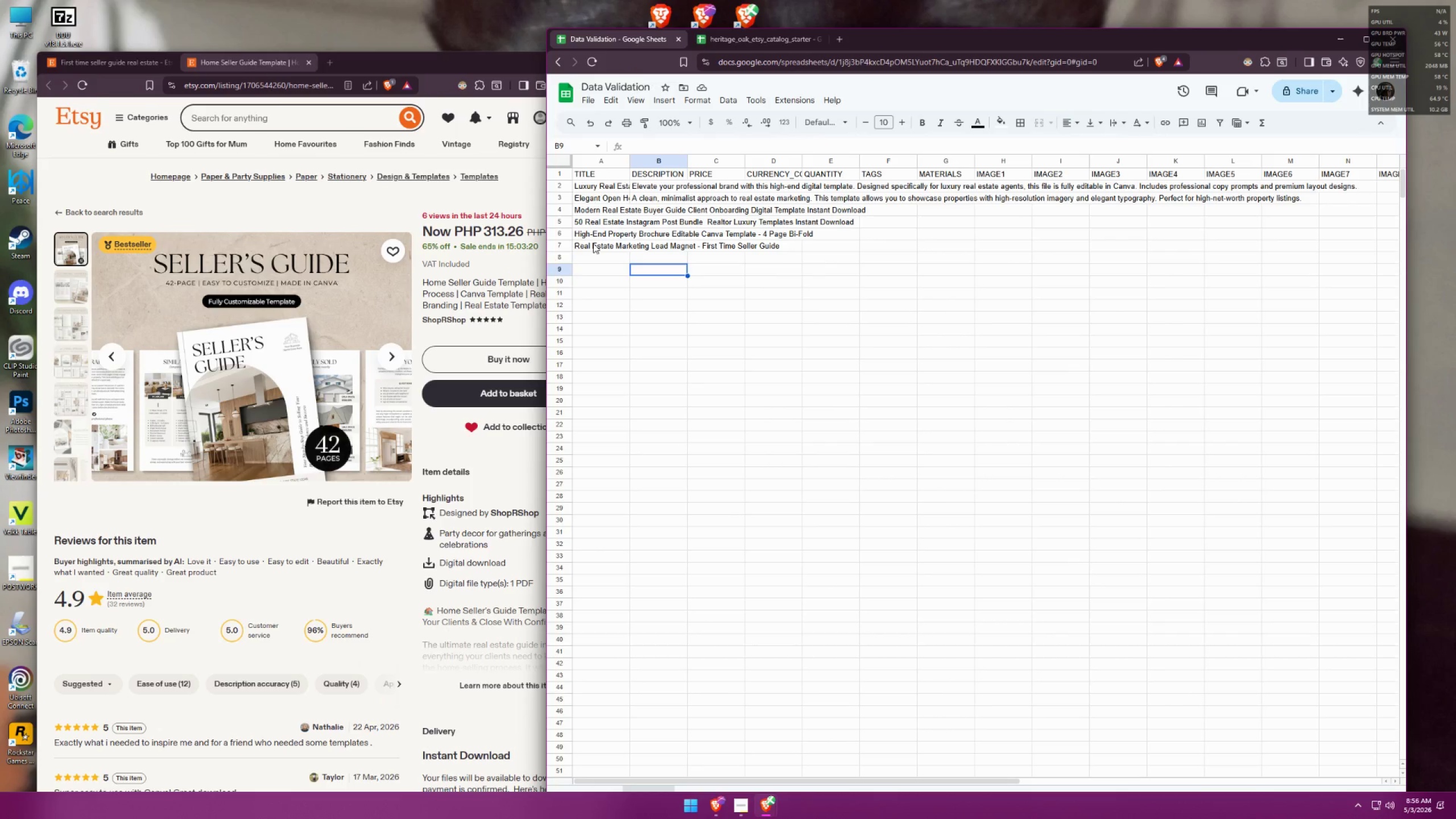 
double_click([593, 243])
 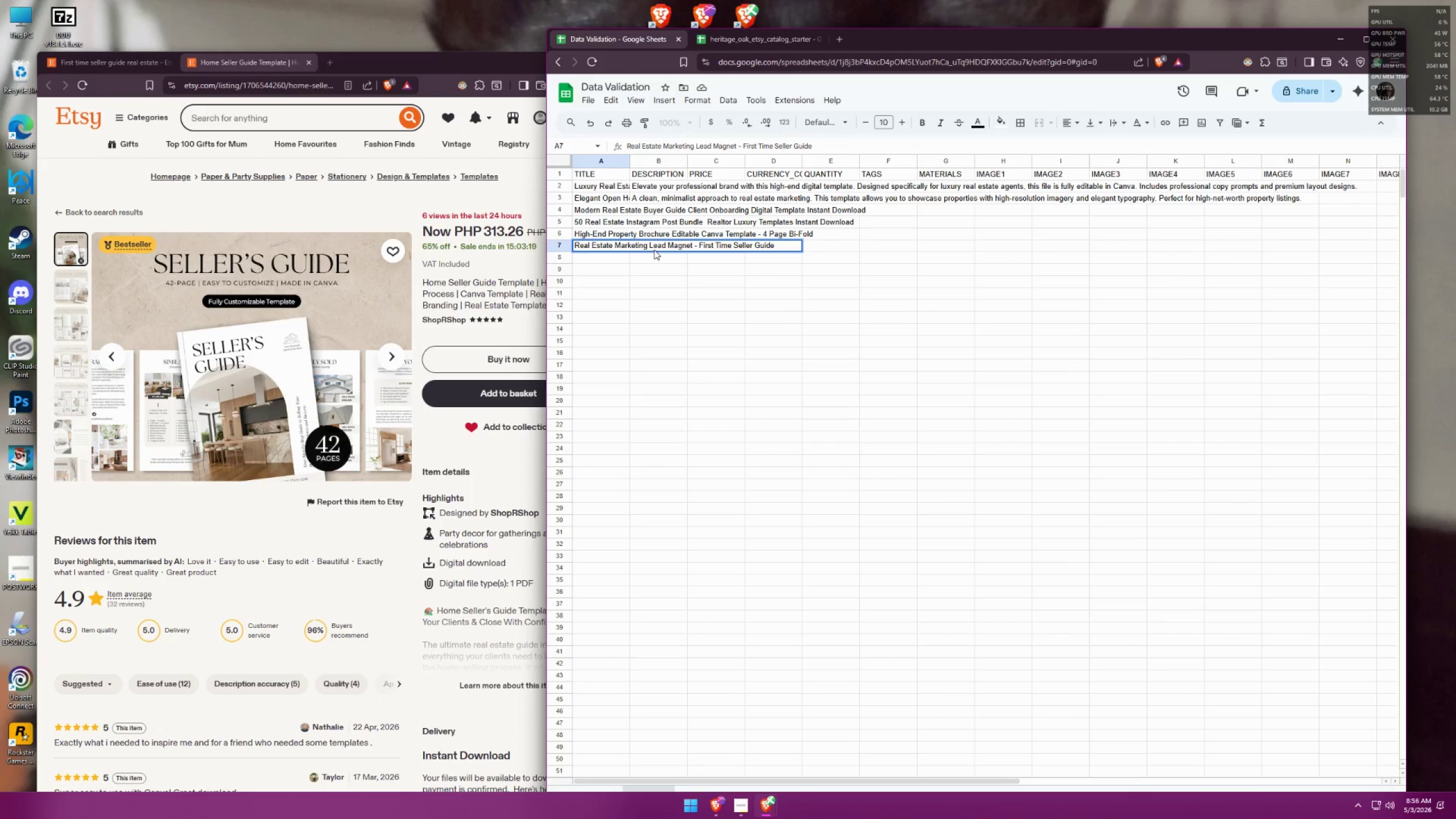 
type( Instant Download)
 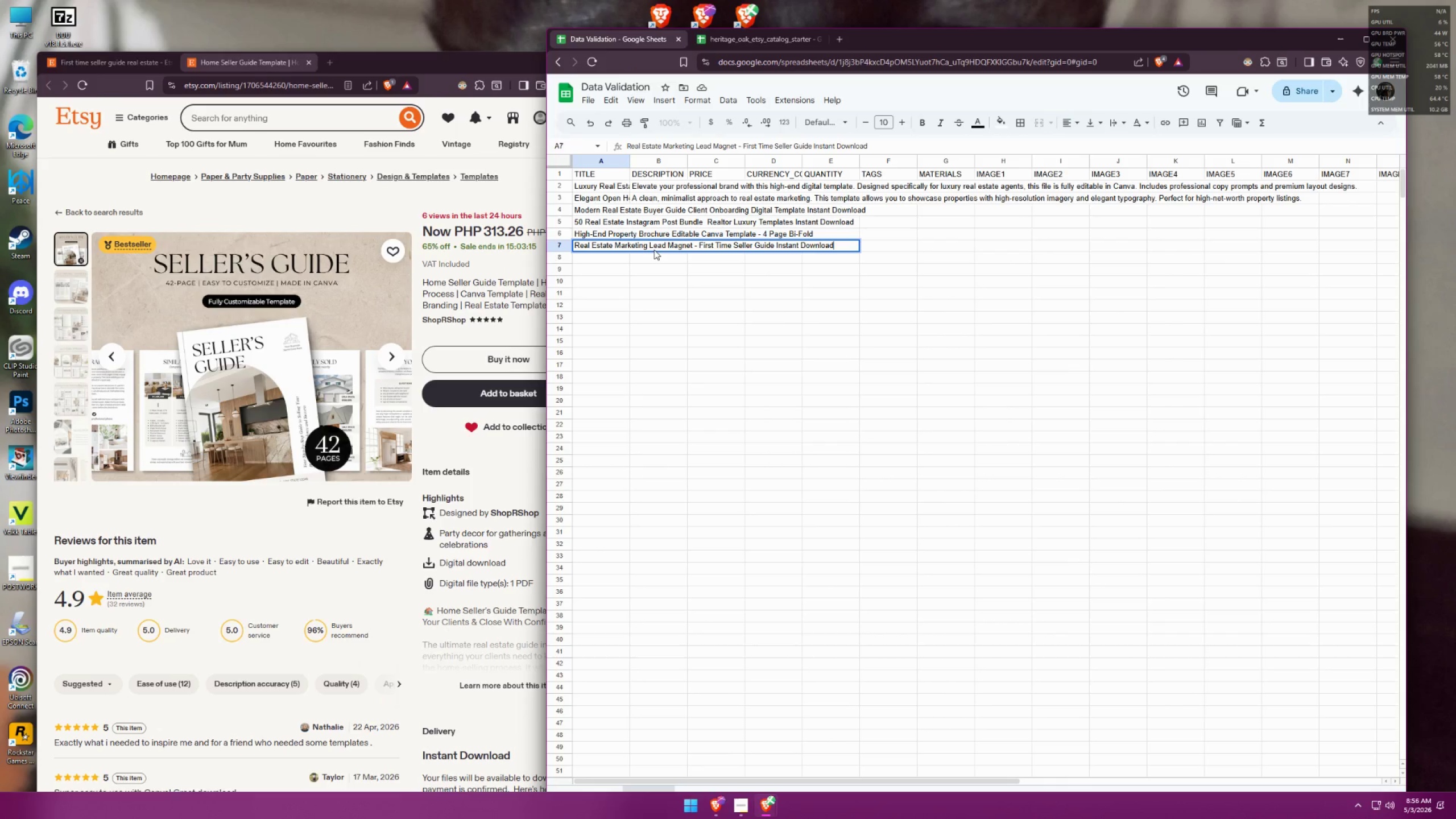 
key(Backspace)
 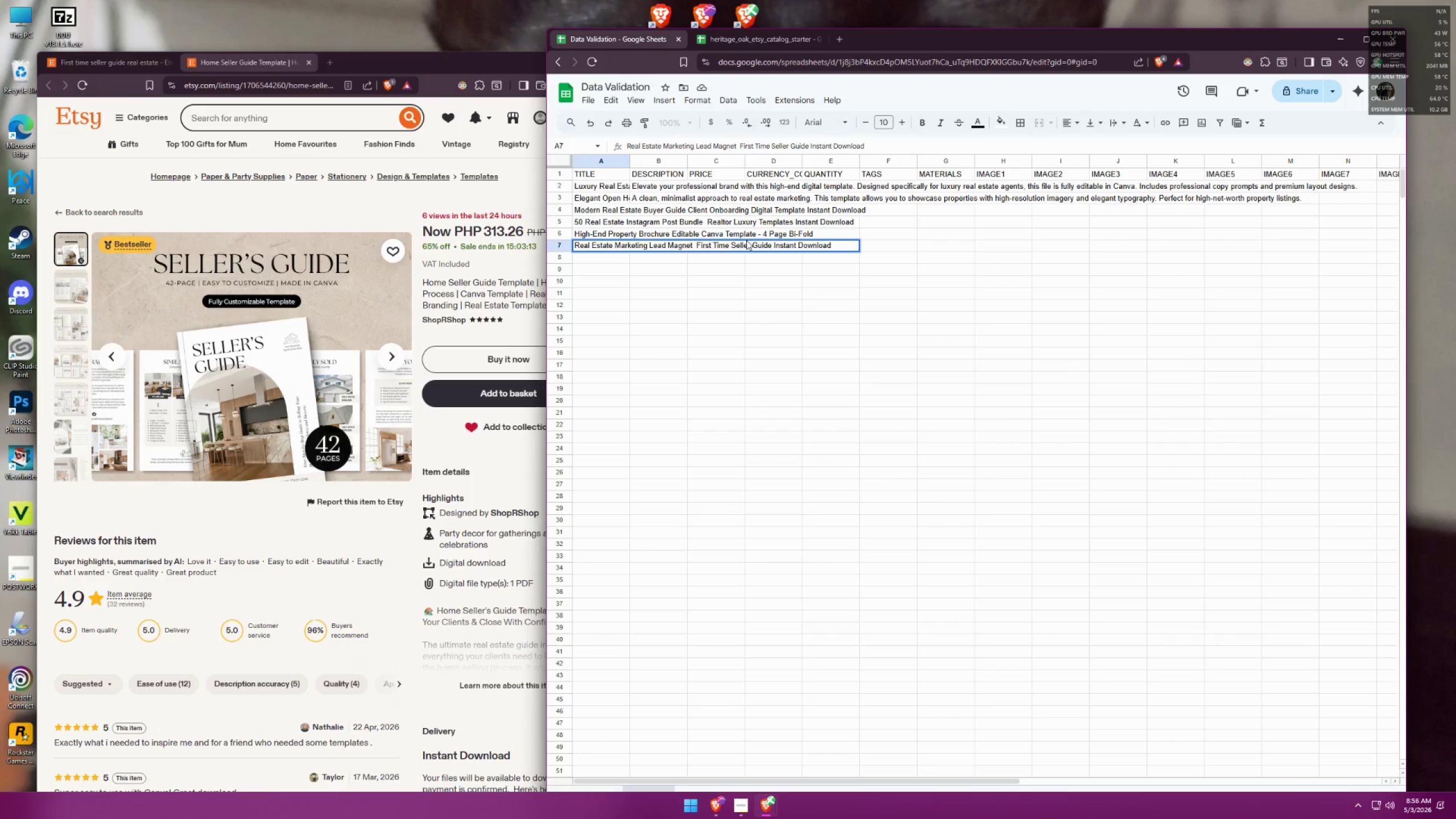 
key(Backspace)
 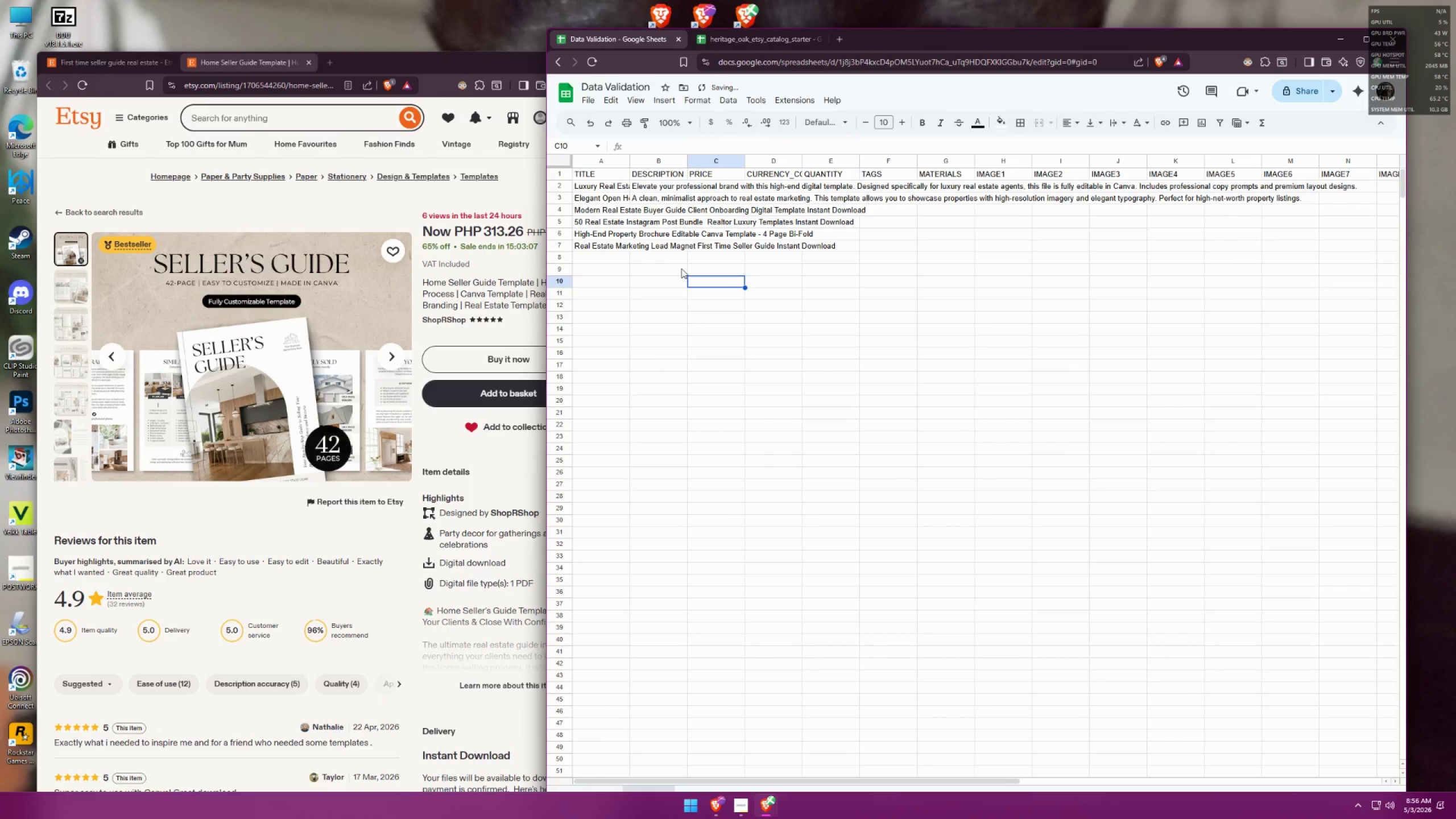 
wait(6.92)
 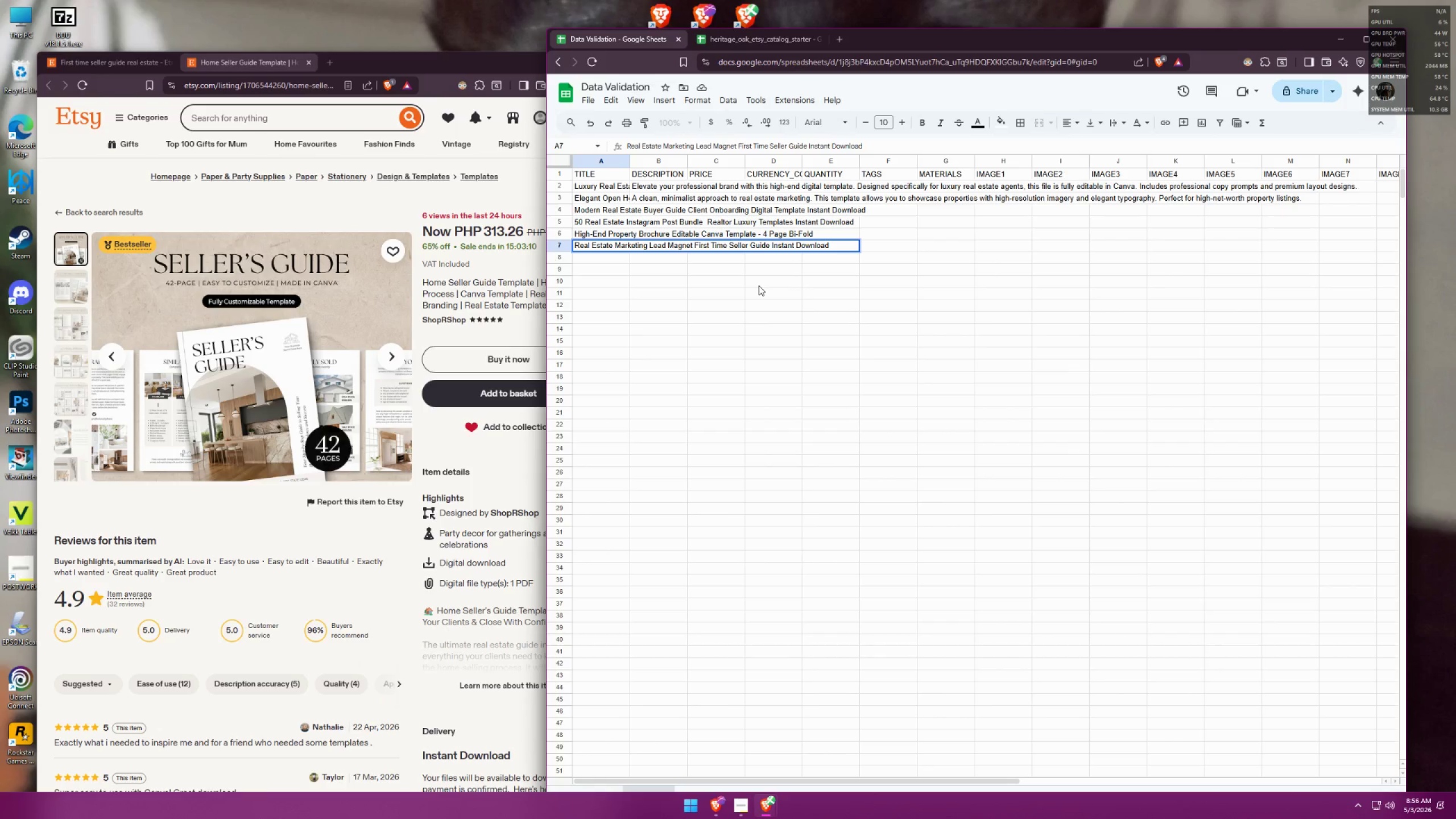 
double_click([606, 244])
 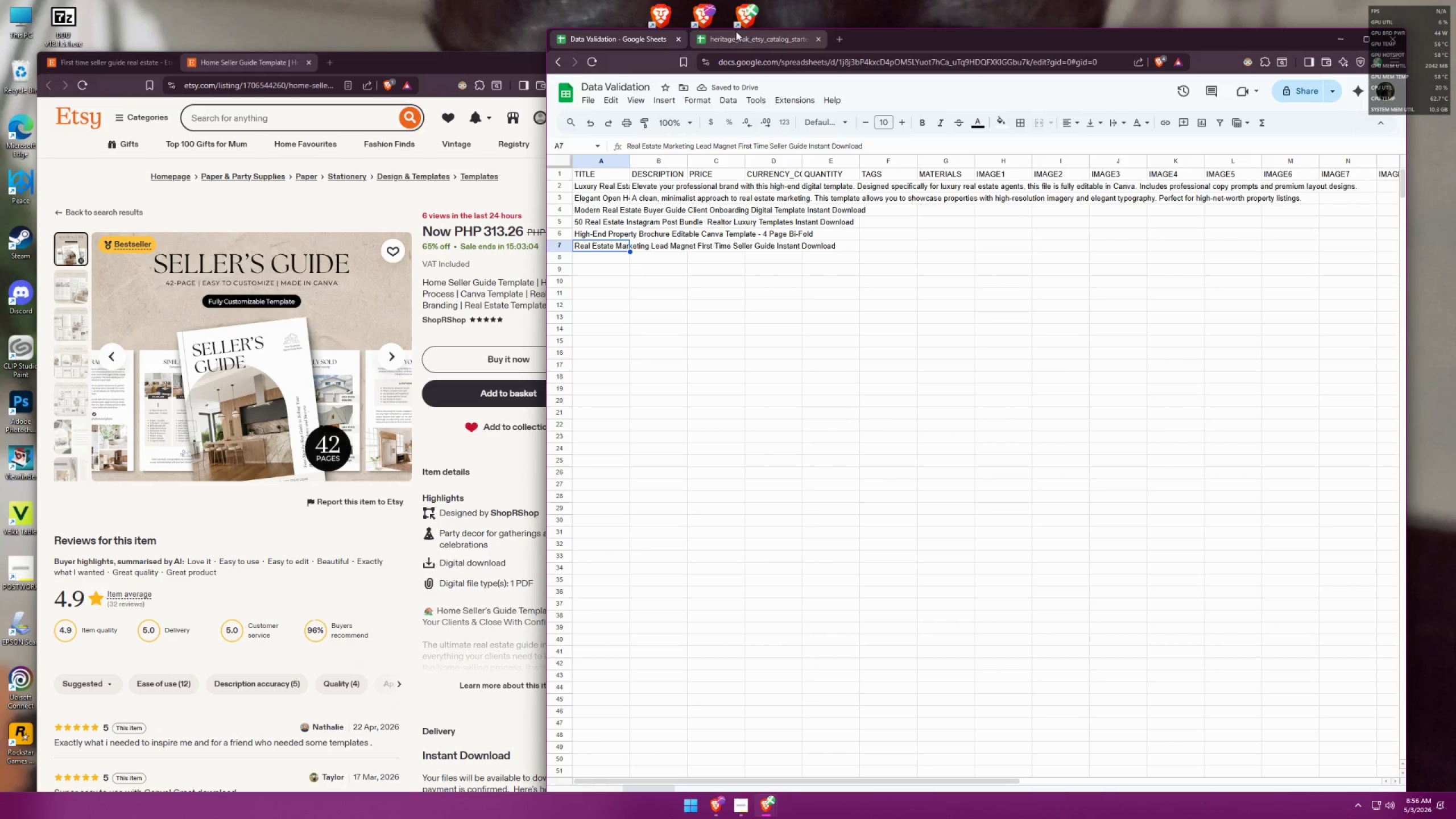 
left_click([736, 31])
 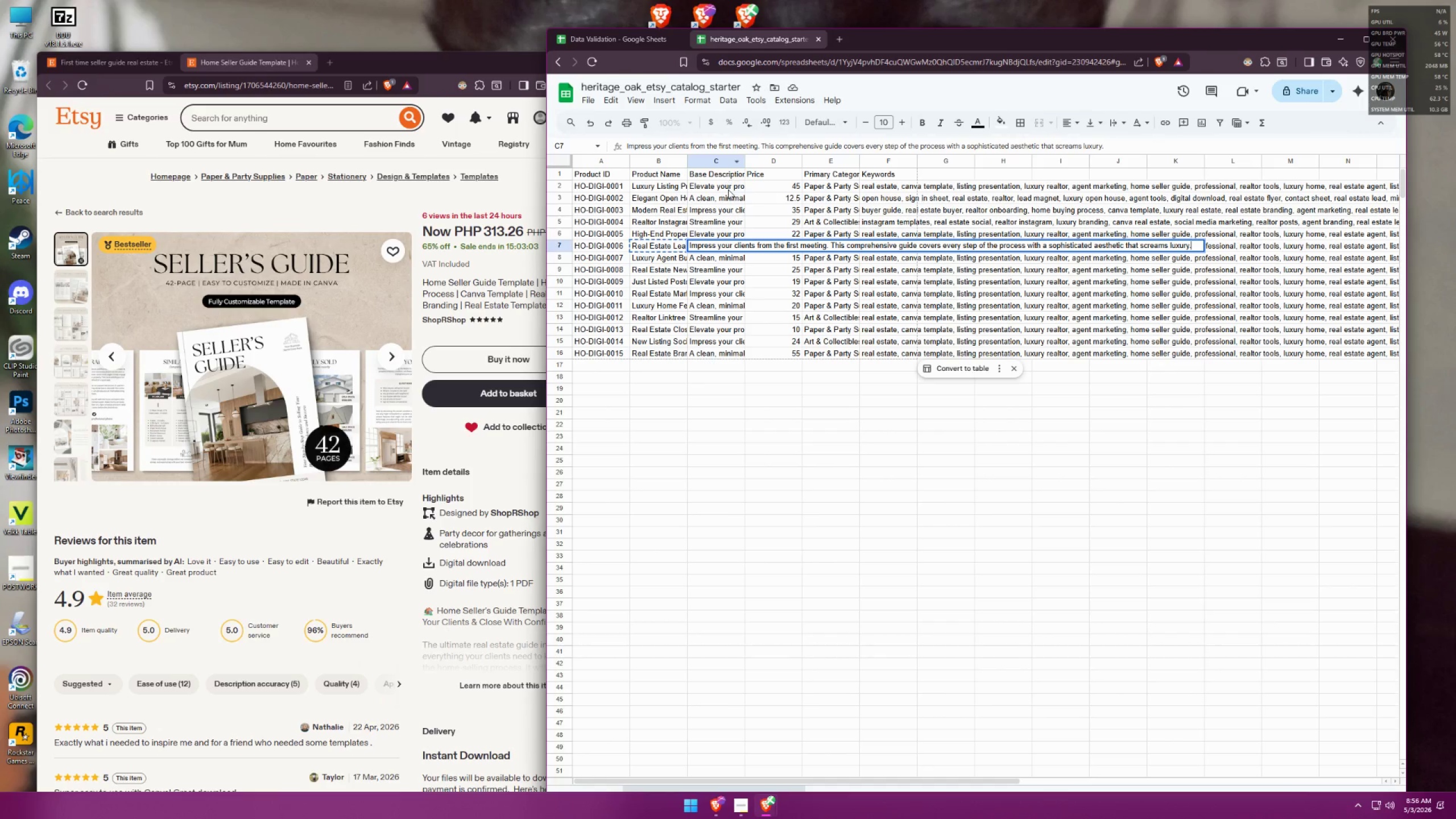 
mouse_move([705, 214])
 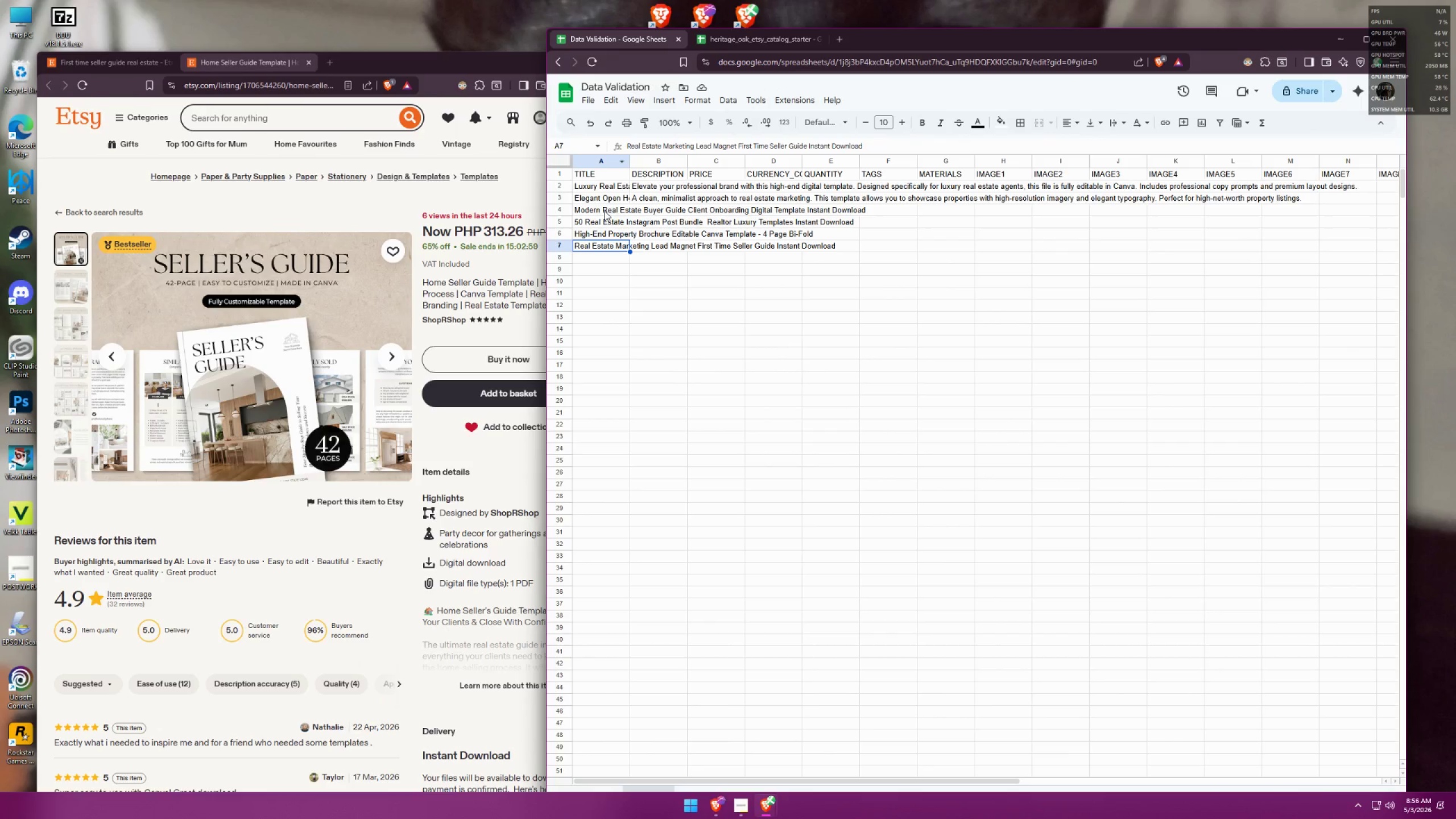 
left_click([596, 232])
 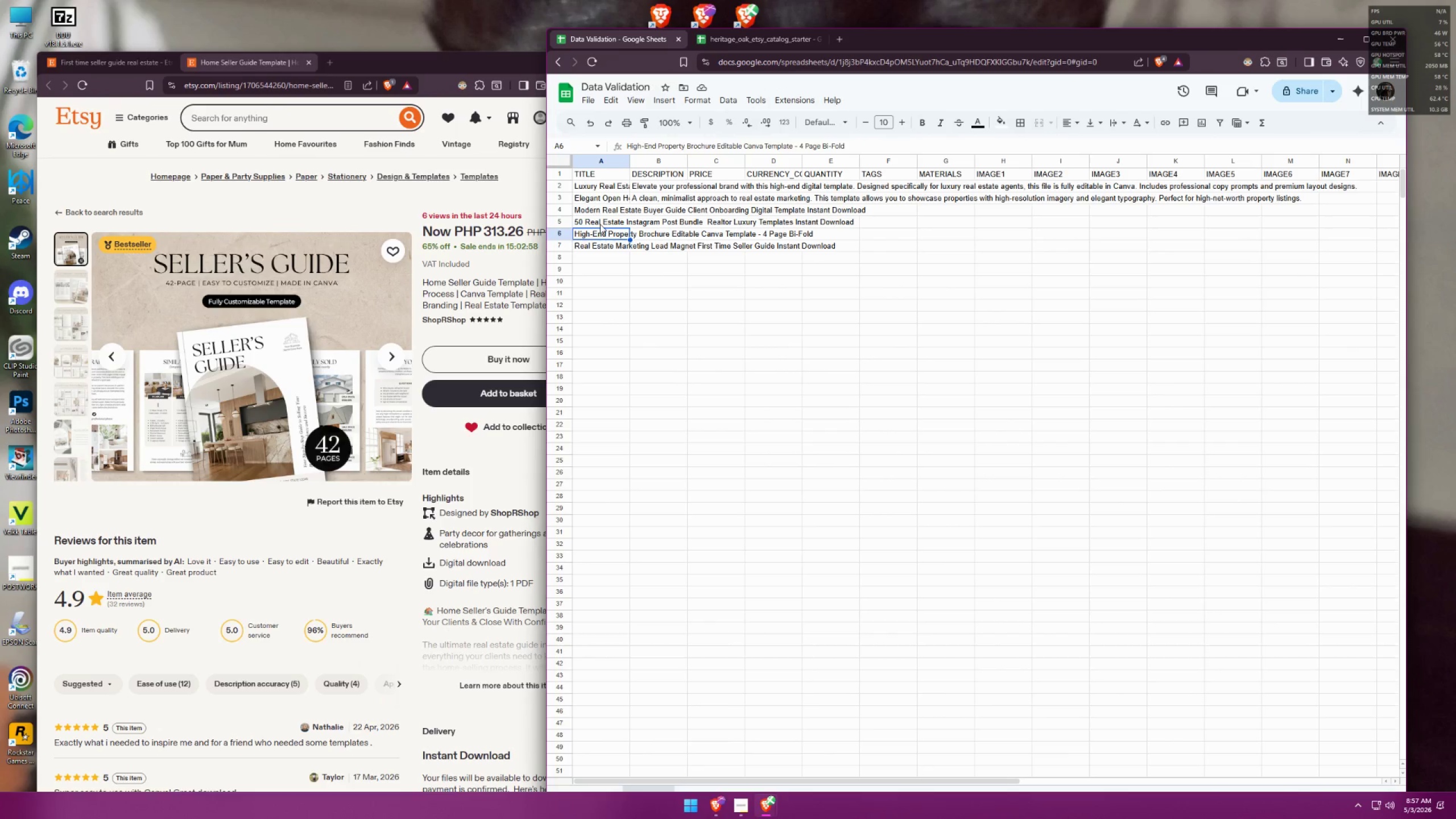 
left_click([600, 222])
 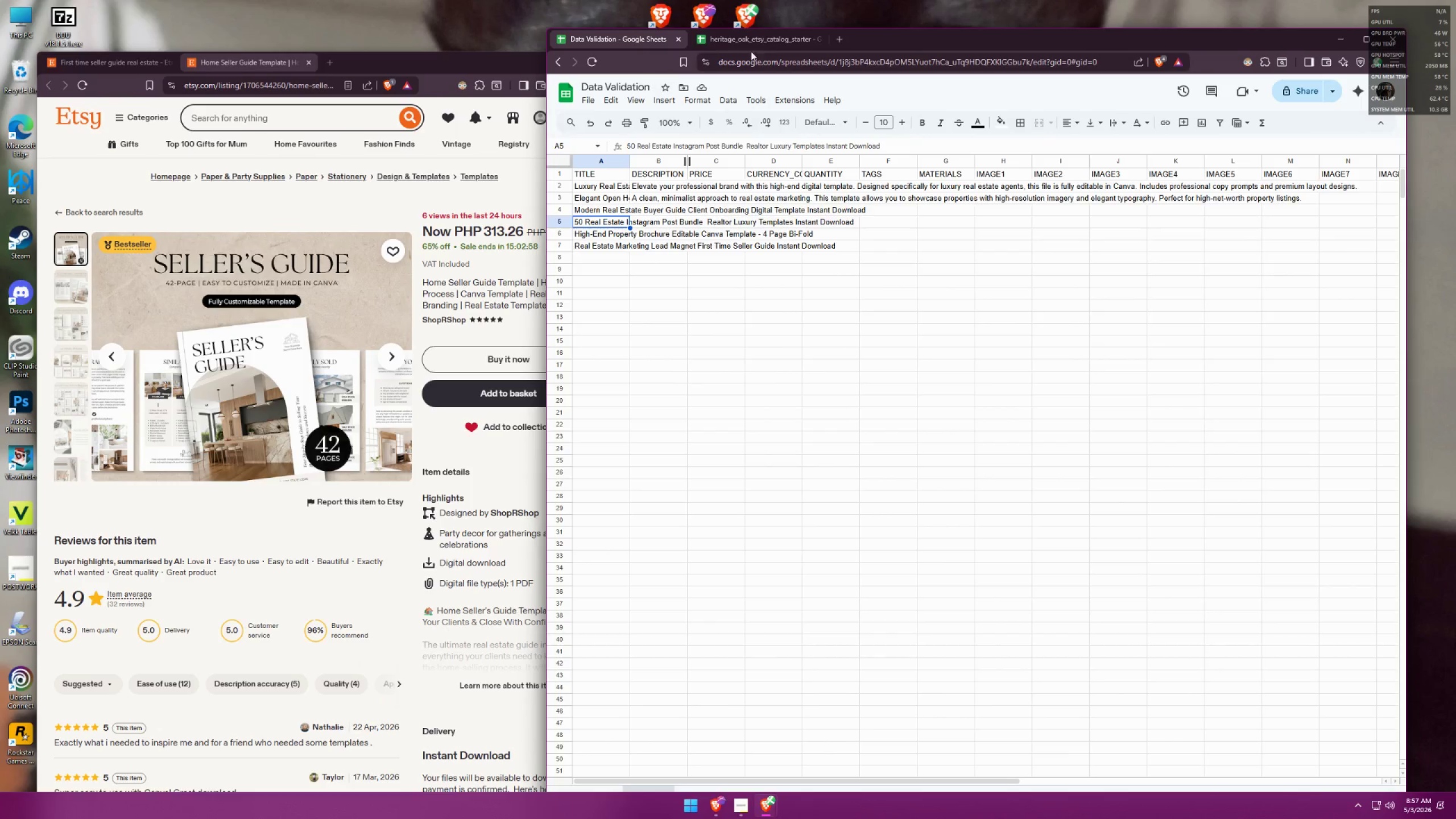 
left_click([748, 48])
 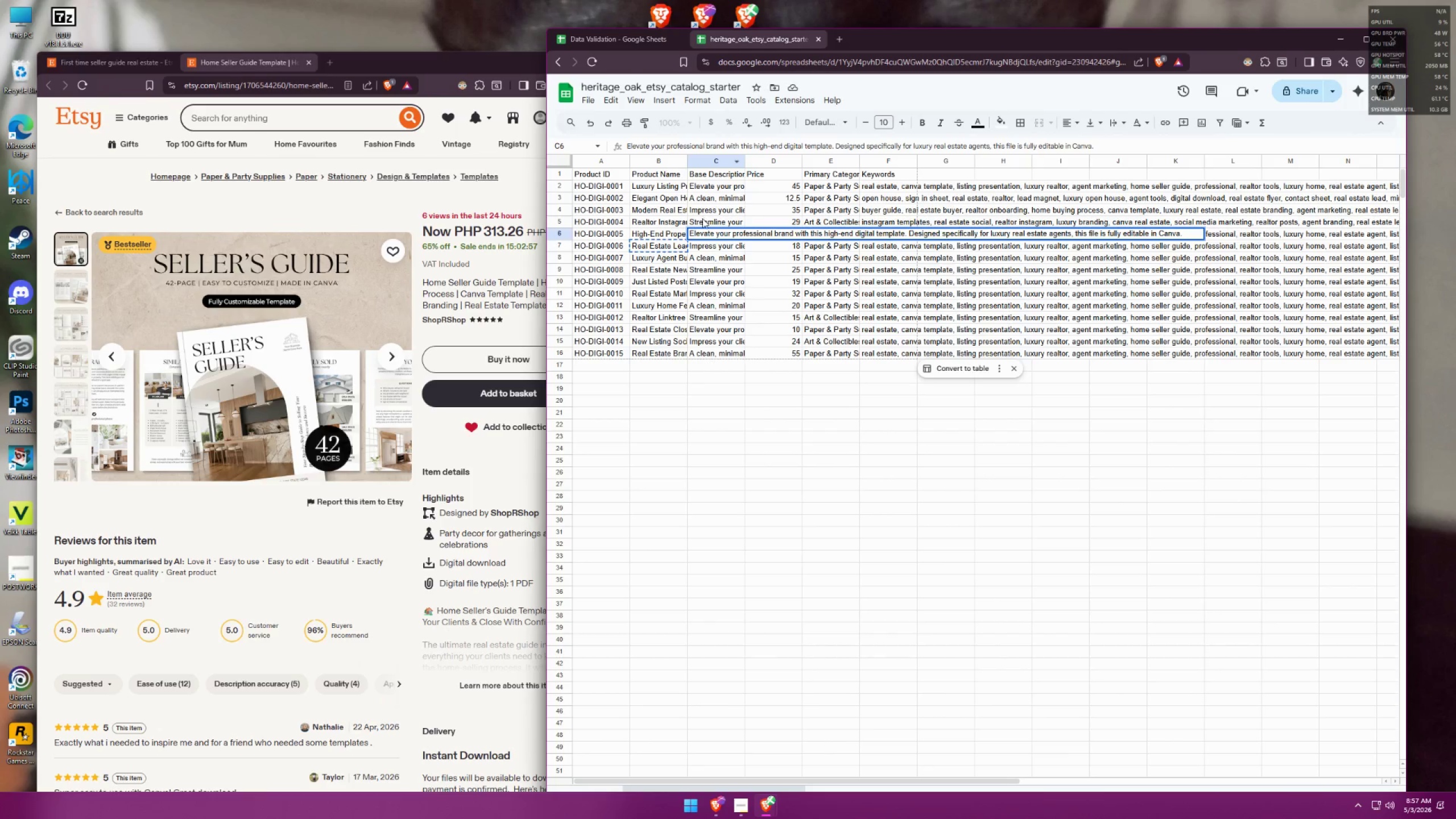 
double_click([702, 218])
 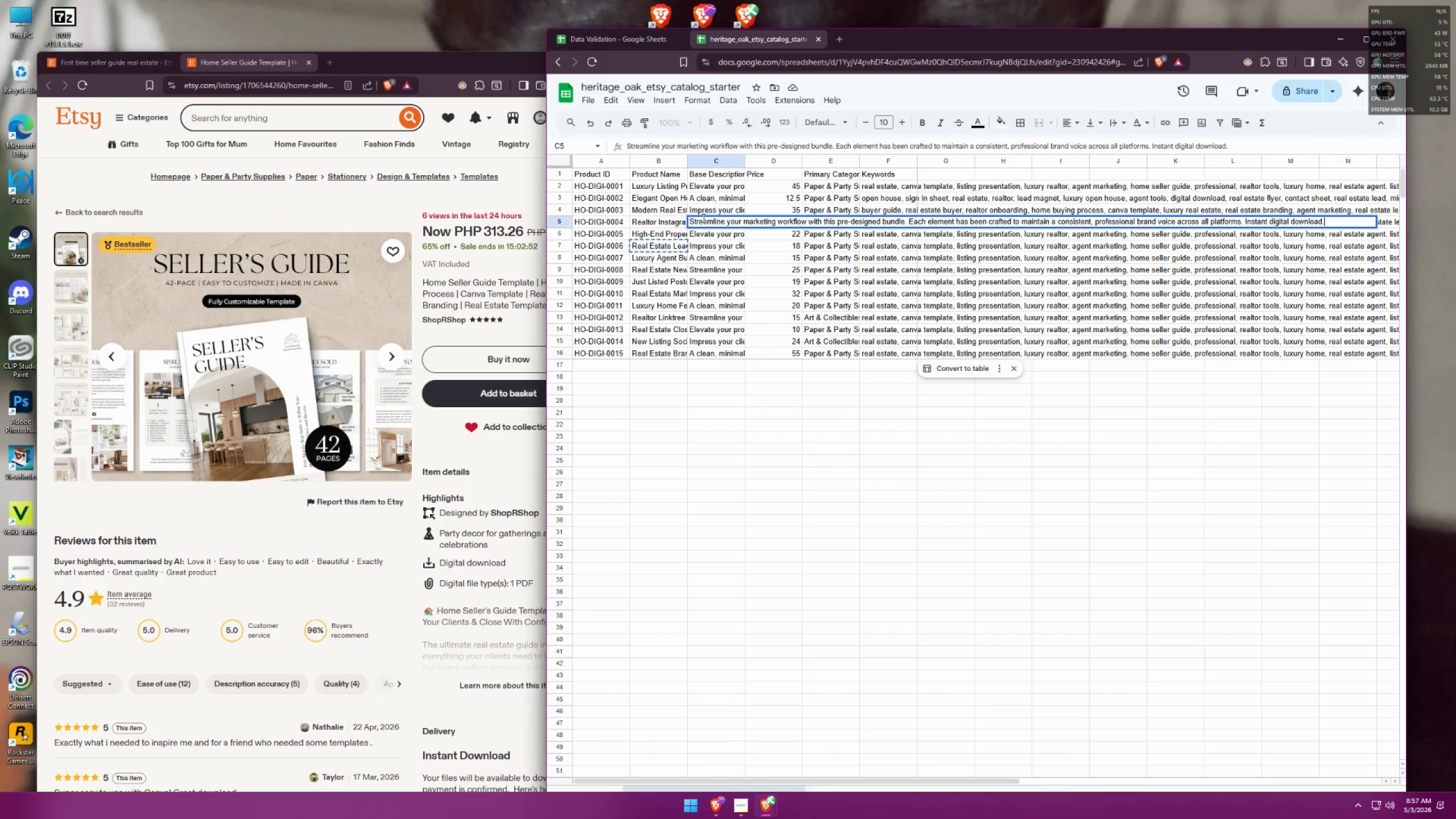 
wait(6.05)
 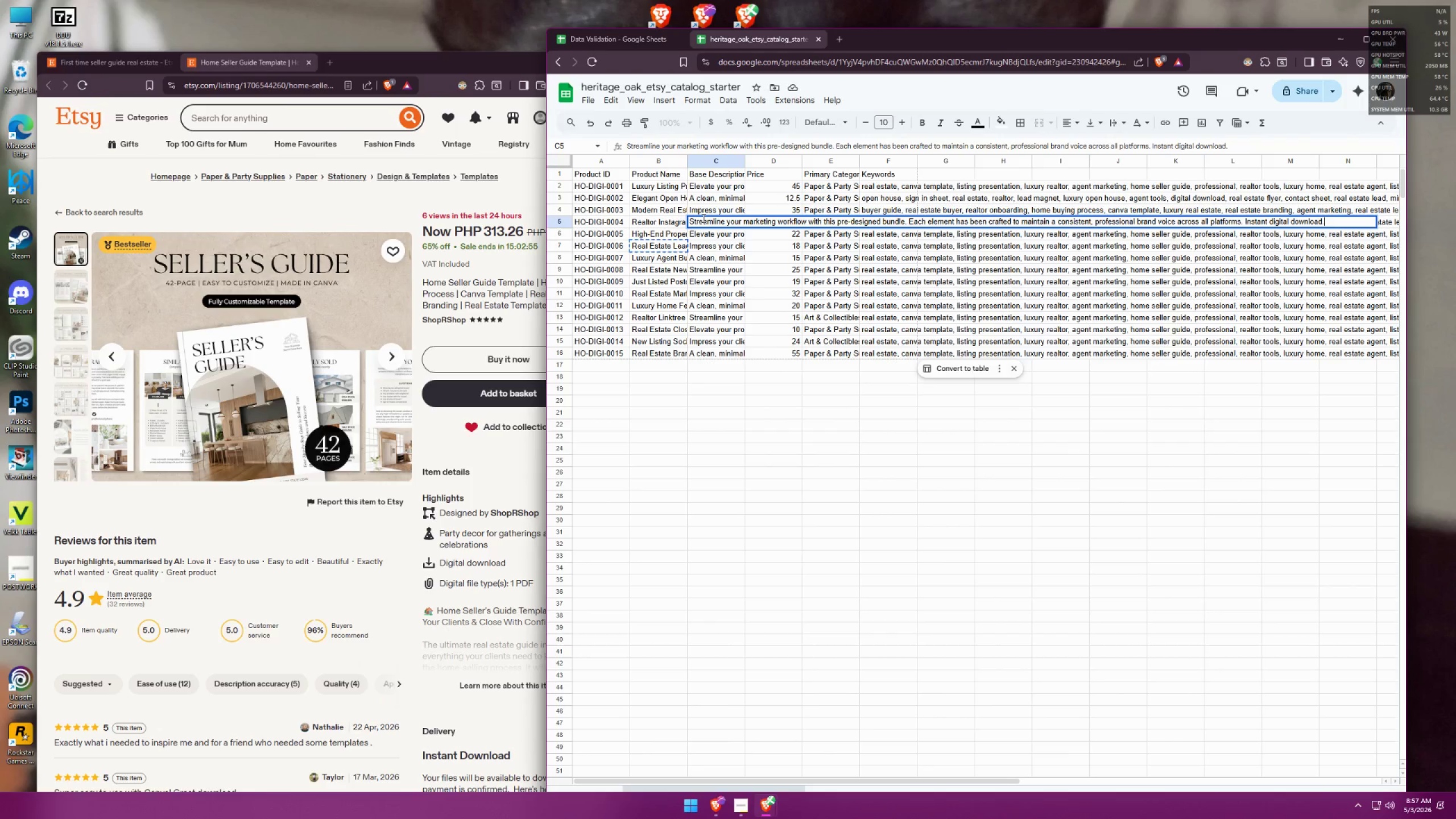 
left_click([648, 42])
 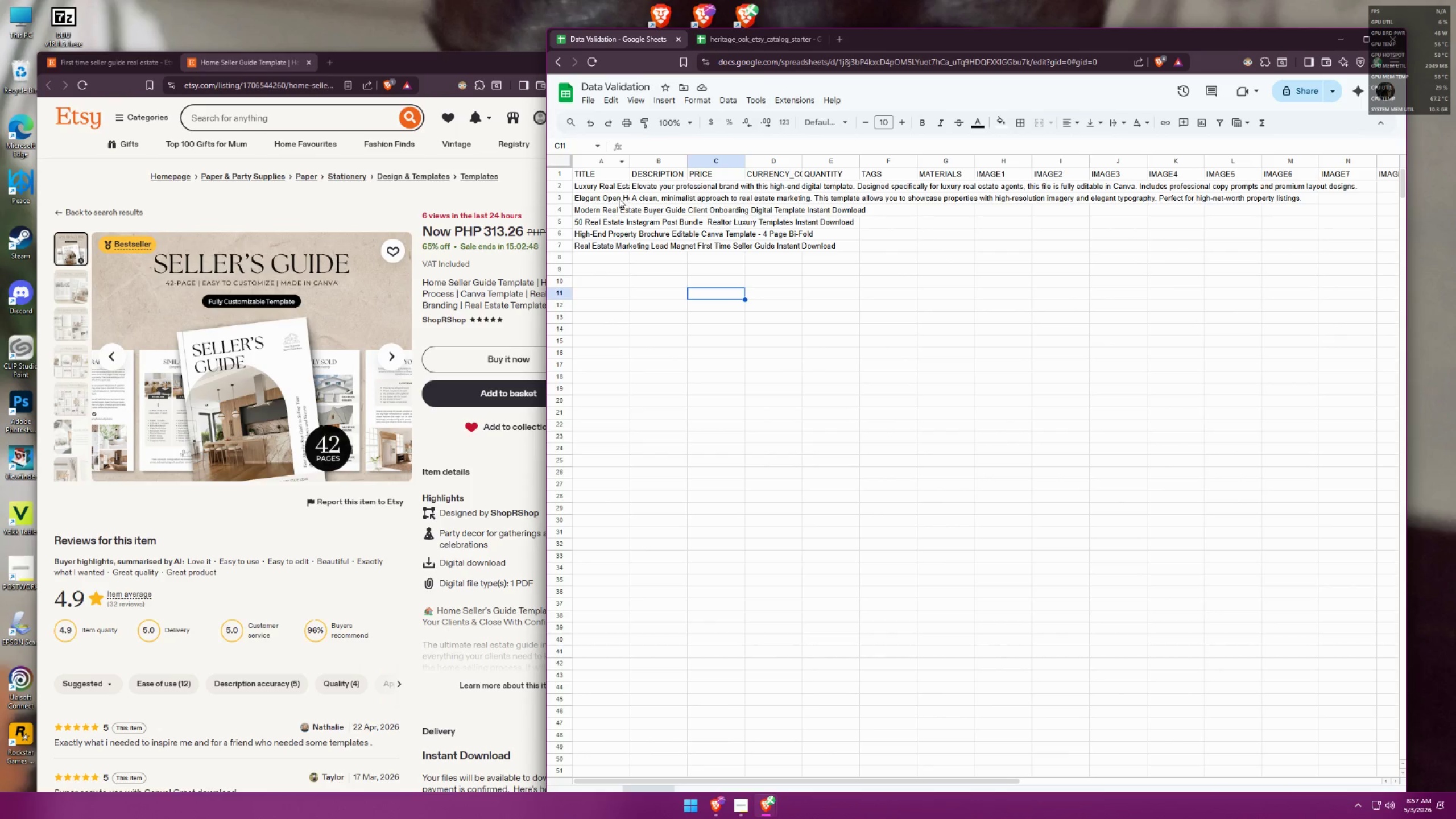 
double_click([602, 221])
 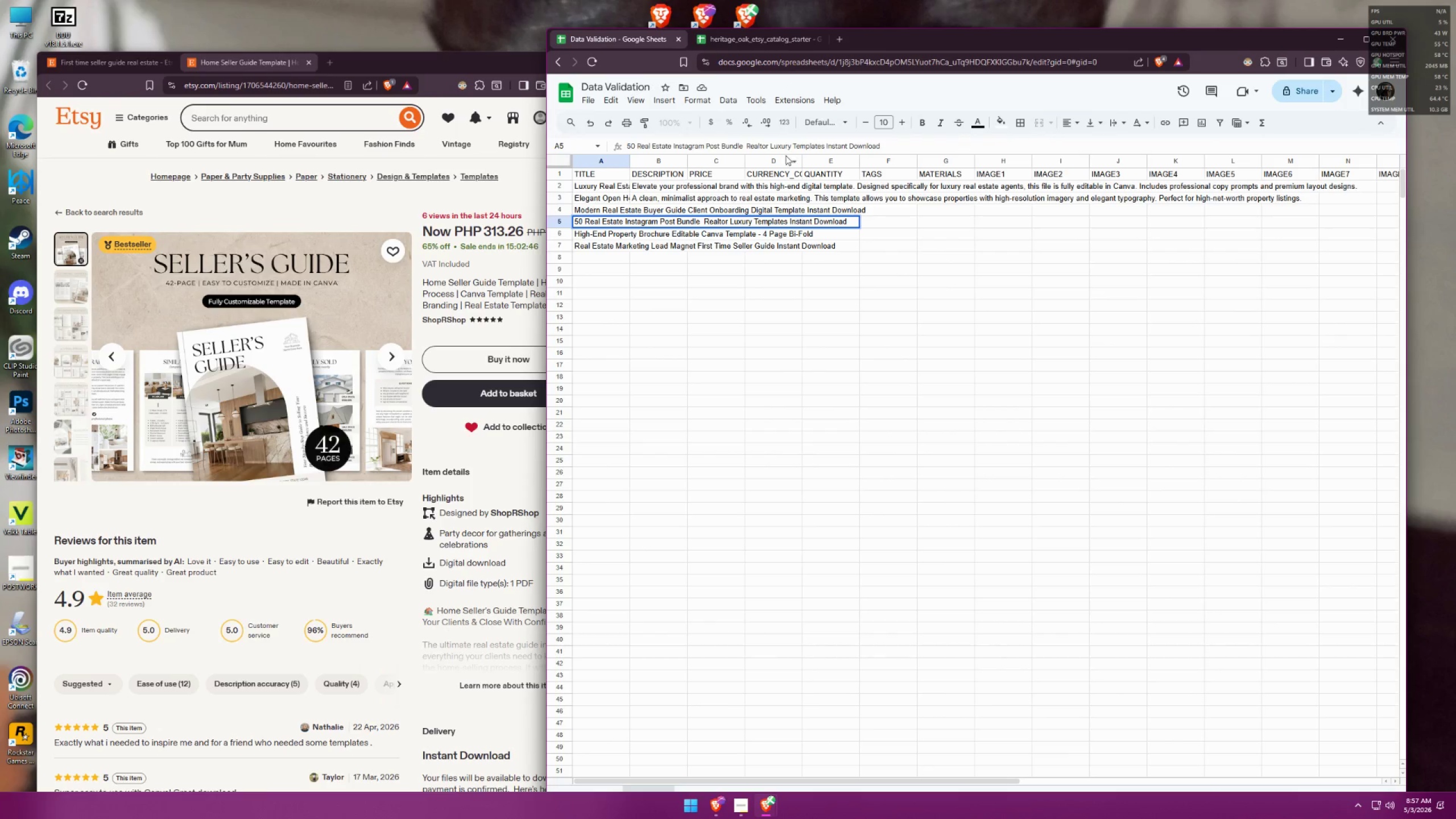 
left_click([739, 42])
 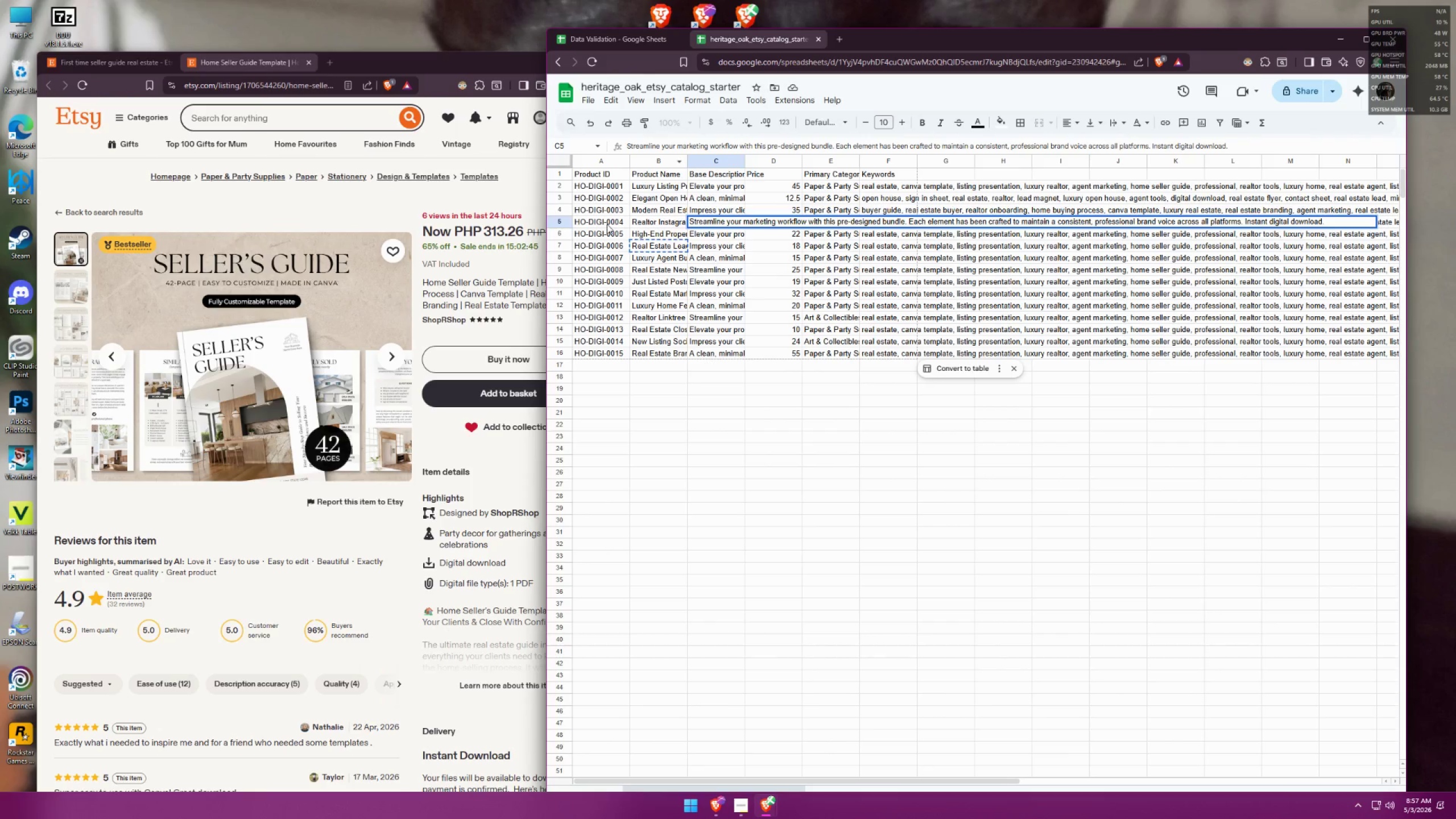 
double_click([643, 223])
 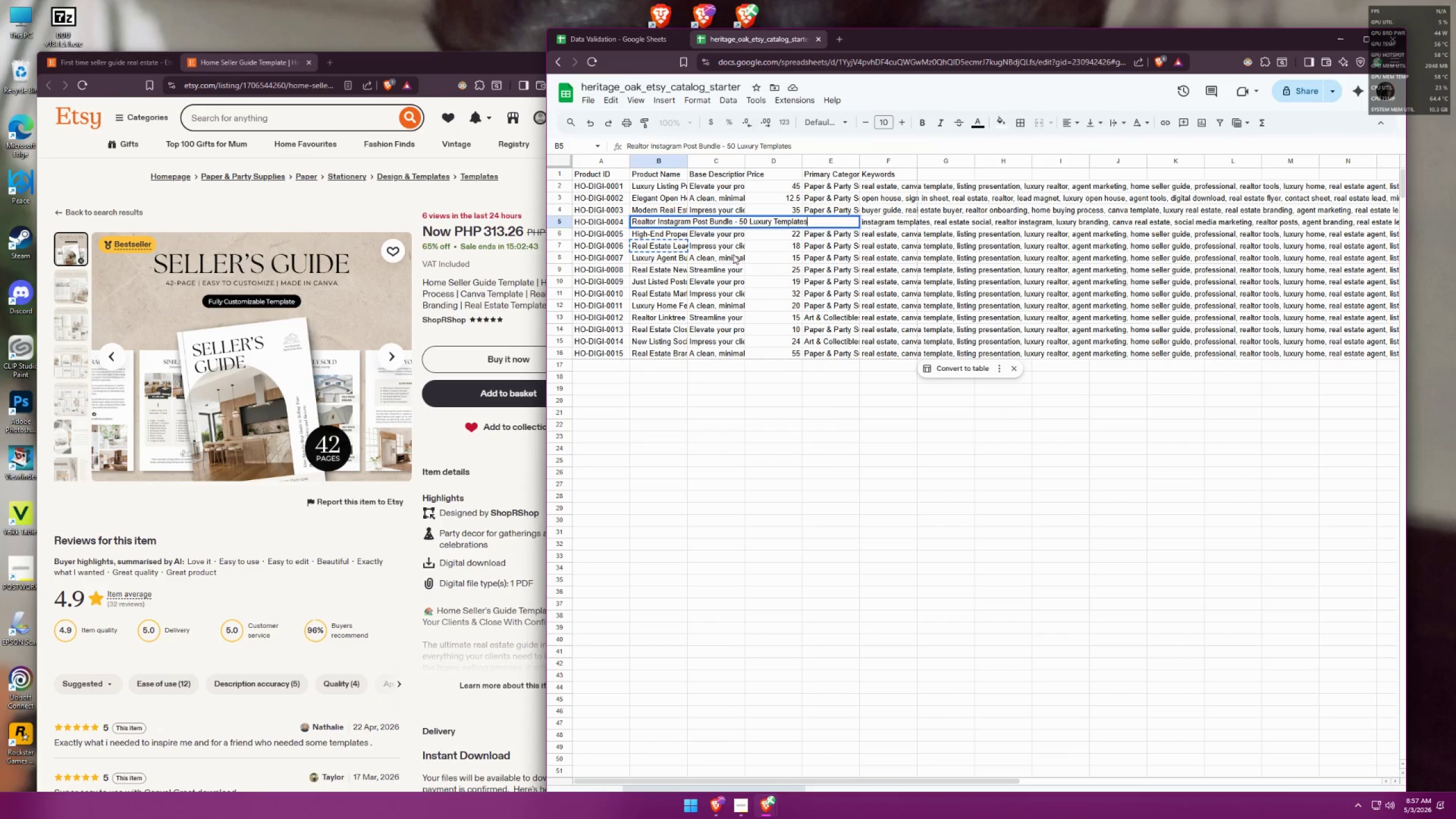 
double_click([713, 220])
 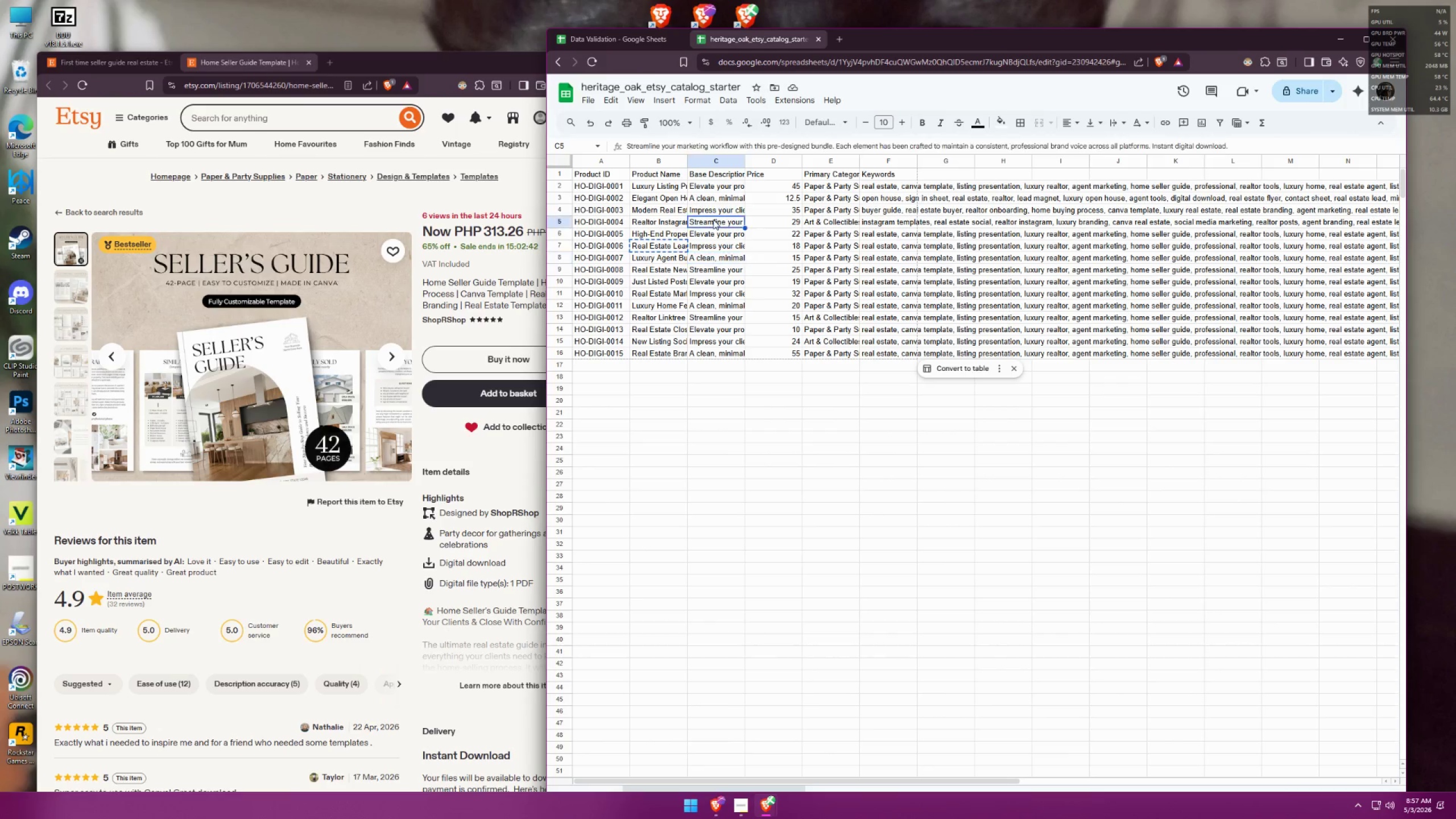 
triple_click([713, 220])
 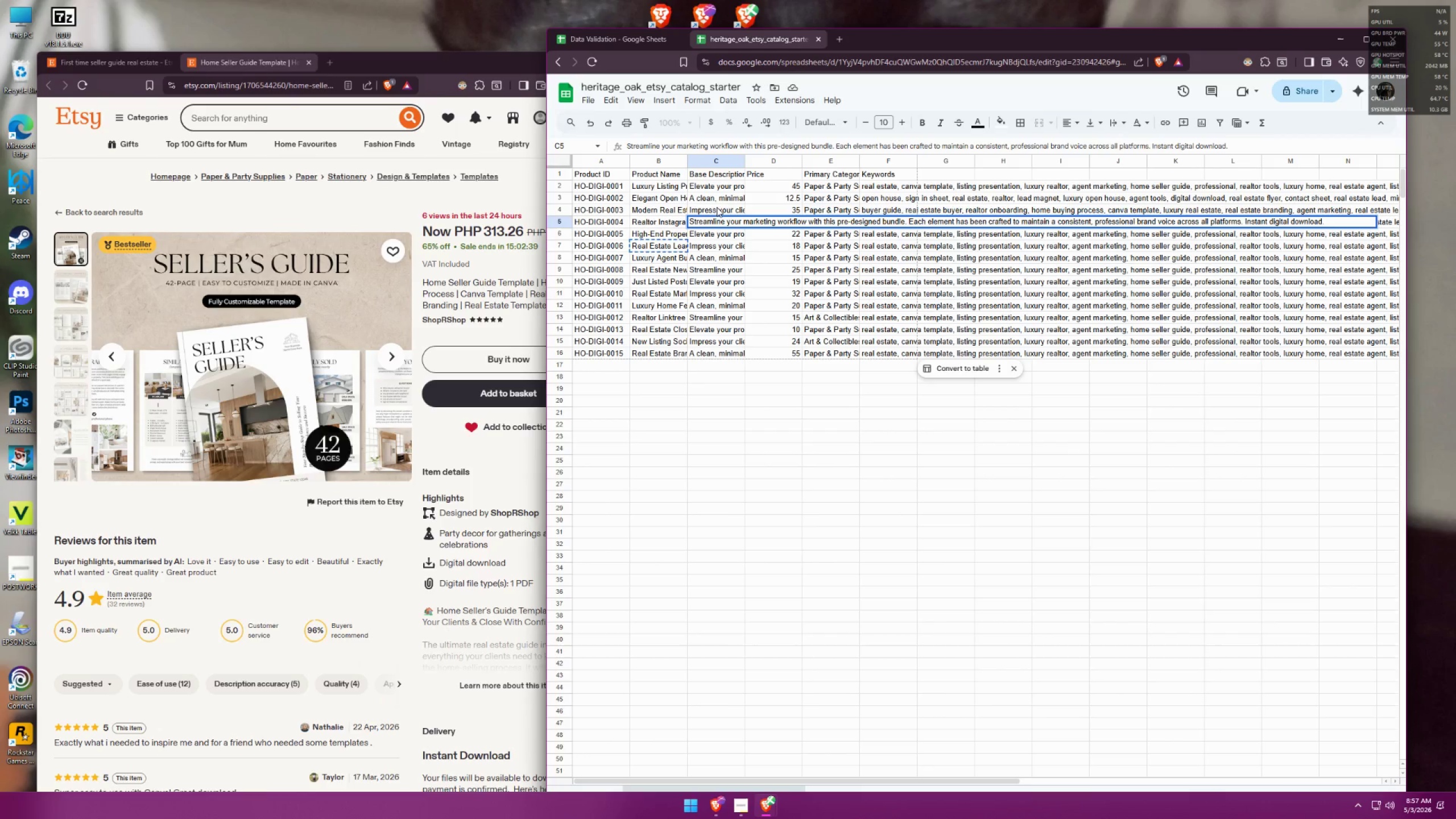 
wait(8.83)
 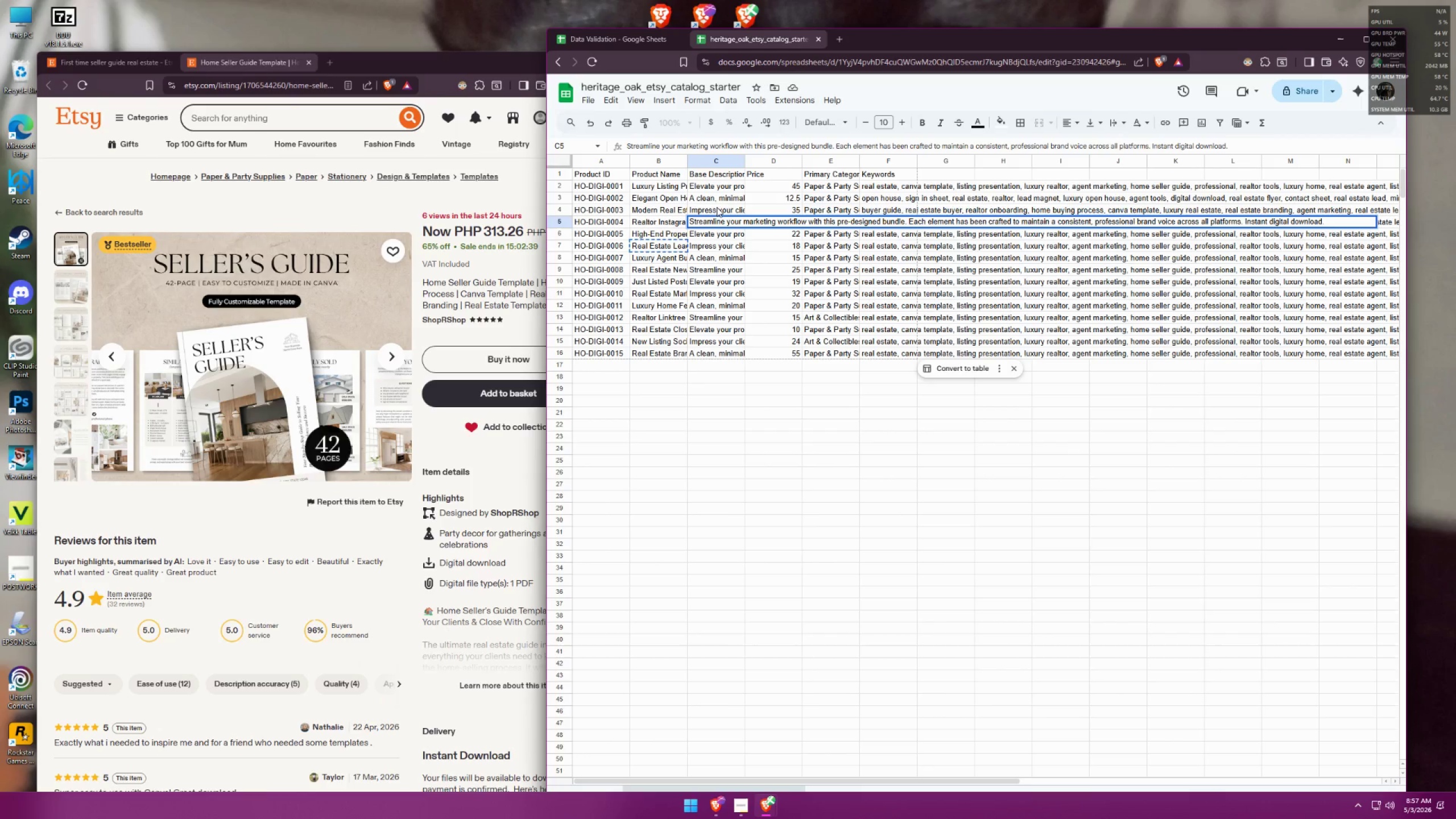 
double_click([717, 207])
 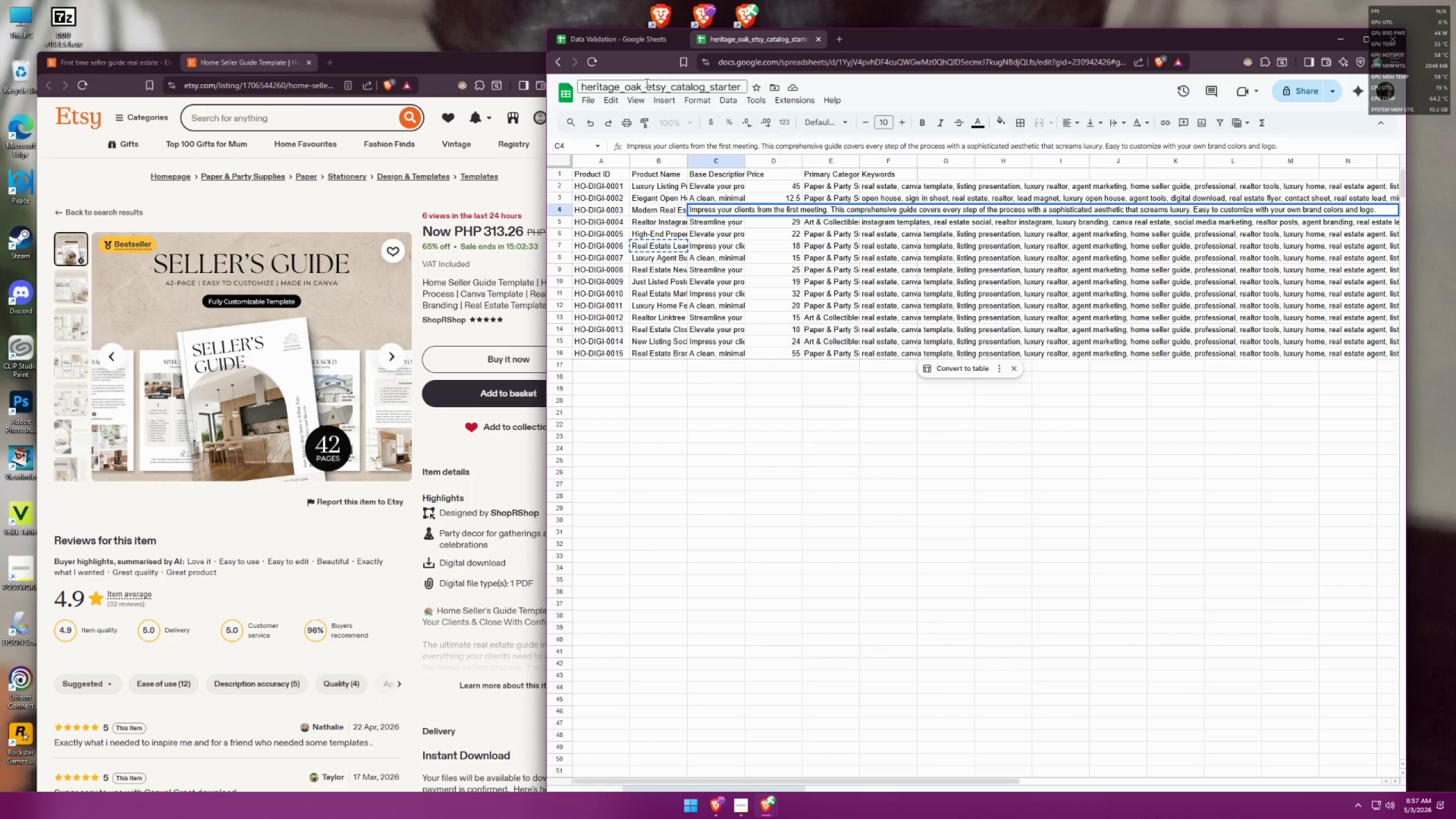 
left_click([636, 39])
 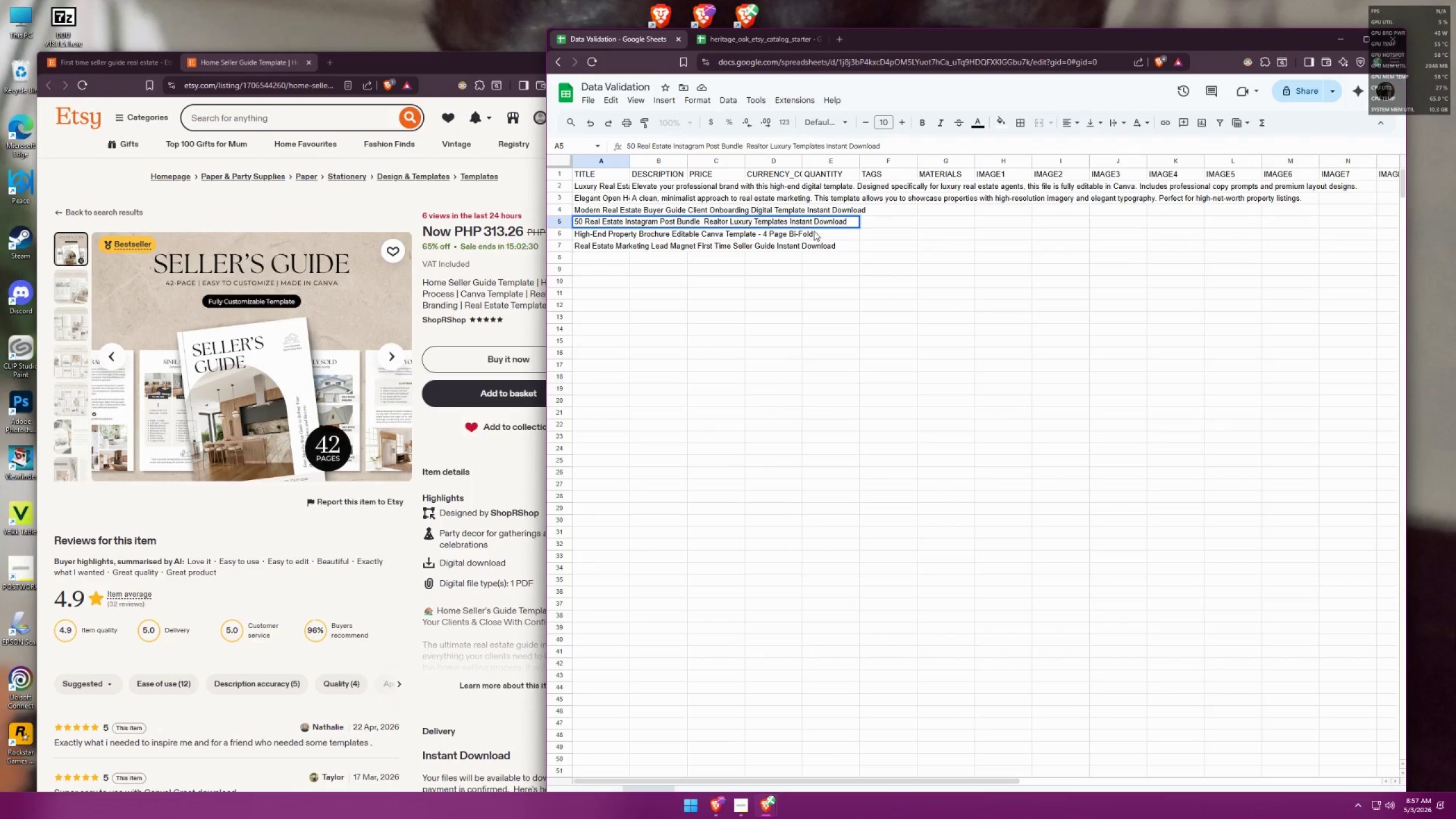 
left_click([785, 219])
 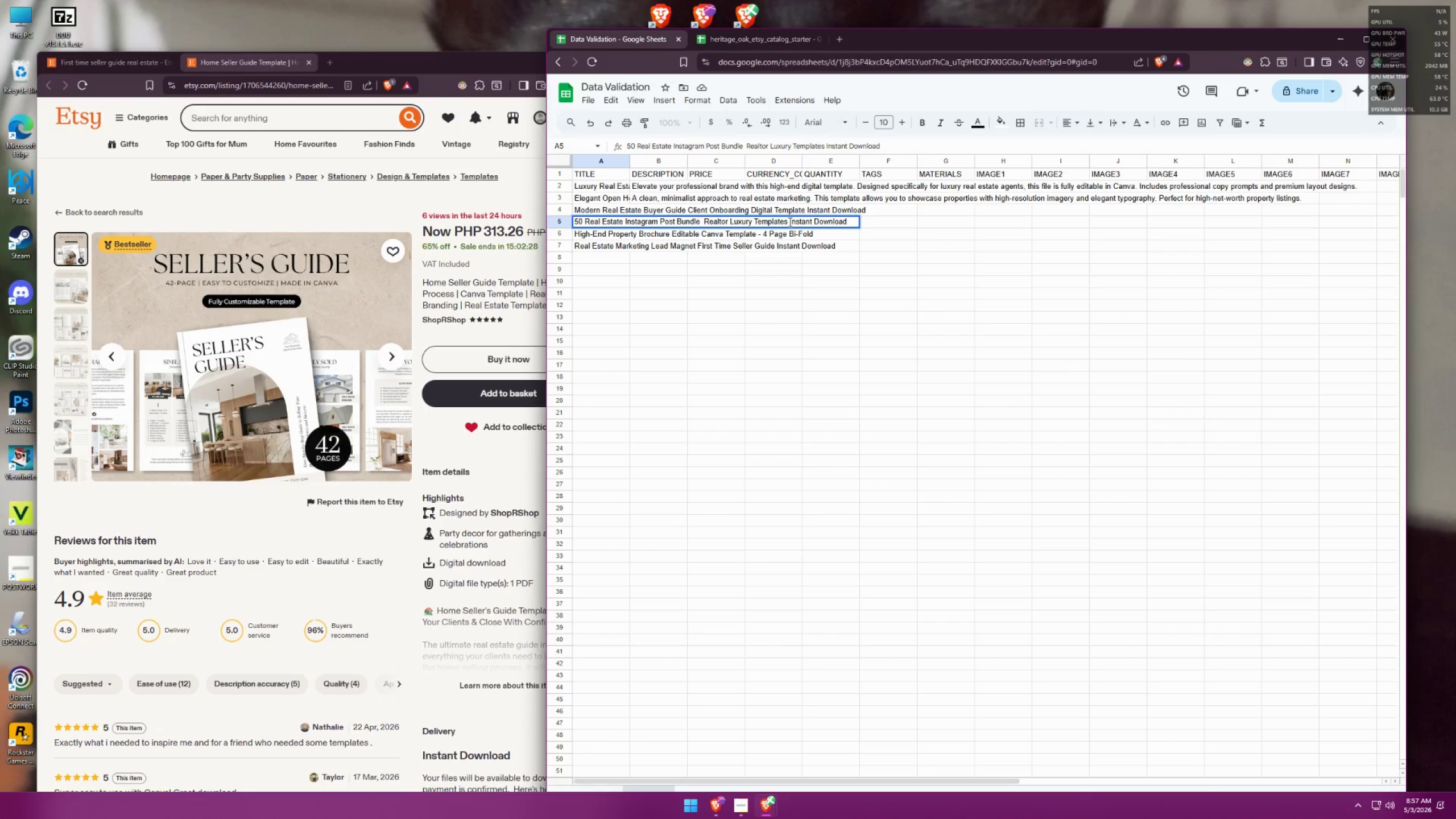 
left_click([789, 222])
 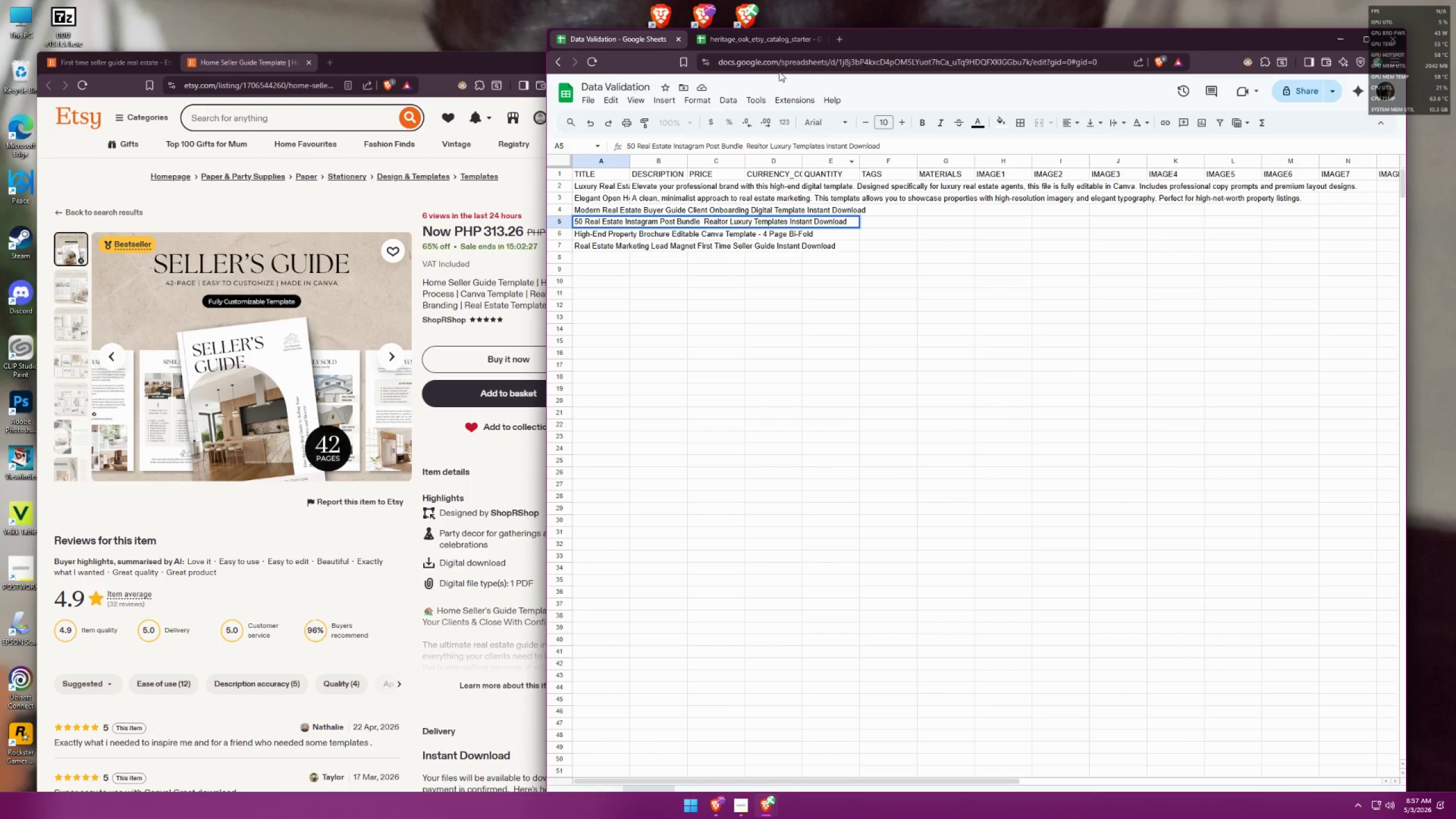 
left_click([768, 50])
 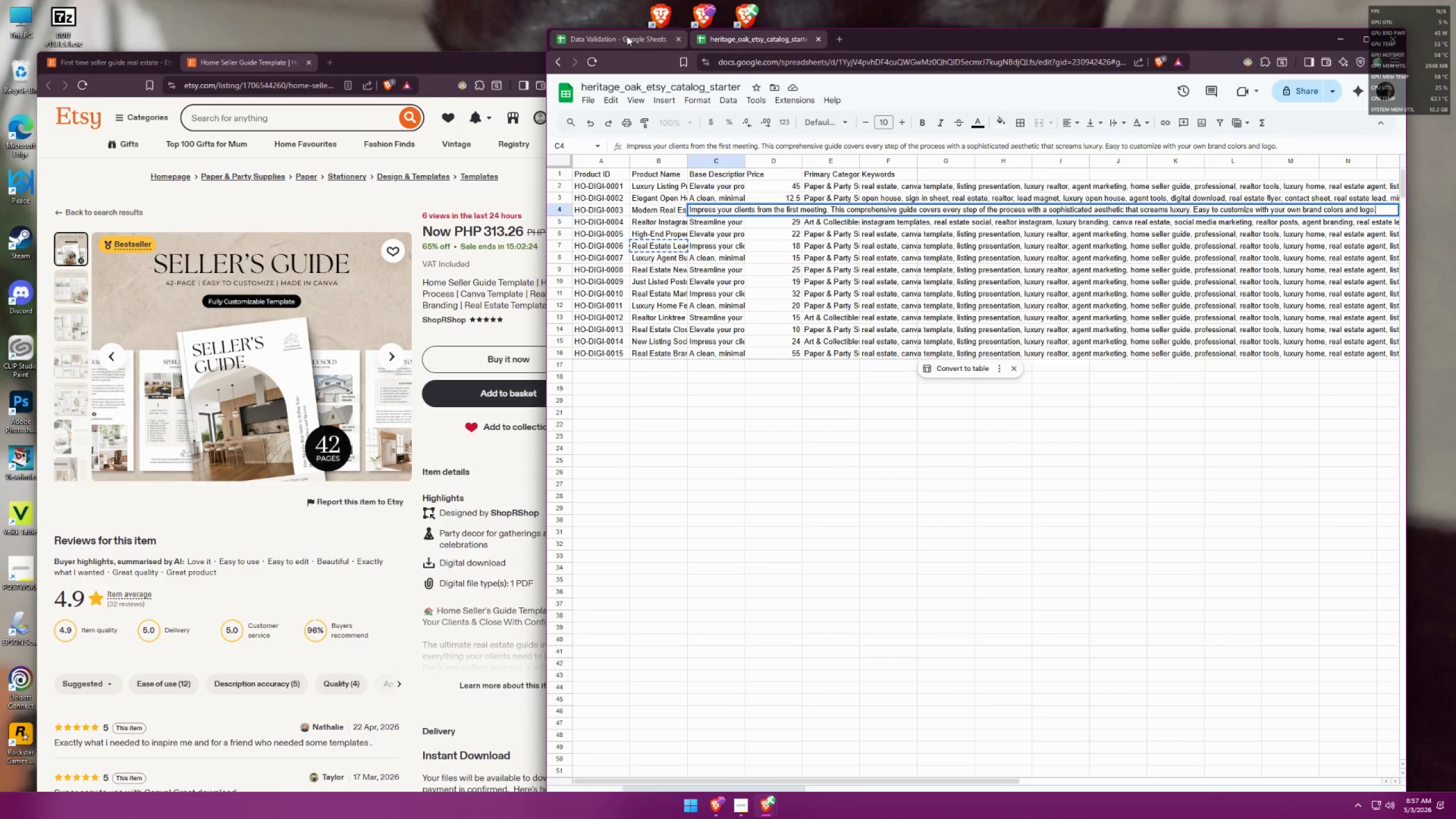 
left_click([722, 47])
 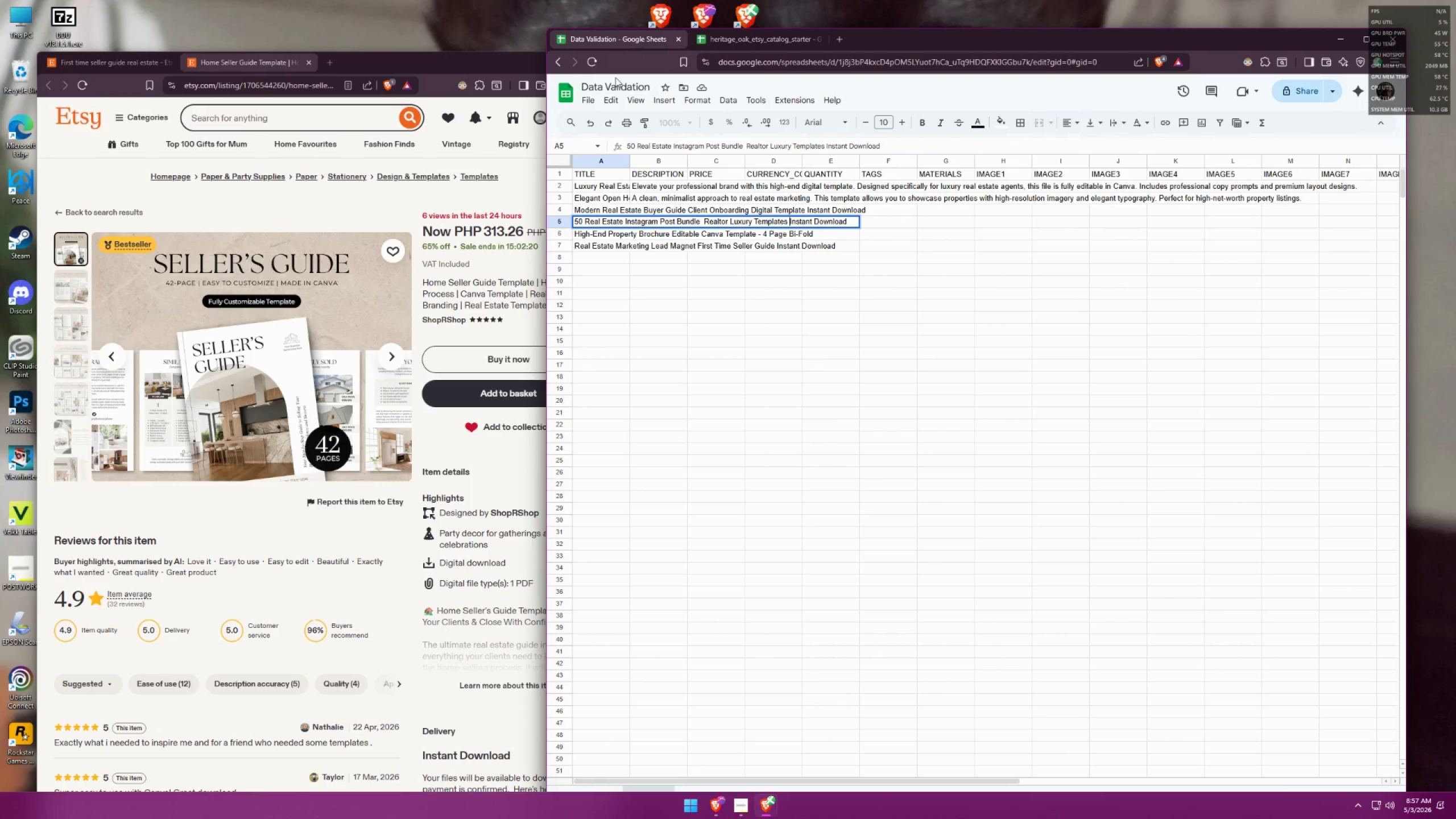 
double_click([587, 205])
 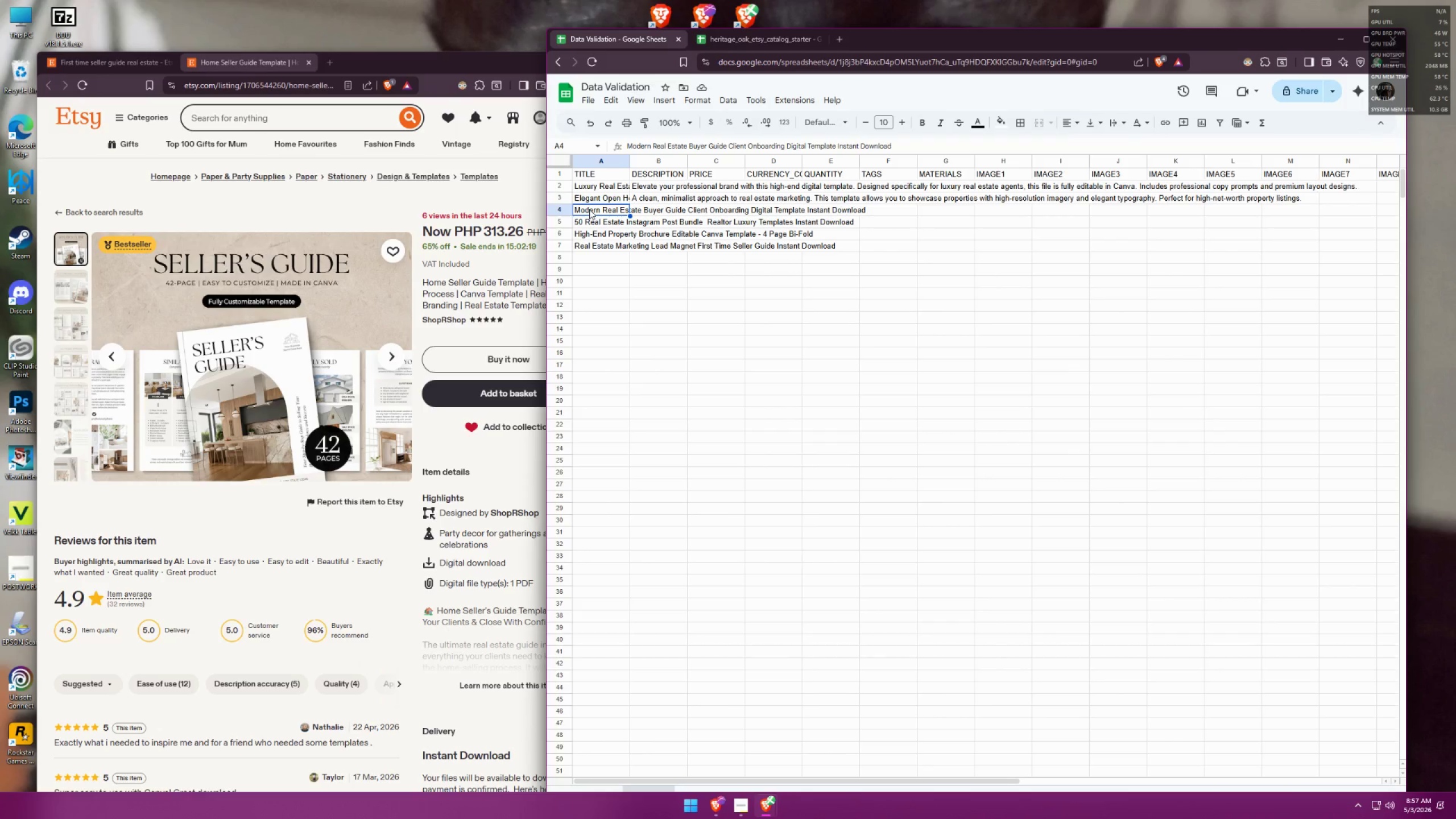 
double_click([589, 209])
 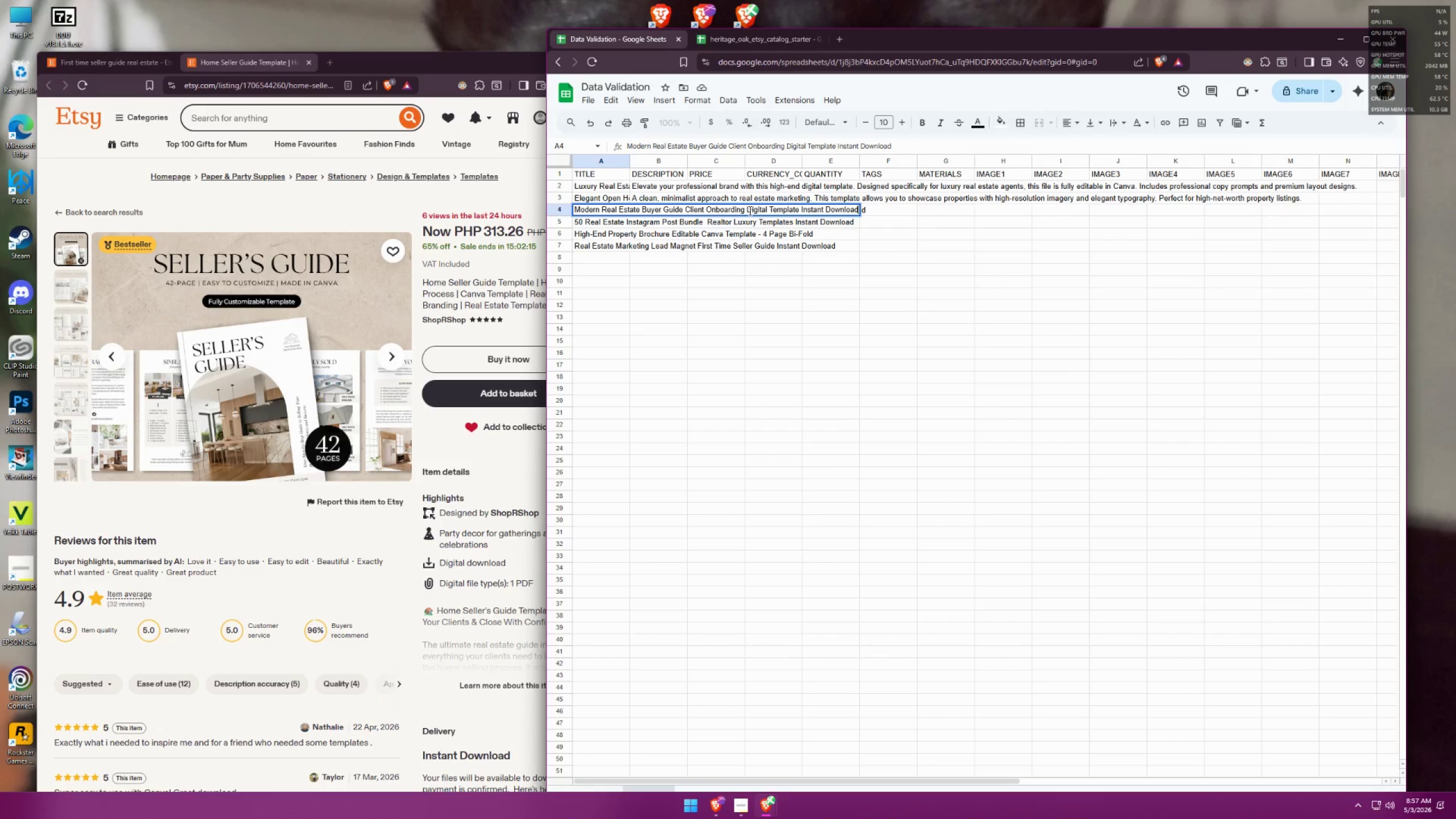 
left_click([742, 211])
 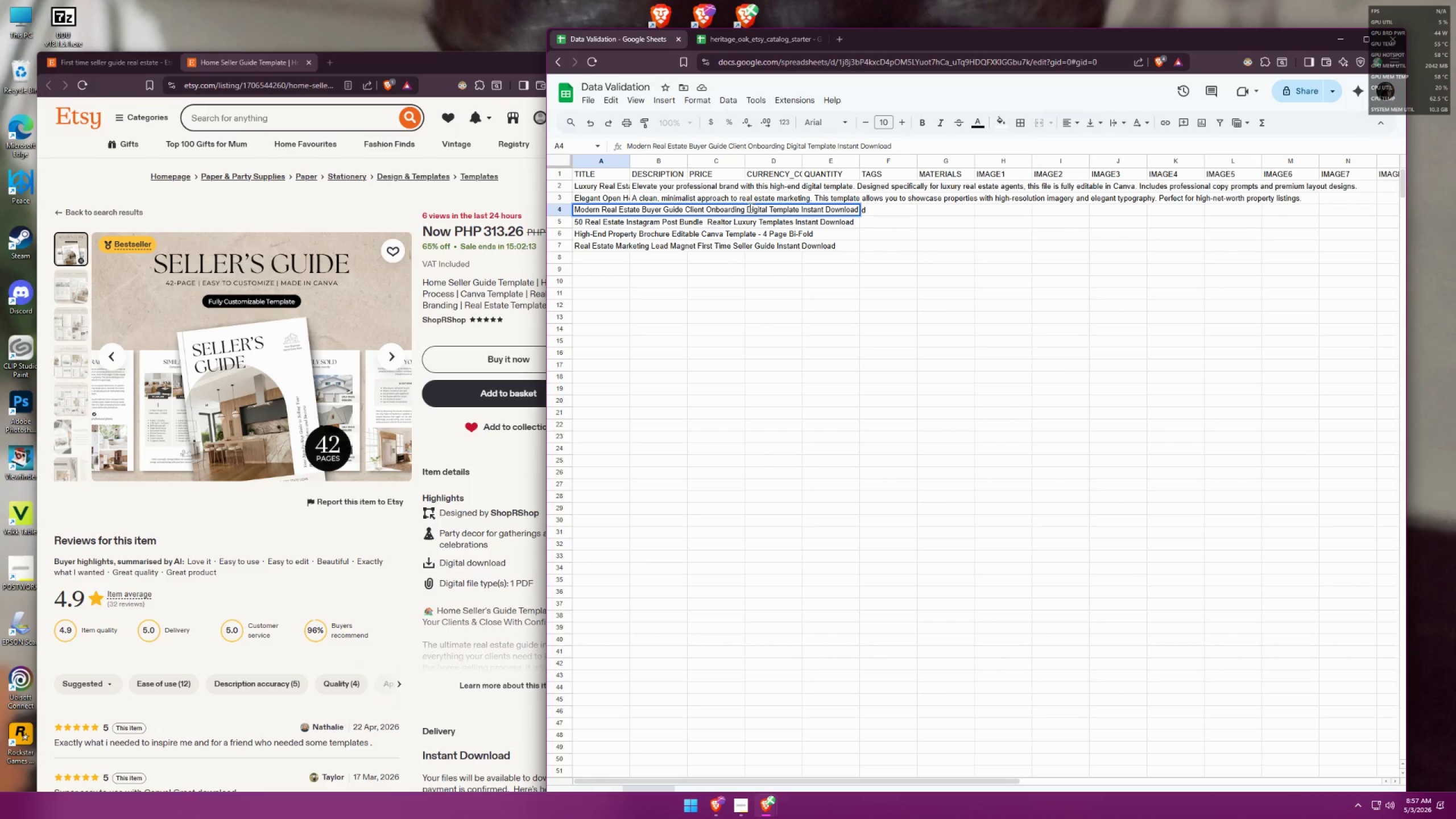 
left_click([742, 210])
 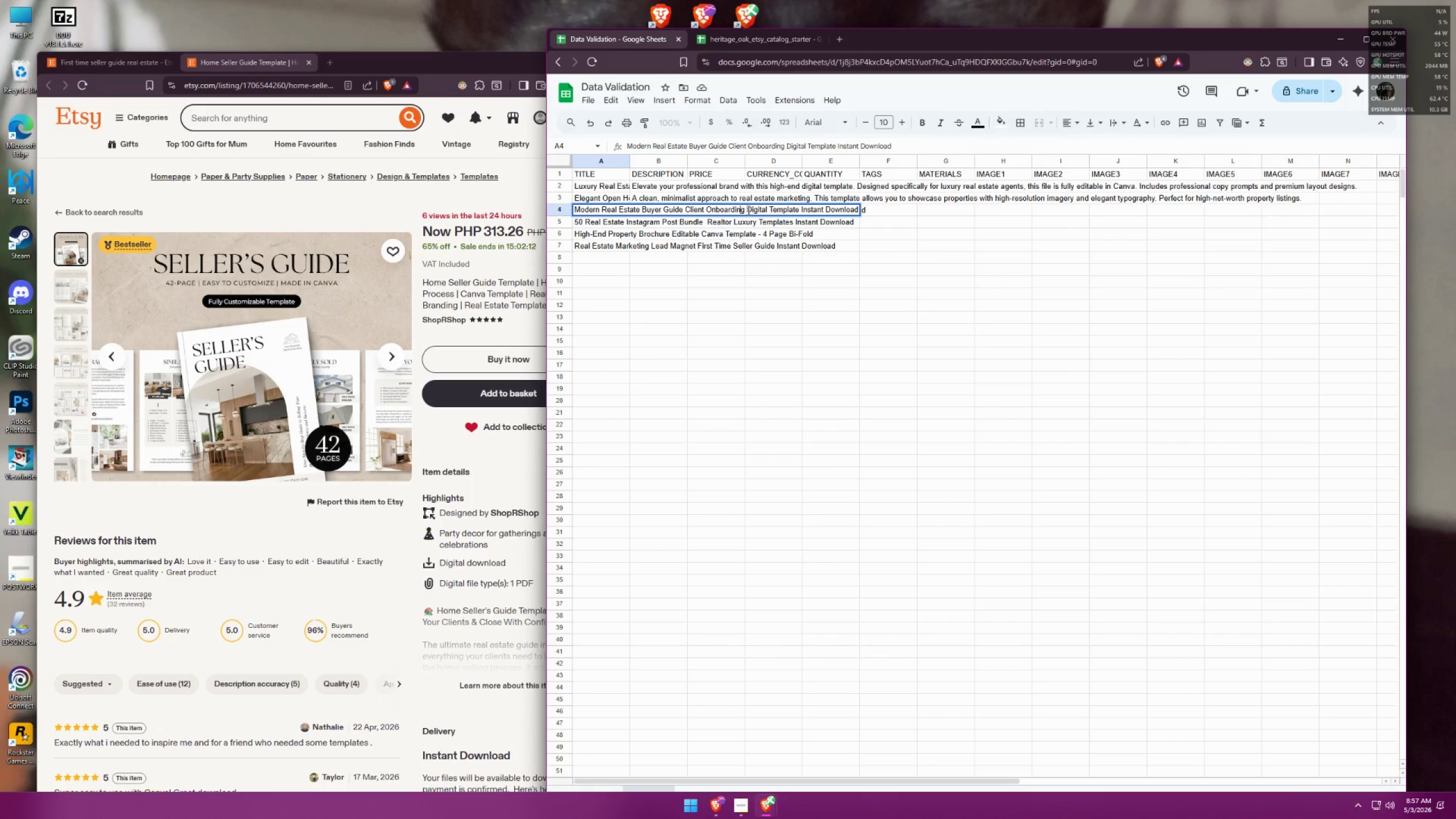 
left_click([747, 210])
 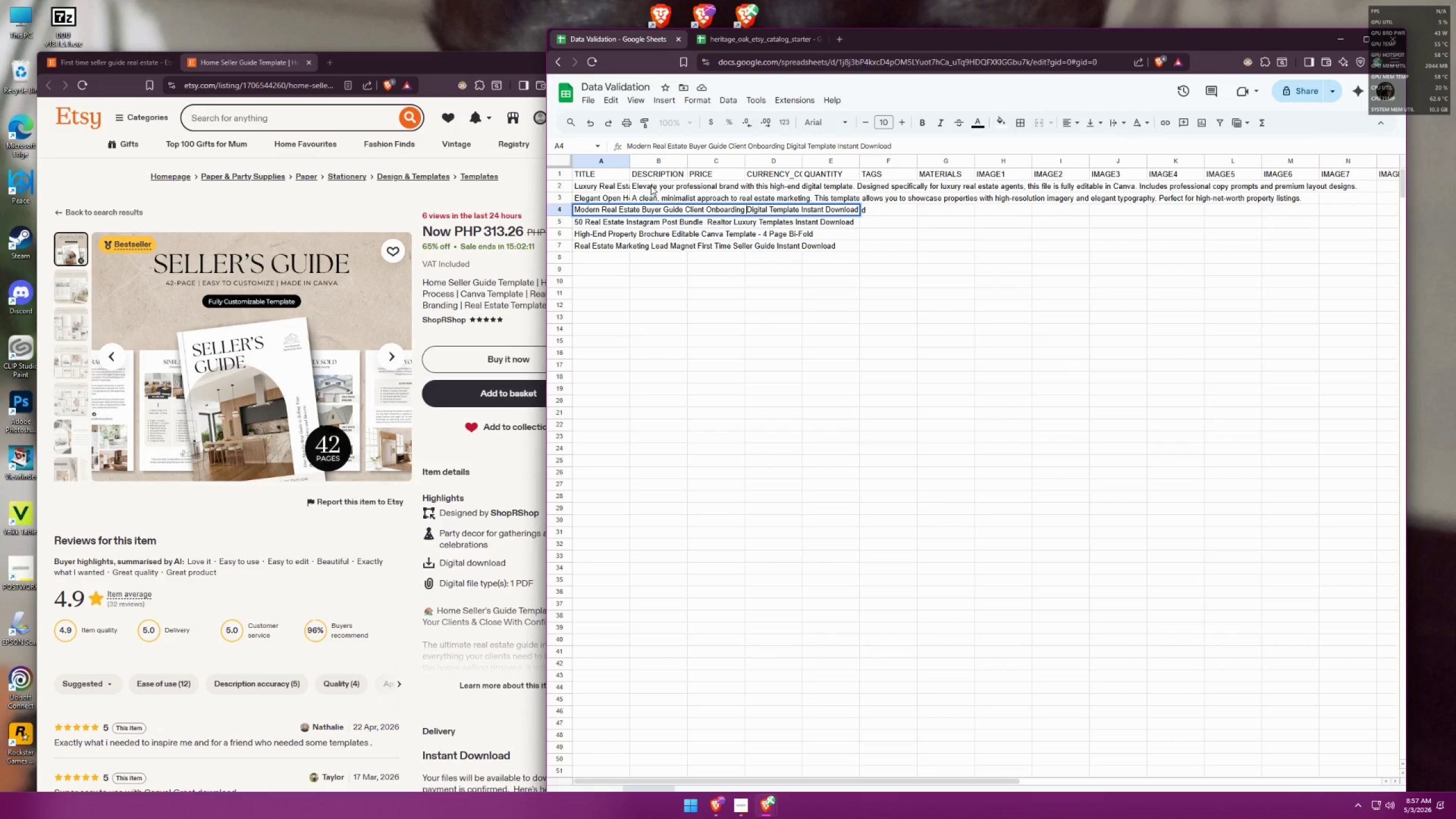 
double_click([617, 185])
 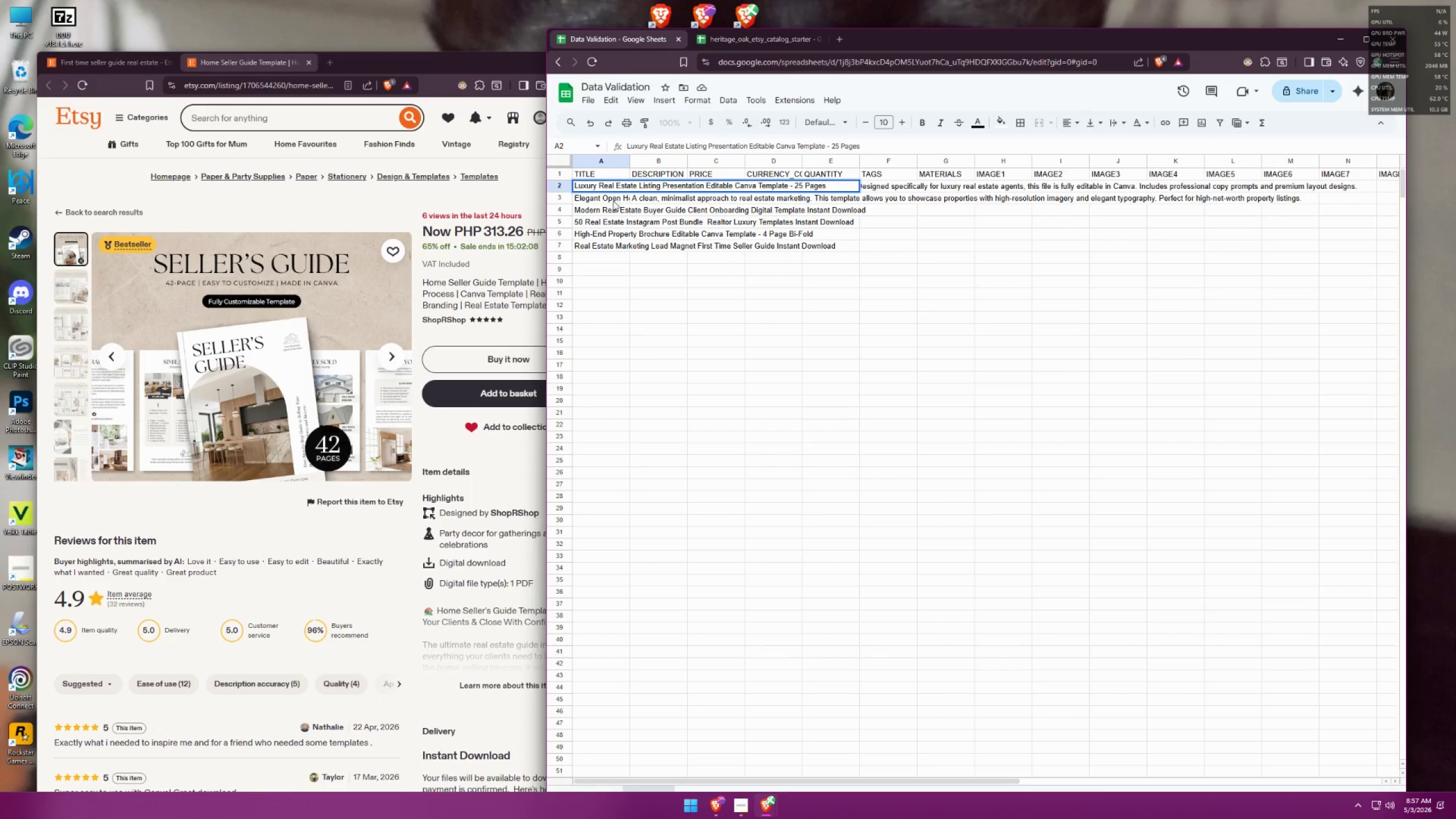 
double_click([607, 210])
 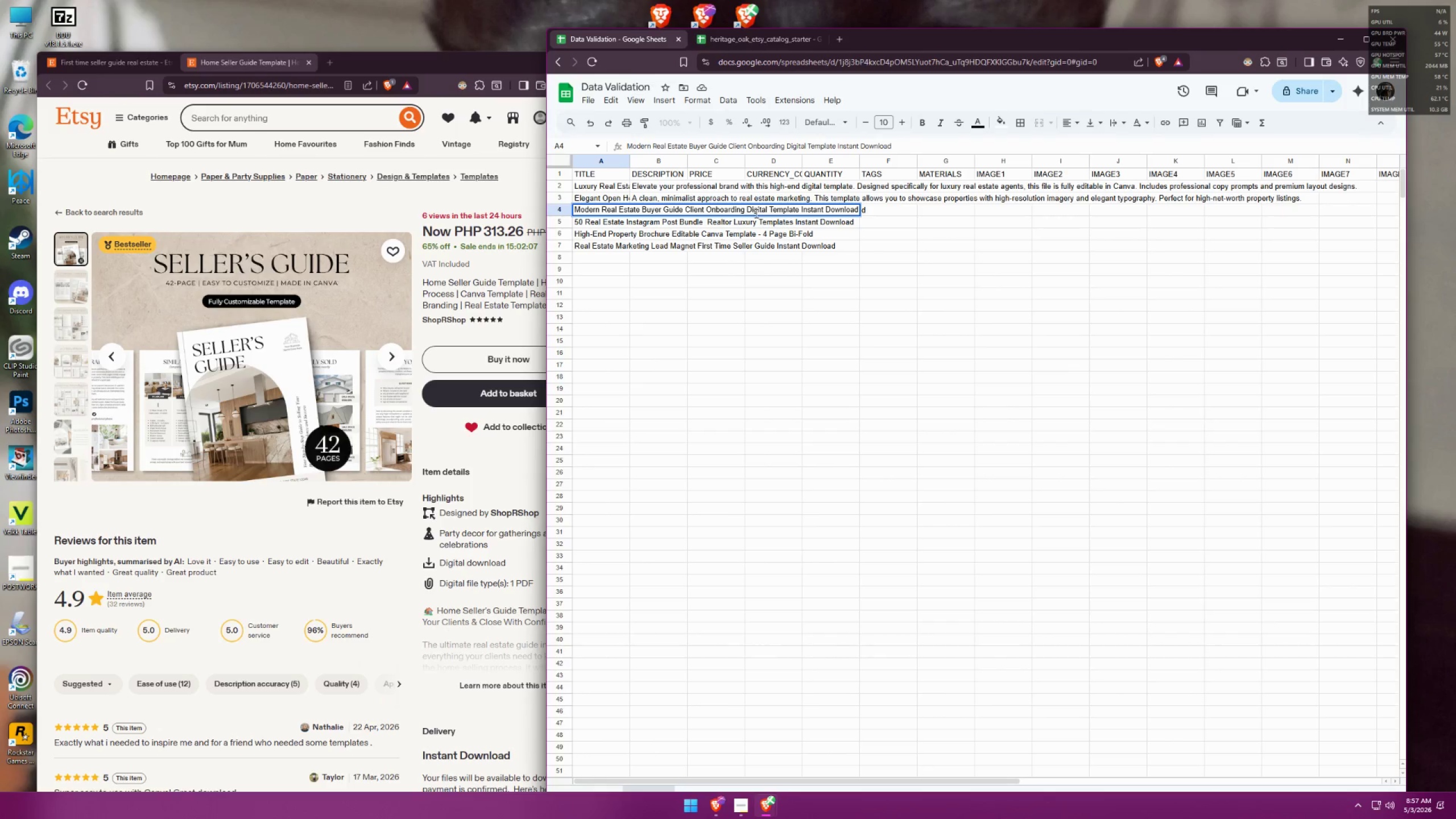 
left_click([747, 212])
 